 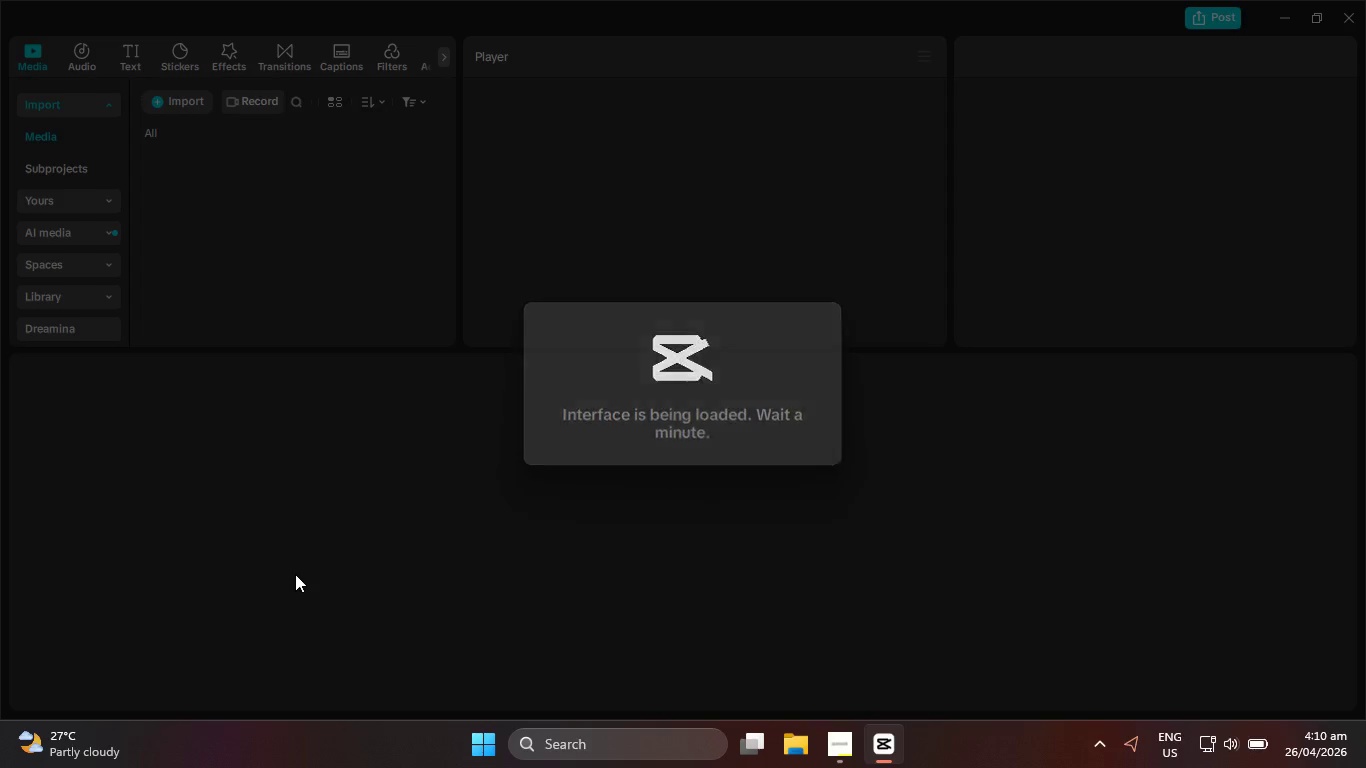 
left_click([196, 101])
 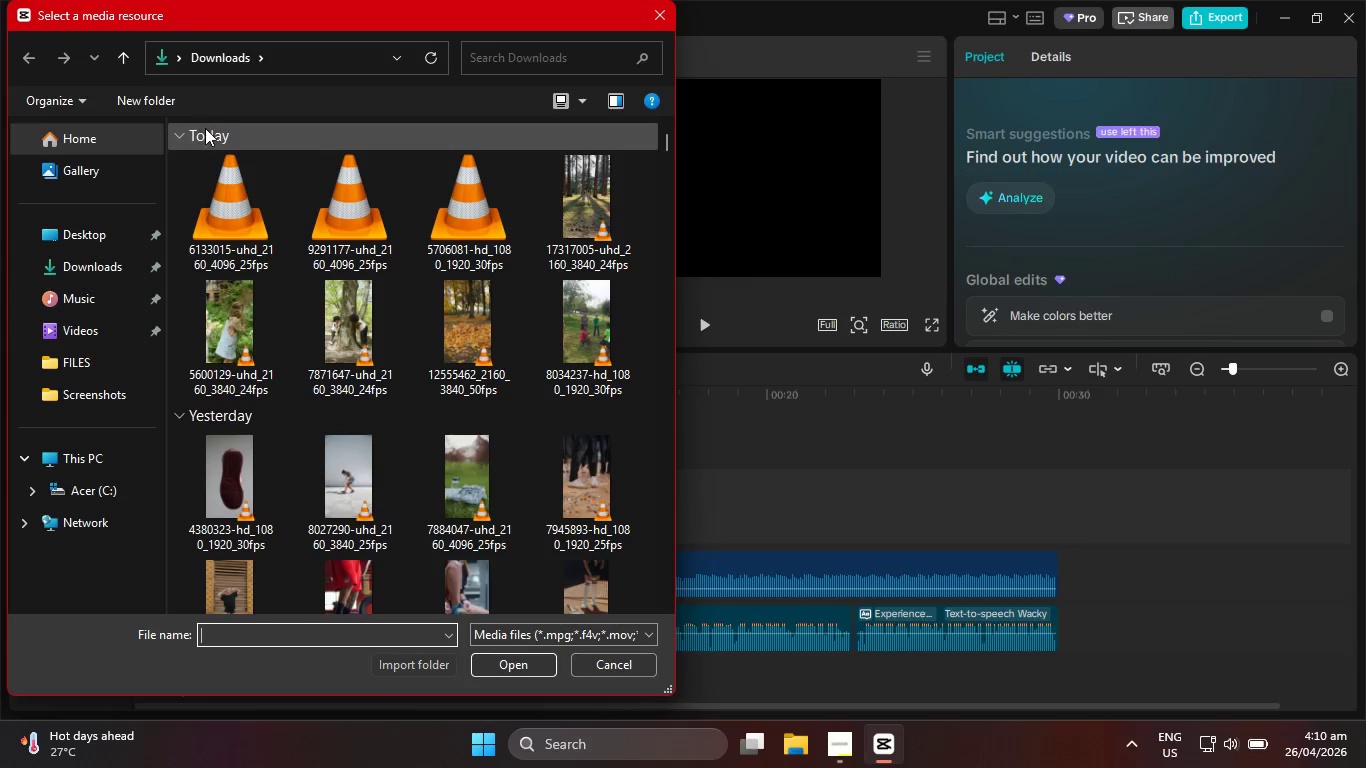 
left_click([229, 195])
 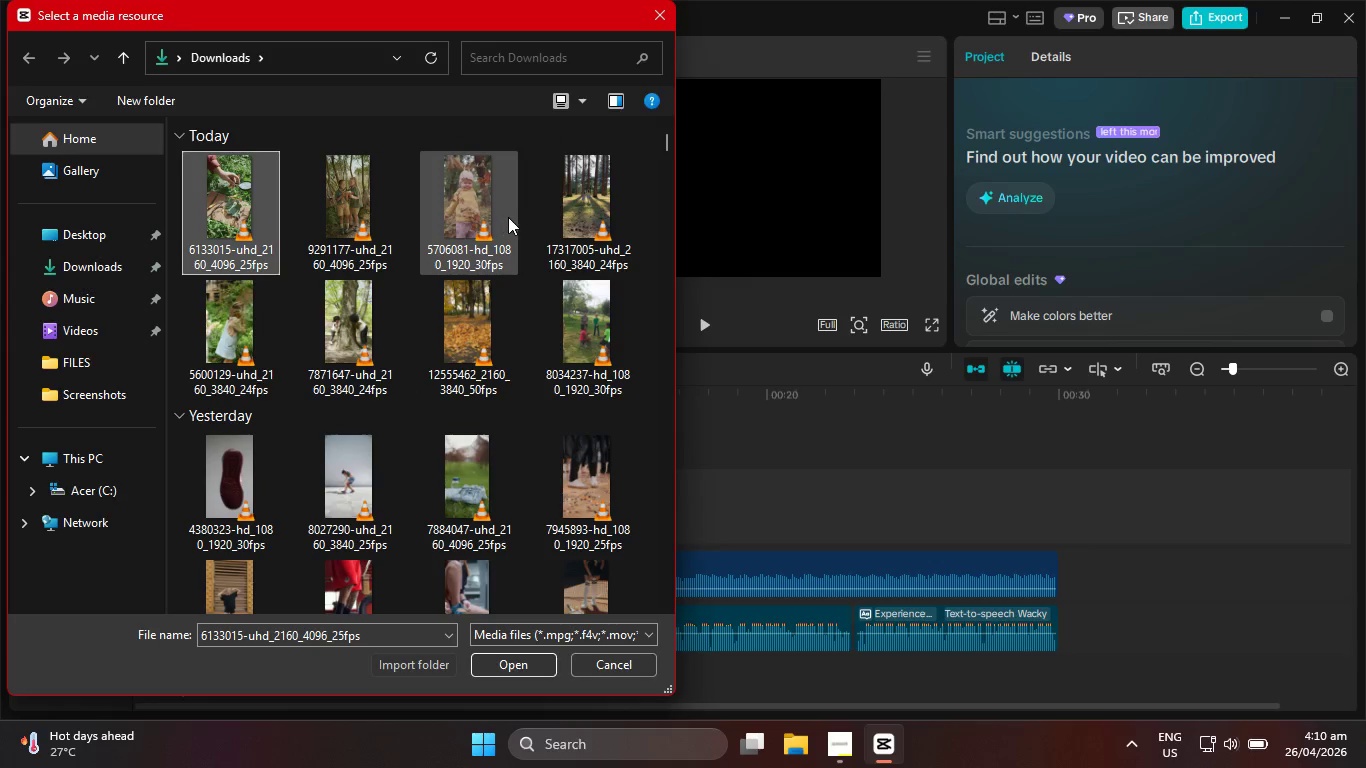 
hold_key(key=ShiftLeft, duration=0.62)
left_click([508, 217])
 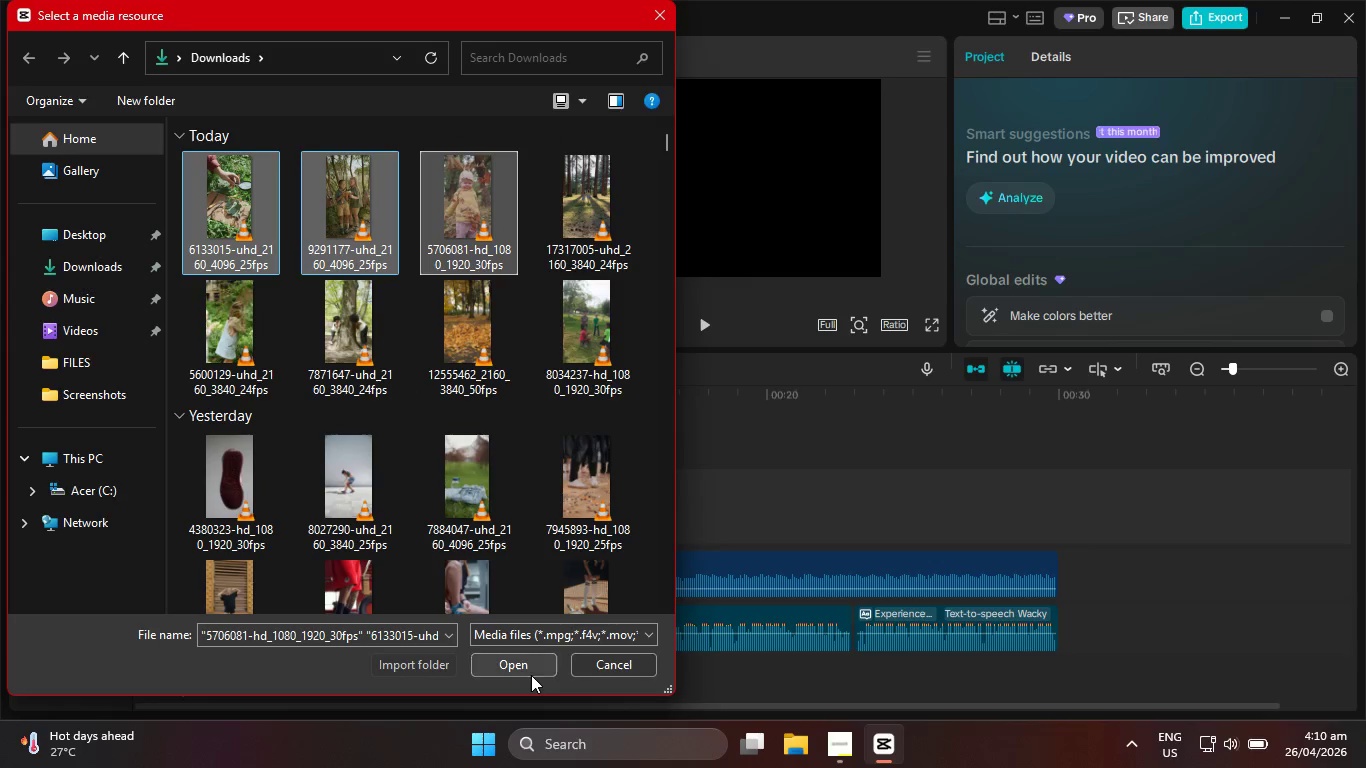 
left_click([531, 672])
 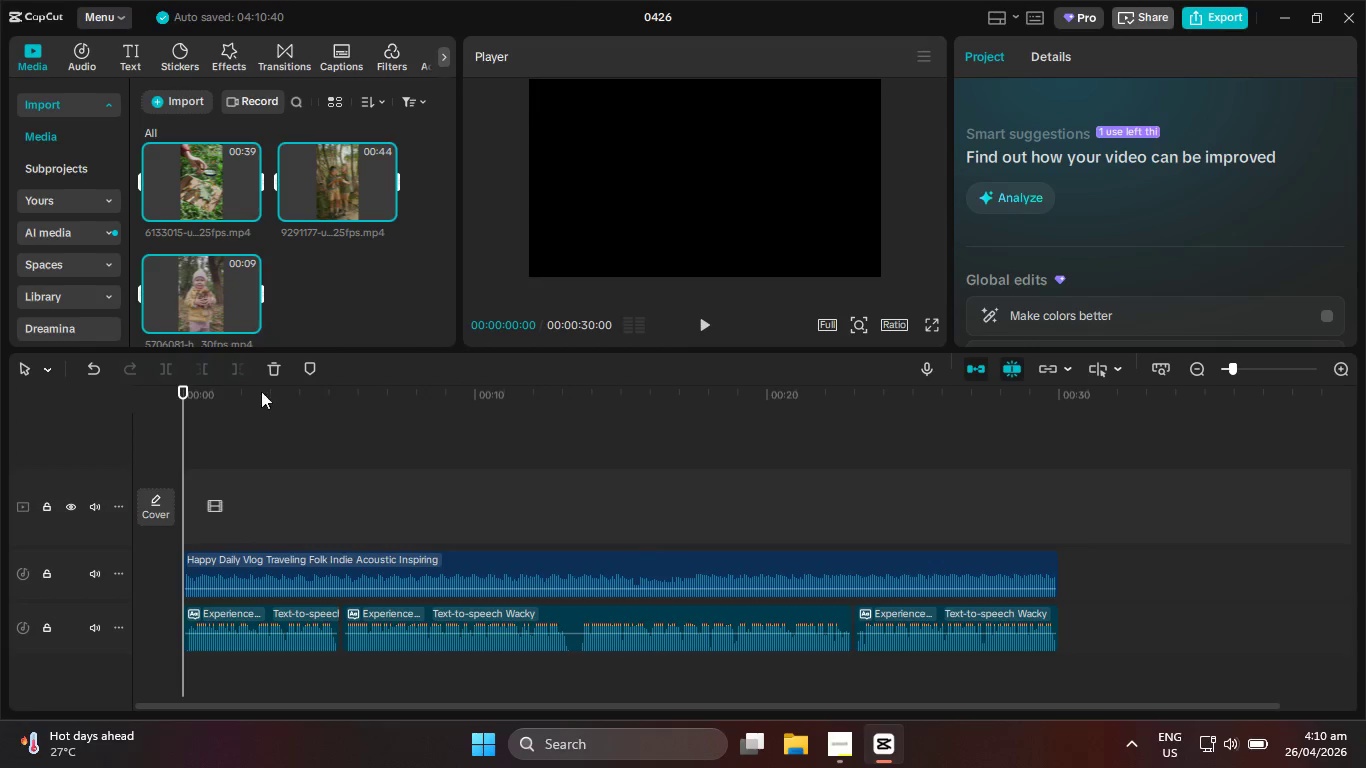 
left_click([242, 620])
 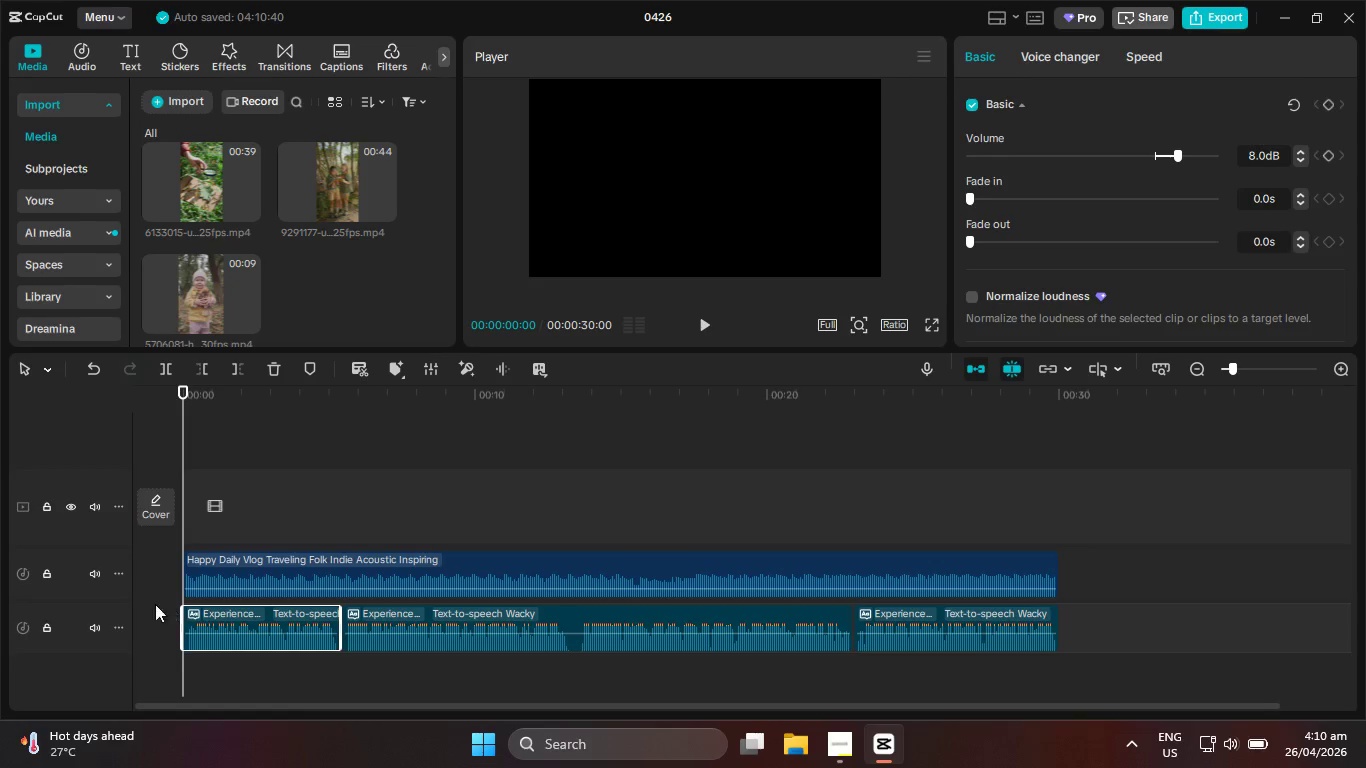 
left_click([120, 626])
 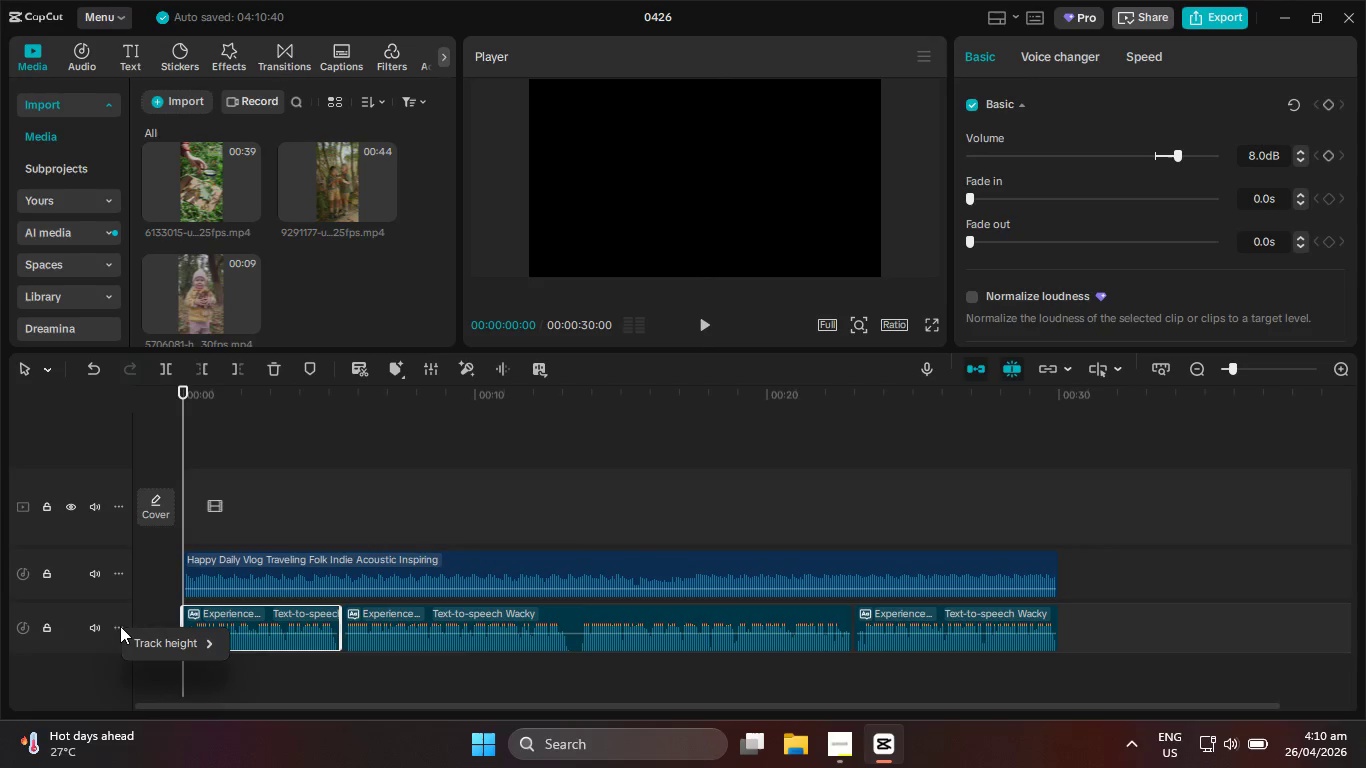 
left_click([120, 626])
 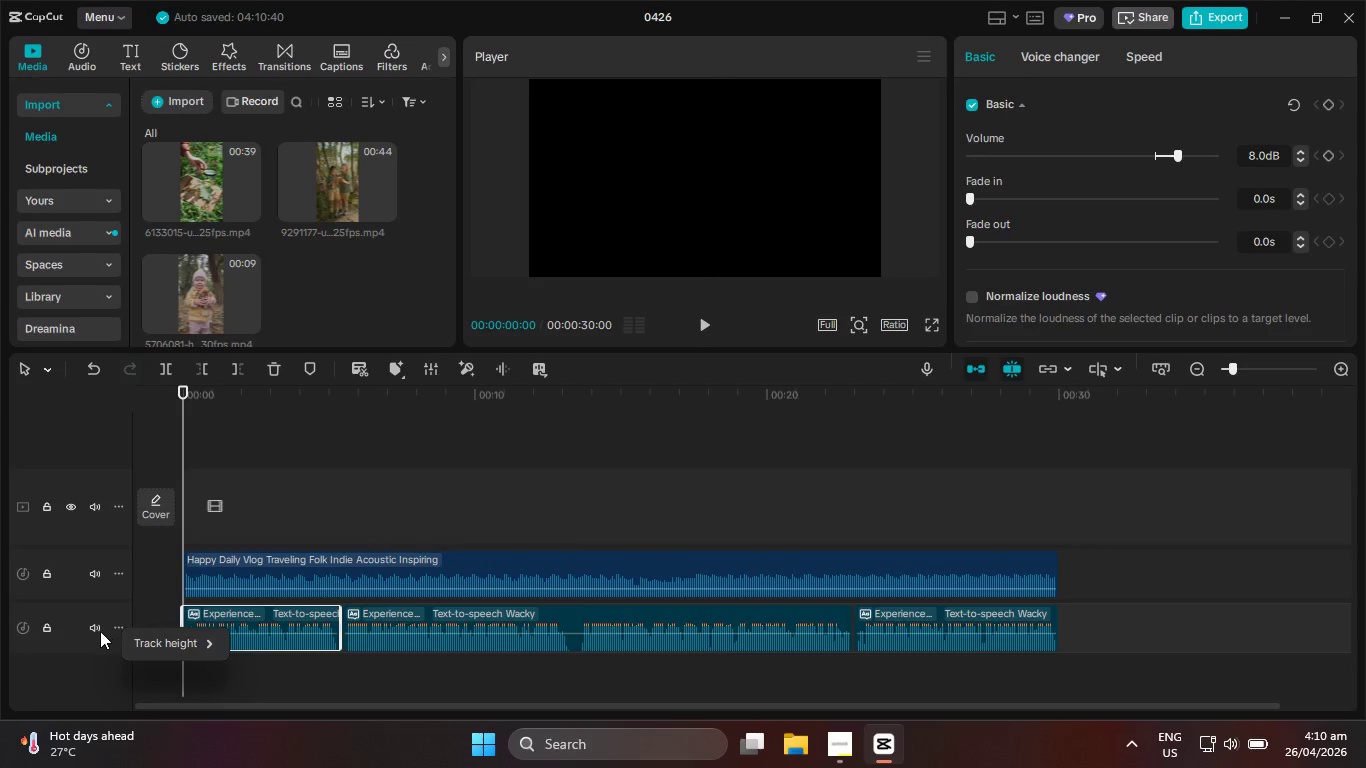 
left_click([100, 631])
 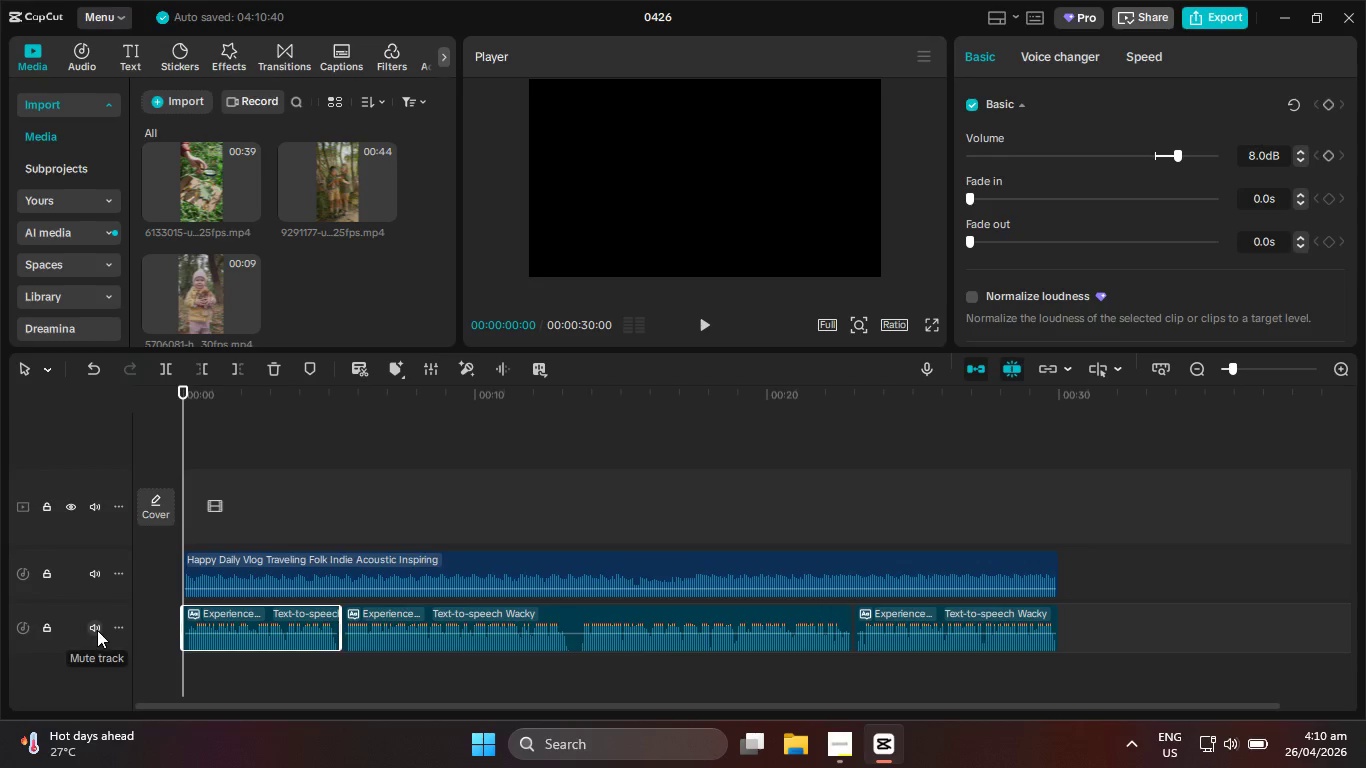 
left_click([97, 630])
 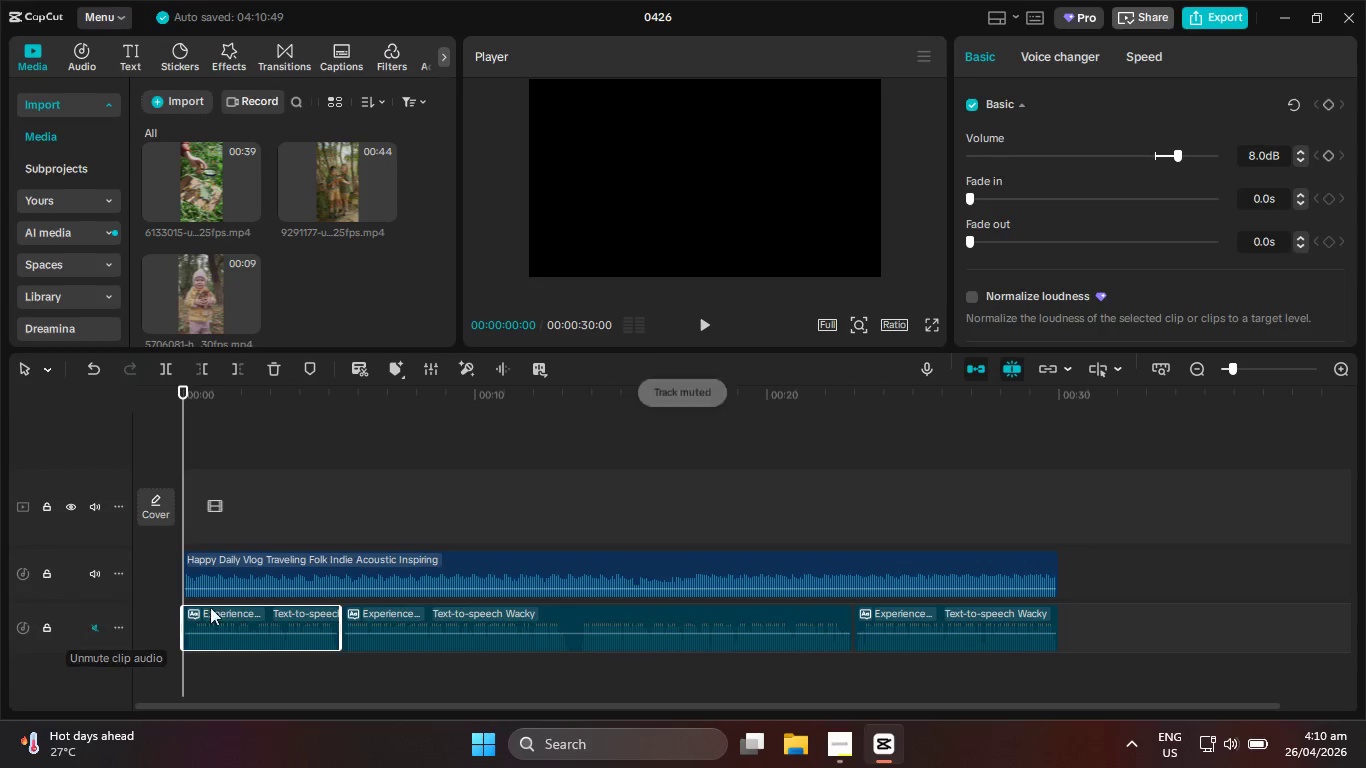 
hold_key(key=ControlLeft, duration=0.77)
scroll: coordinate [277, 574], scroll_direction: up, amount: 5.0
 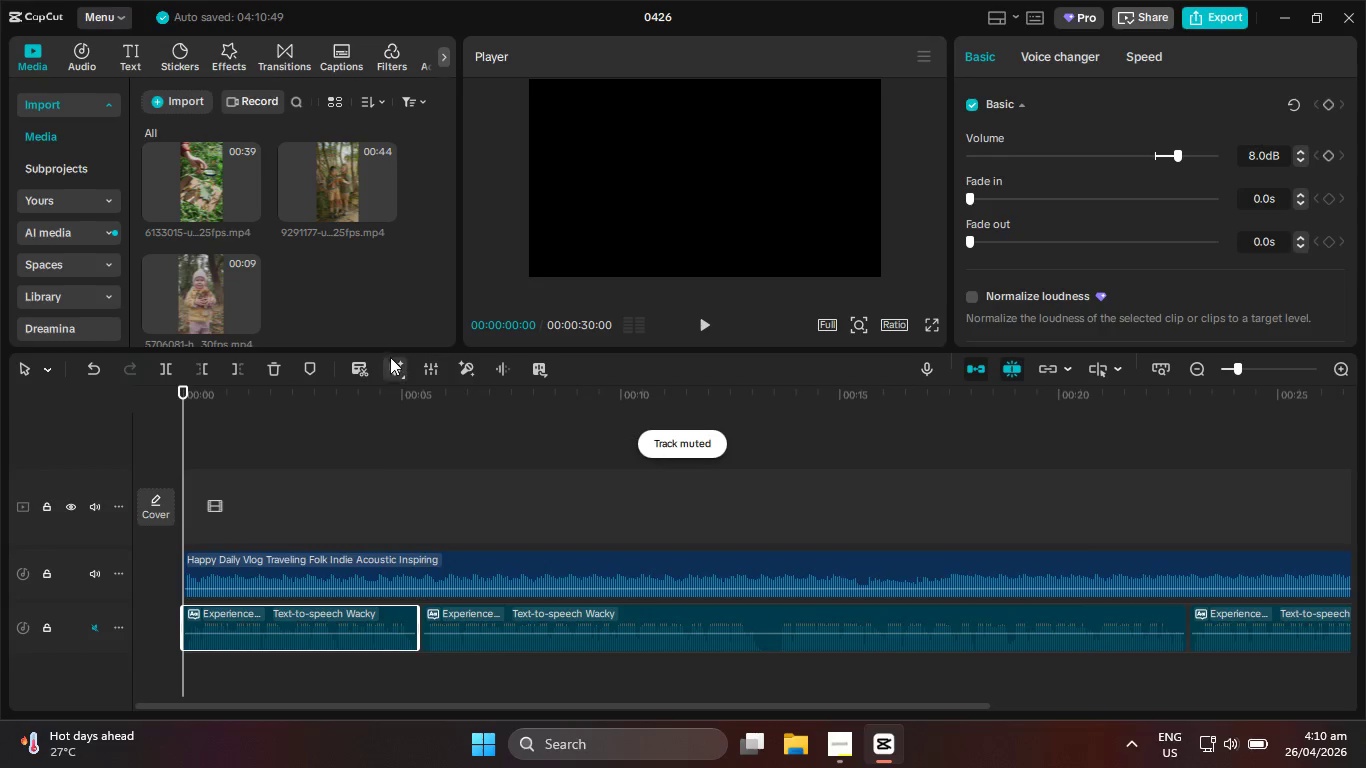 
left_click([394, 362])
 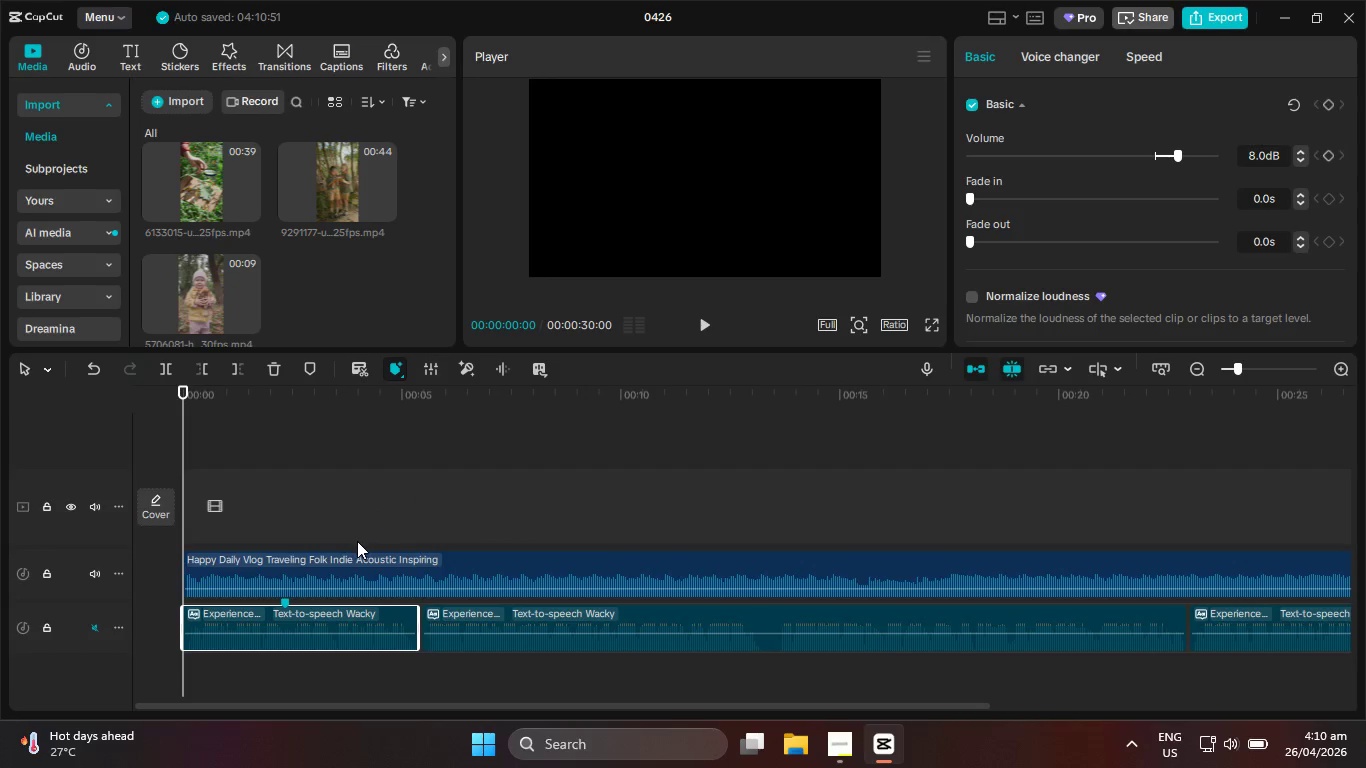 
key(Control+Z)
 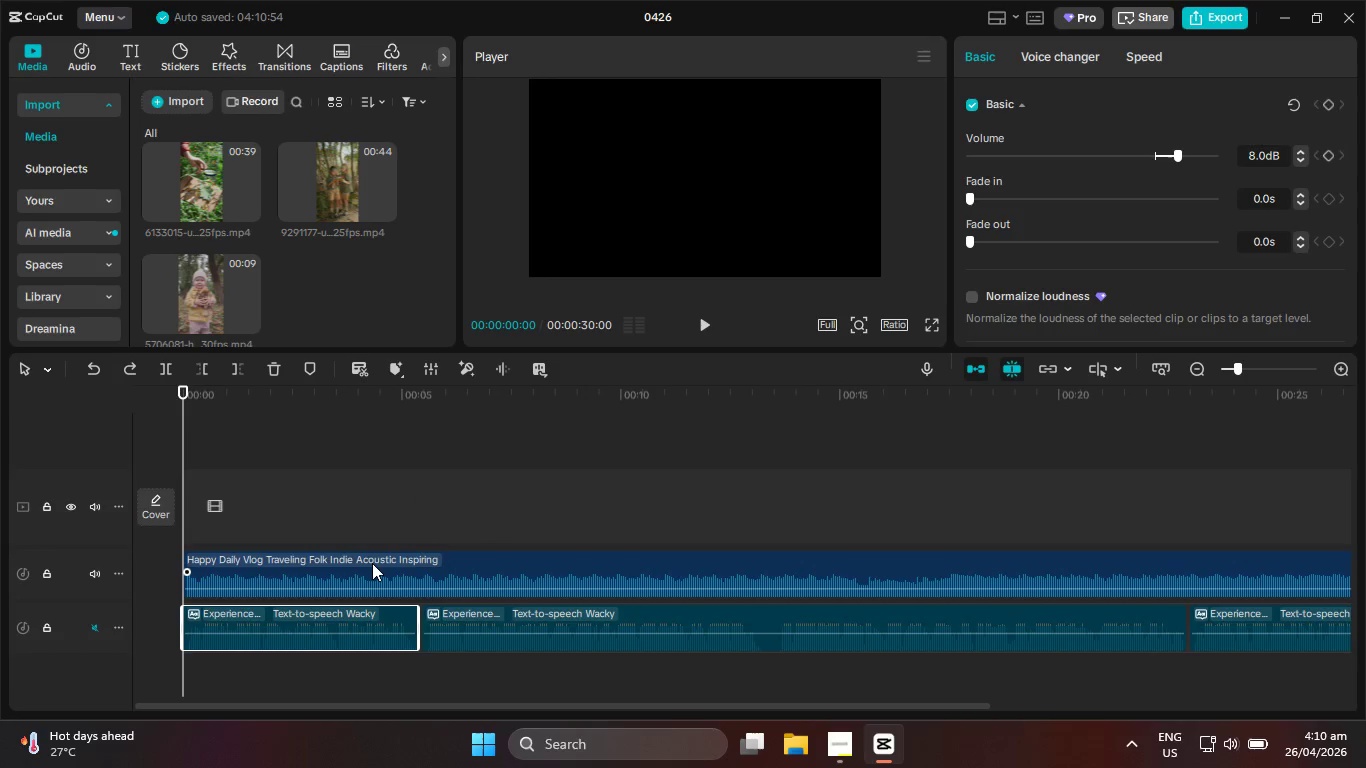 
left_click([372, 563])
 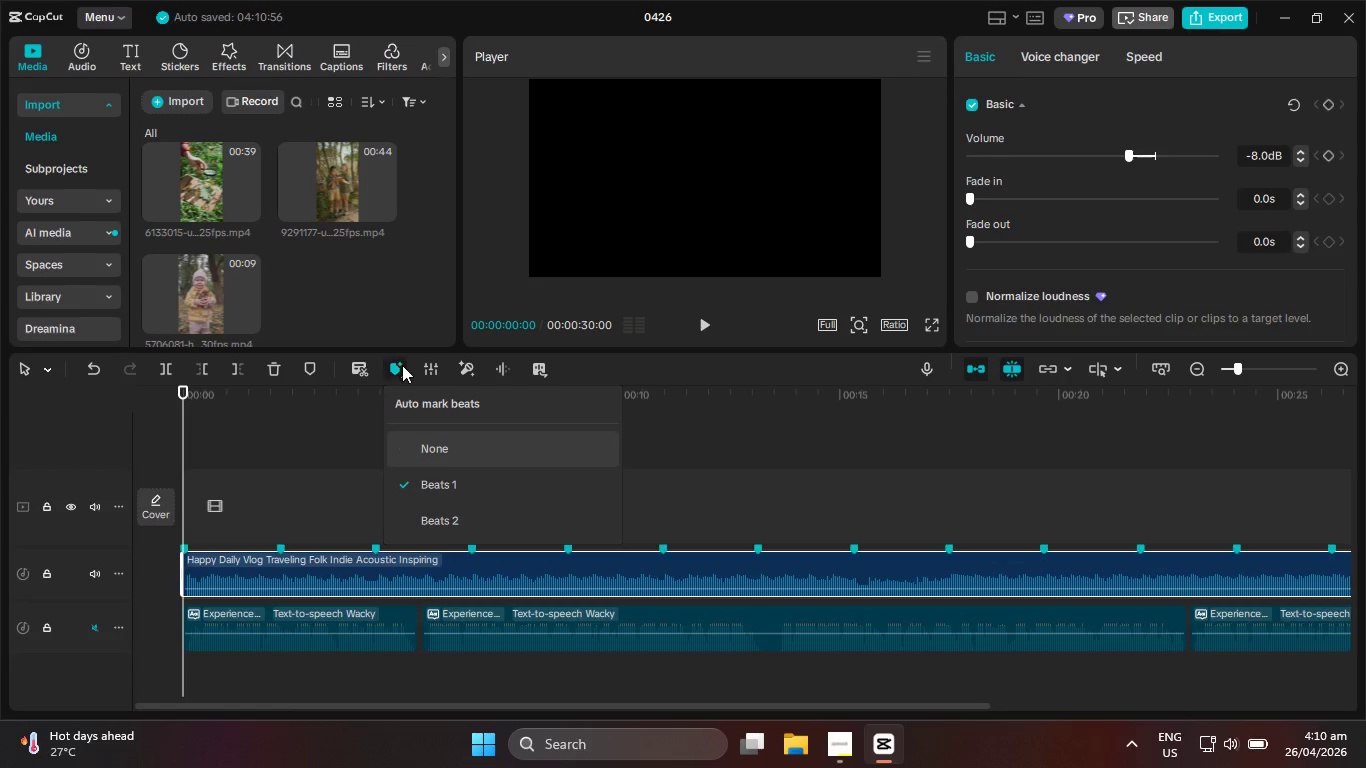 
double_click([402, 365])
 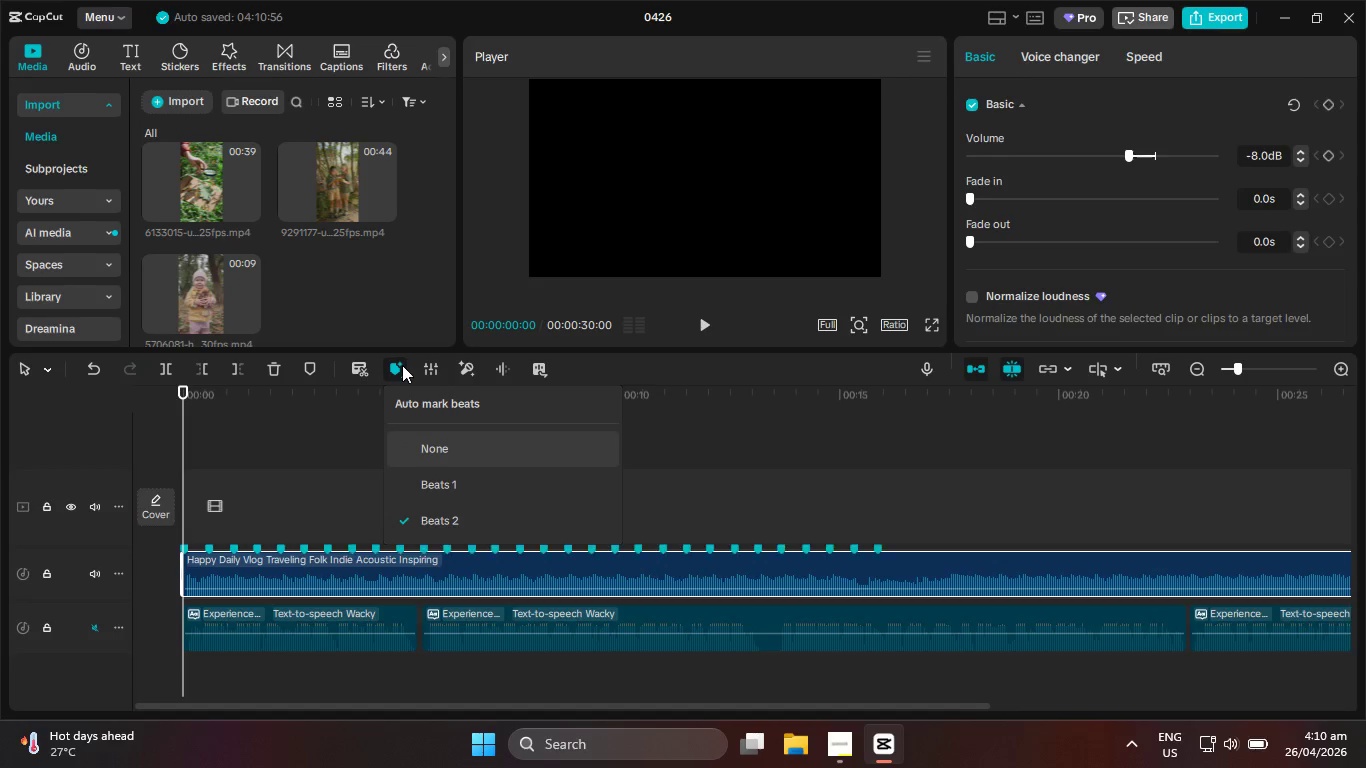 
triple_click([402, 365])
 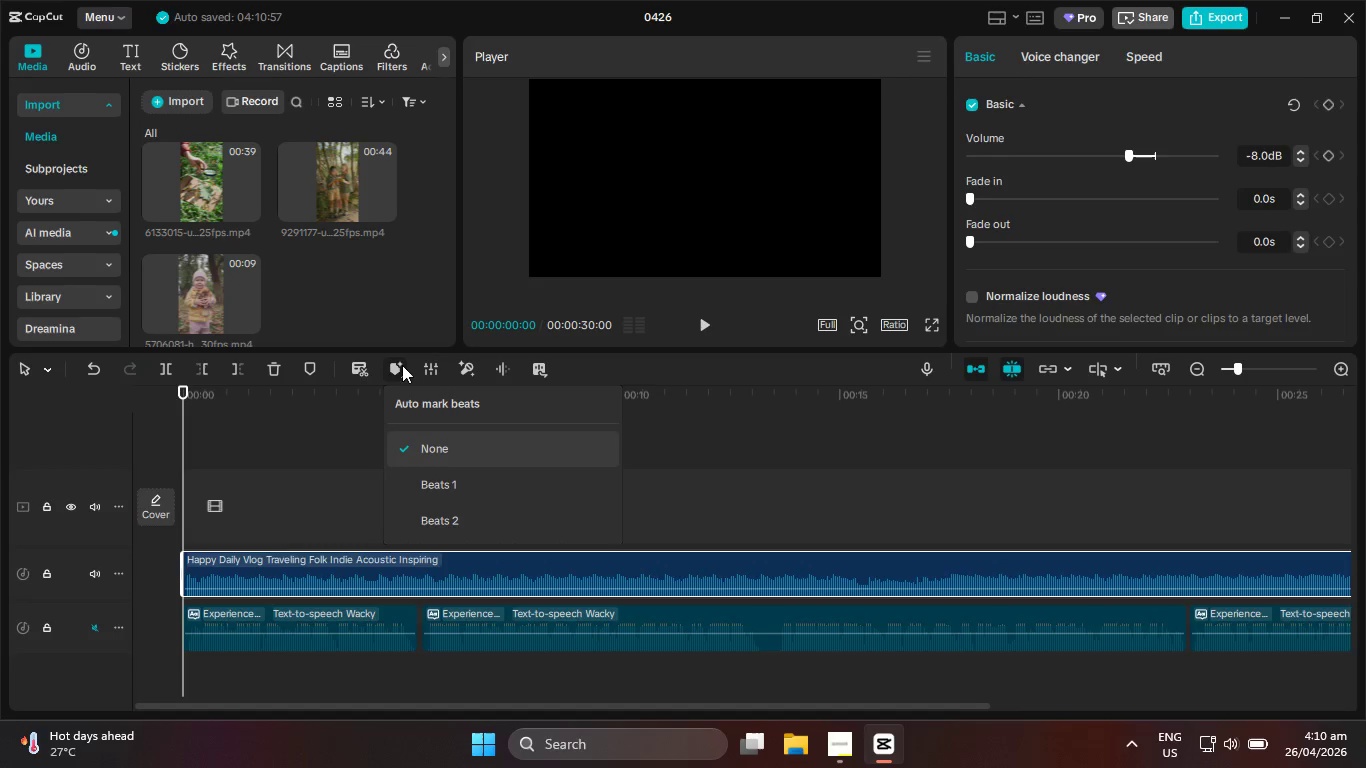 
triple_click([402, 365])
 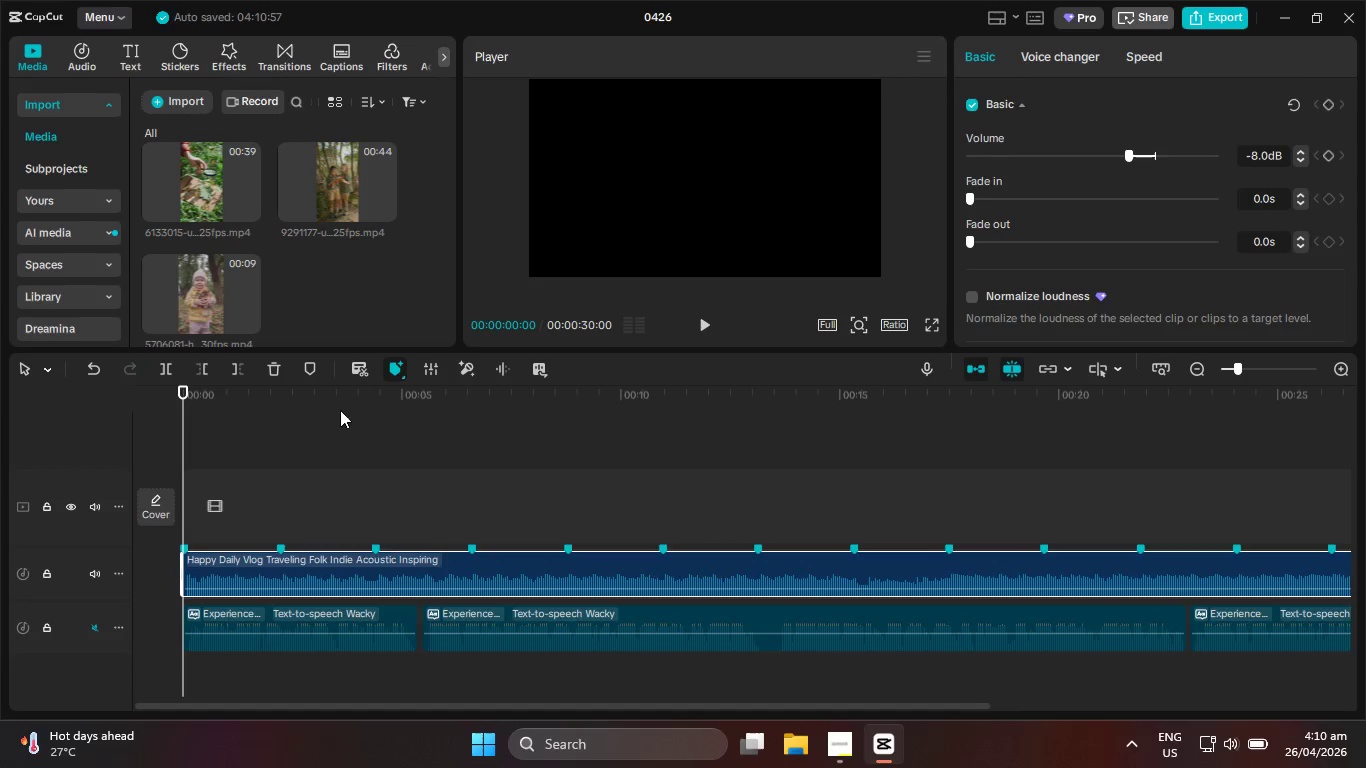 
left_click([271, 472])
 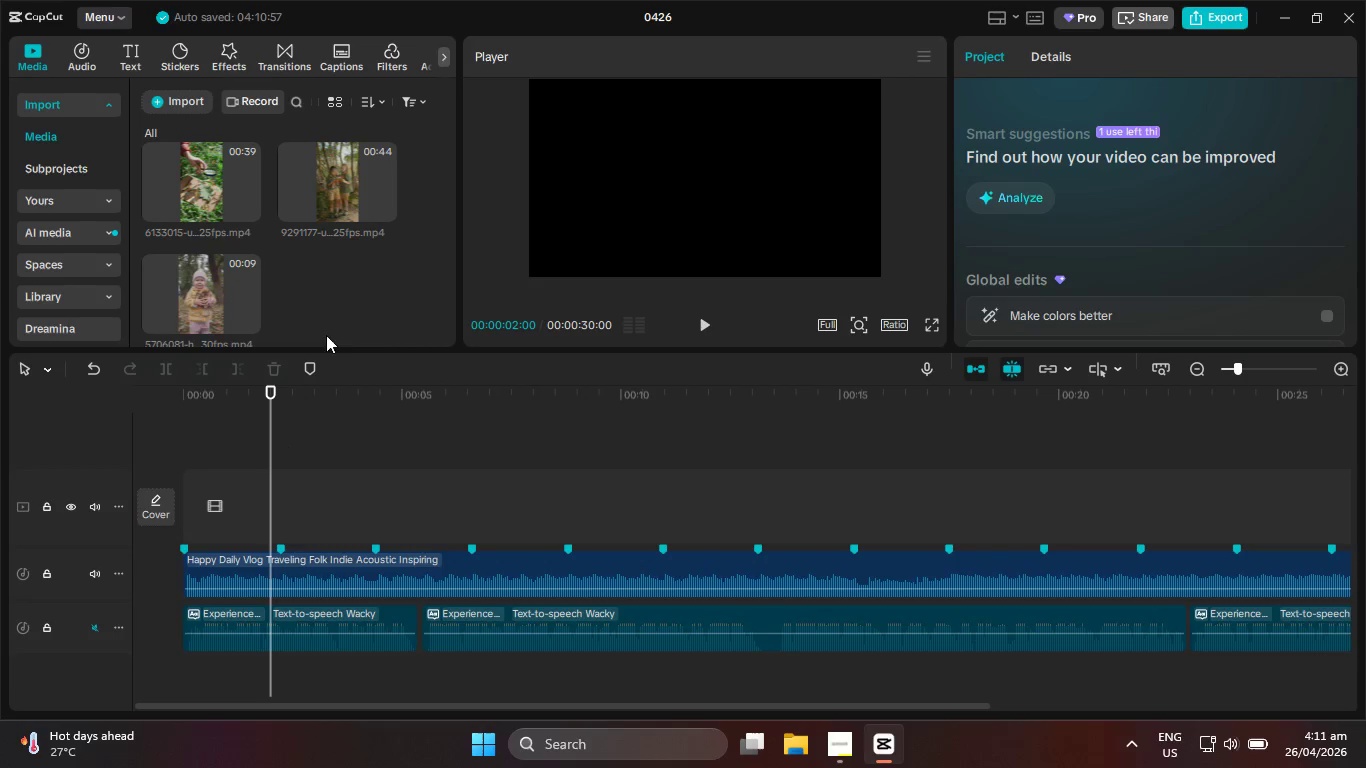 
scroll: coordinate [319, 299], scroll_direction: up, amount: 4.0
 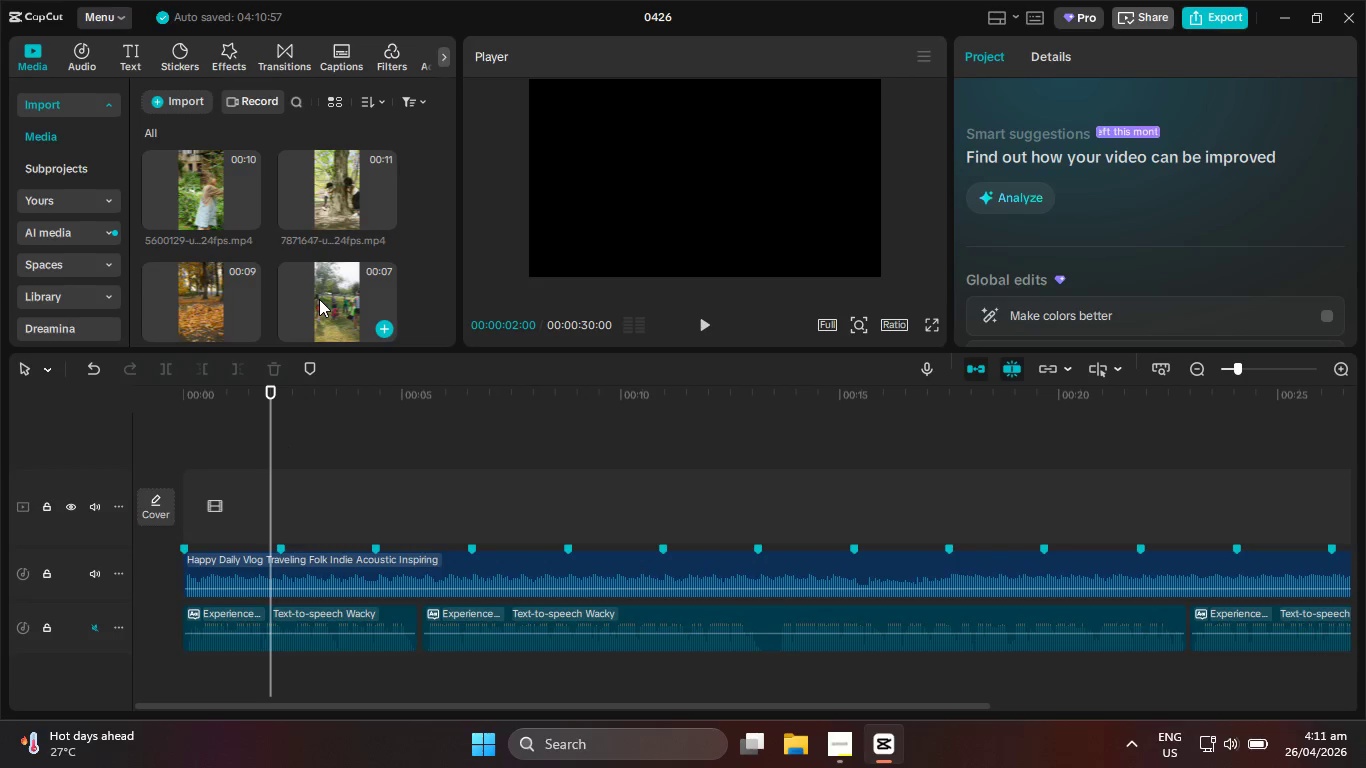 
left_click_drag(start_coordinate=[200, 288], to_coordinate=[208, 486])
 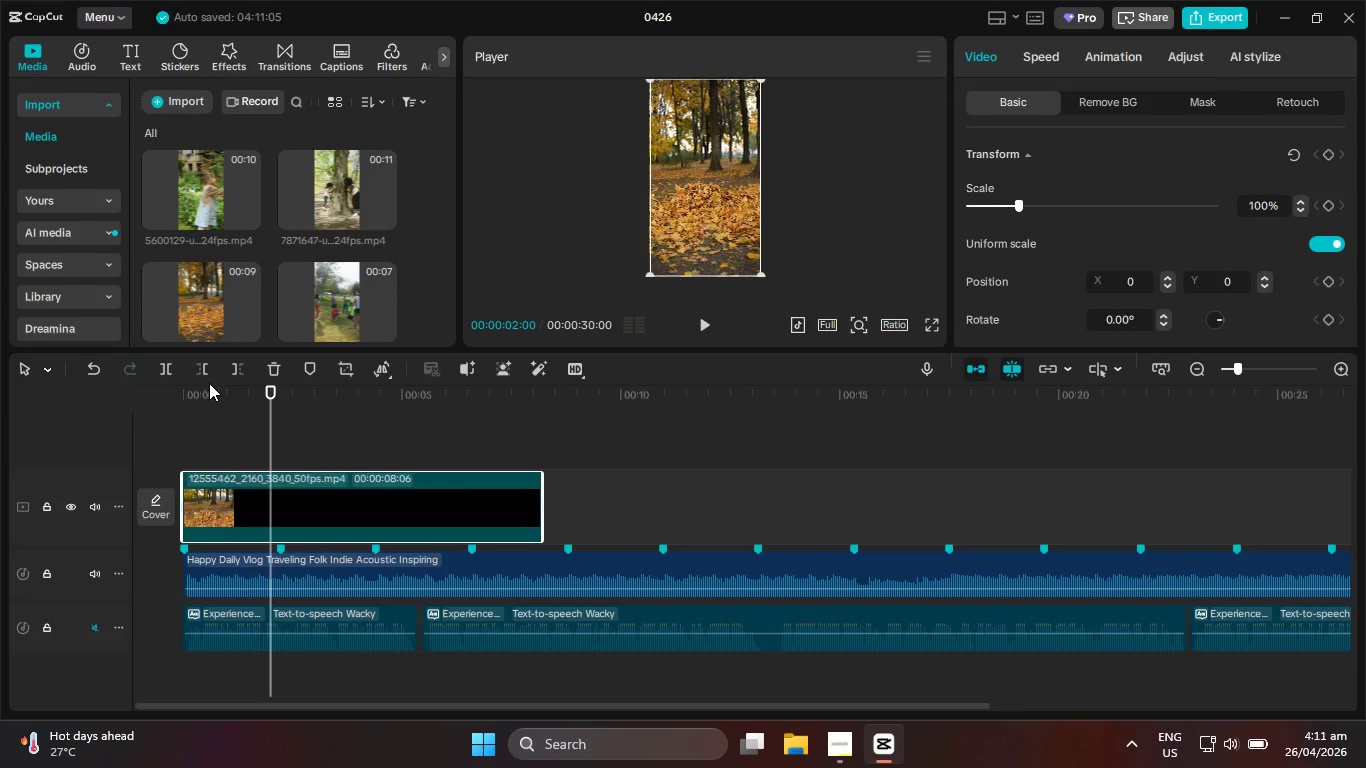 
left_click_drag(start_coordinate=[207, 391], to_coordinate=[155, 408])
 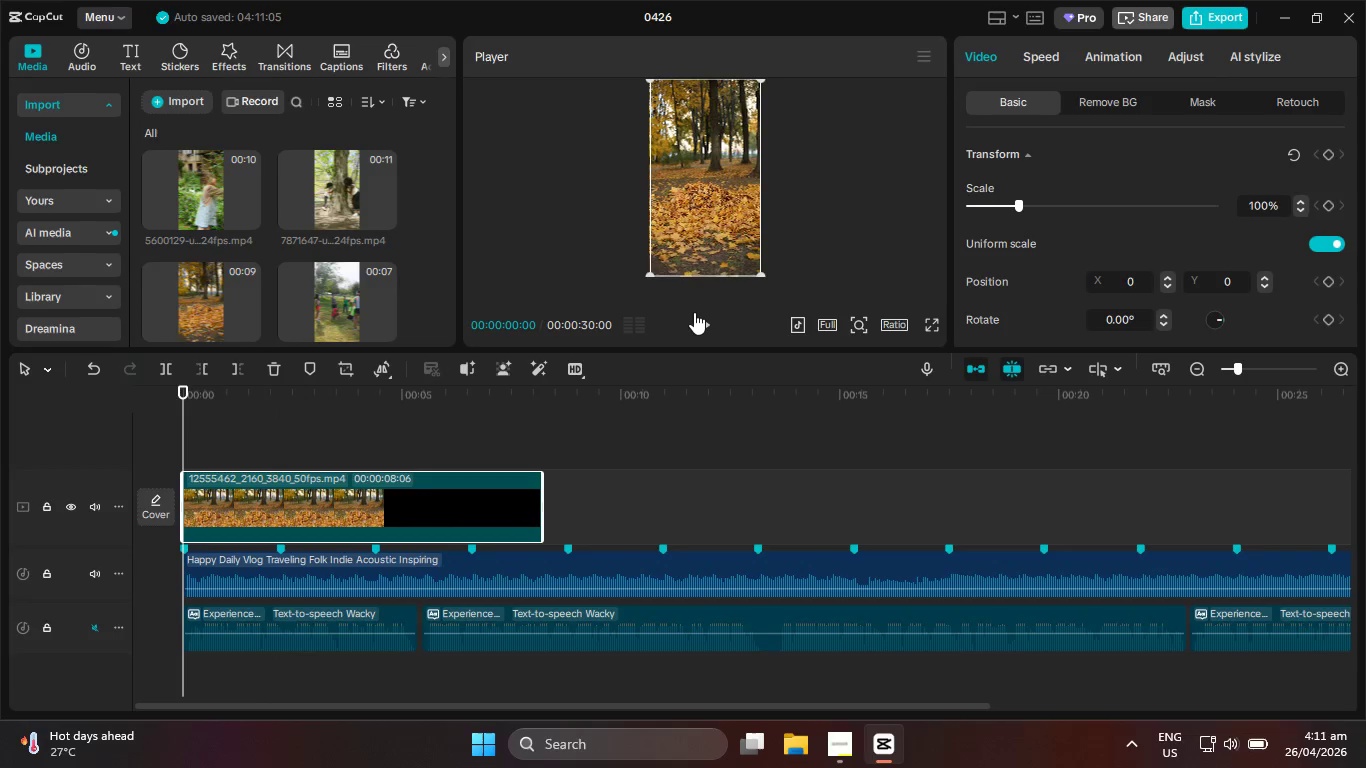 
left_click([698, 312])
 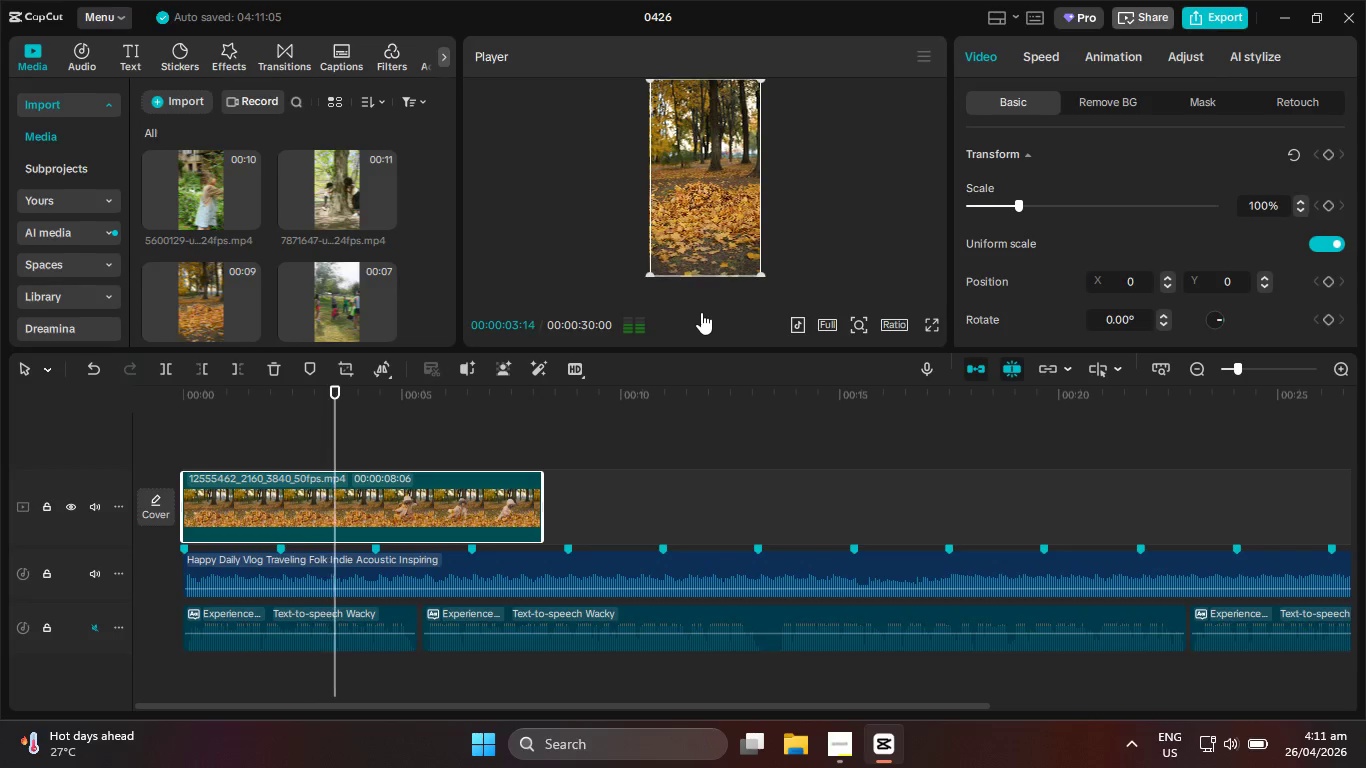 
left_click([701, 312])
 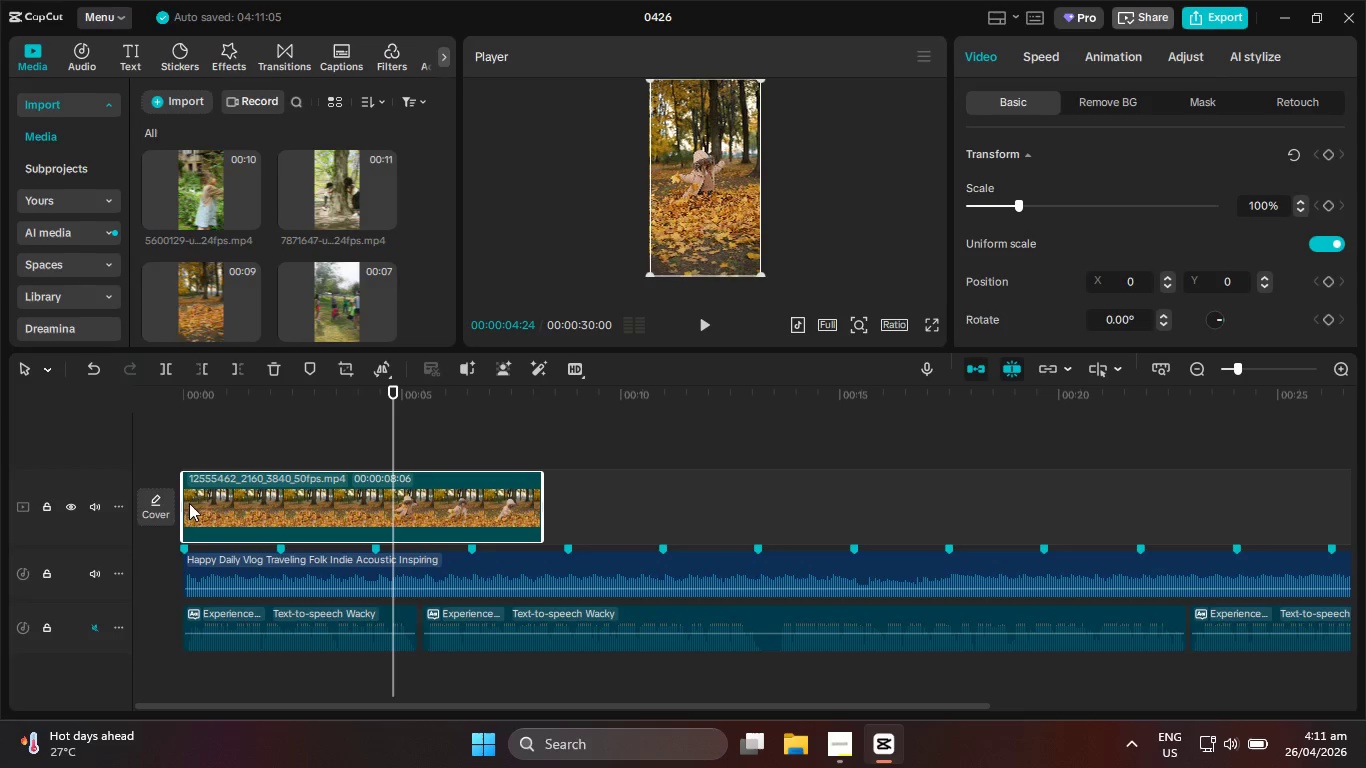 
left_click_drag(start_coordinate=[185, 504], to_coordinate=[361, 503])
 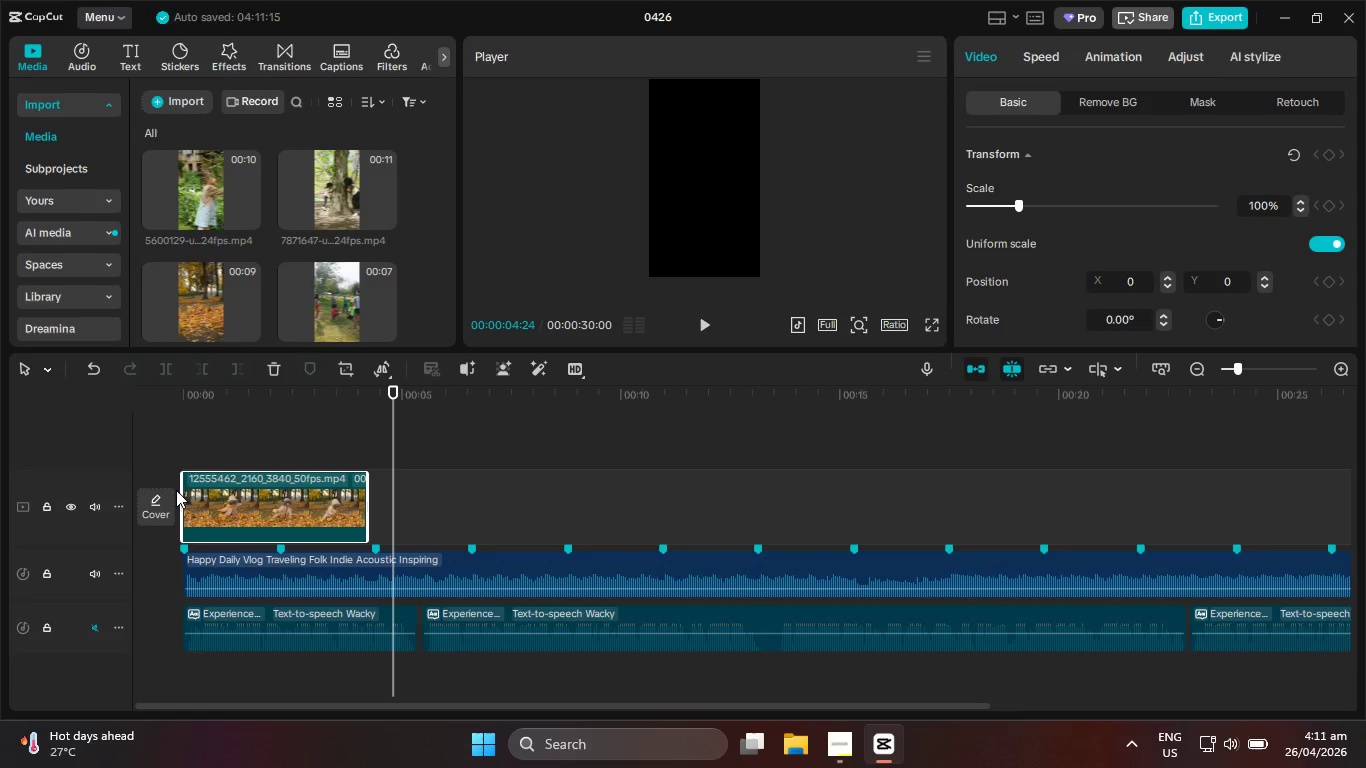 
left_click_drag(start_coordinate=[178, 490], to_coordinate=[169, 490])
 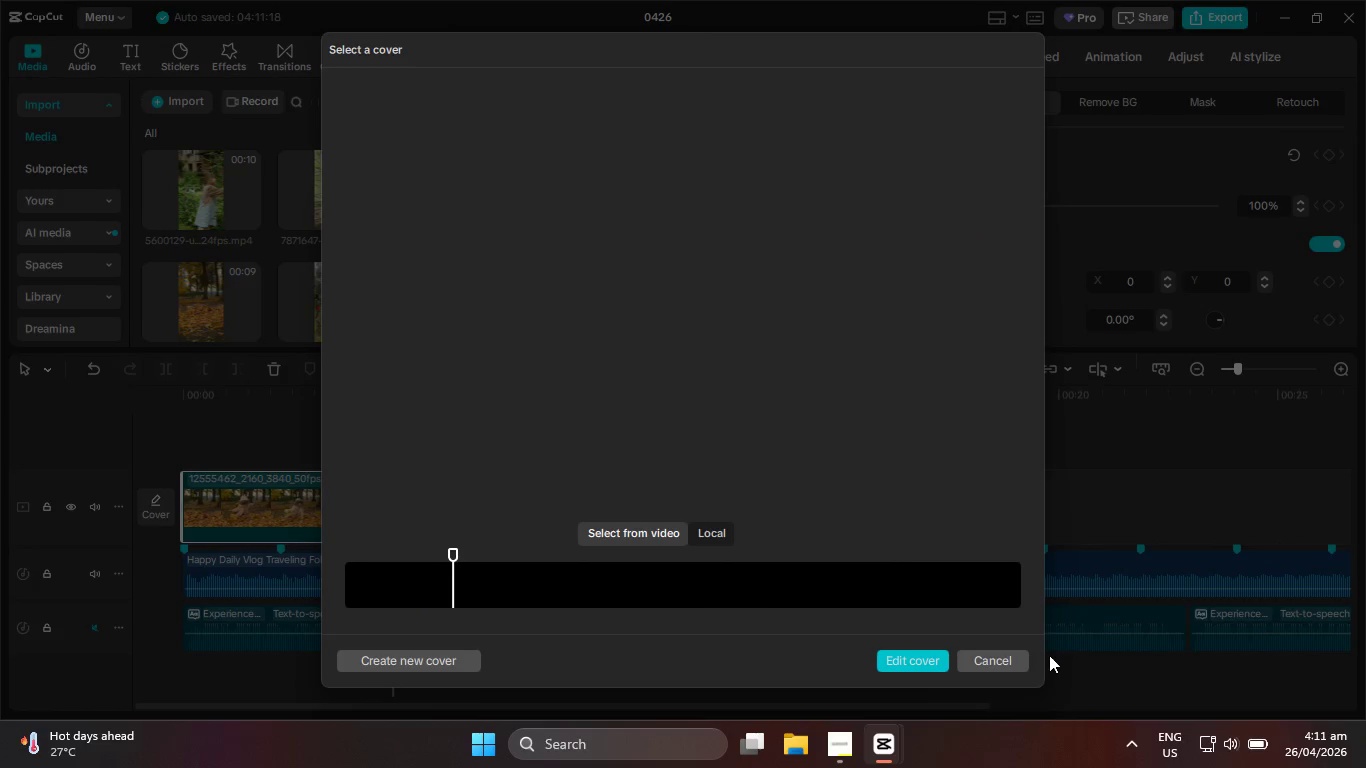 
left_click([1021, 661])
 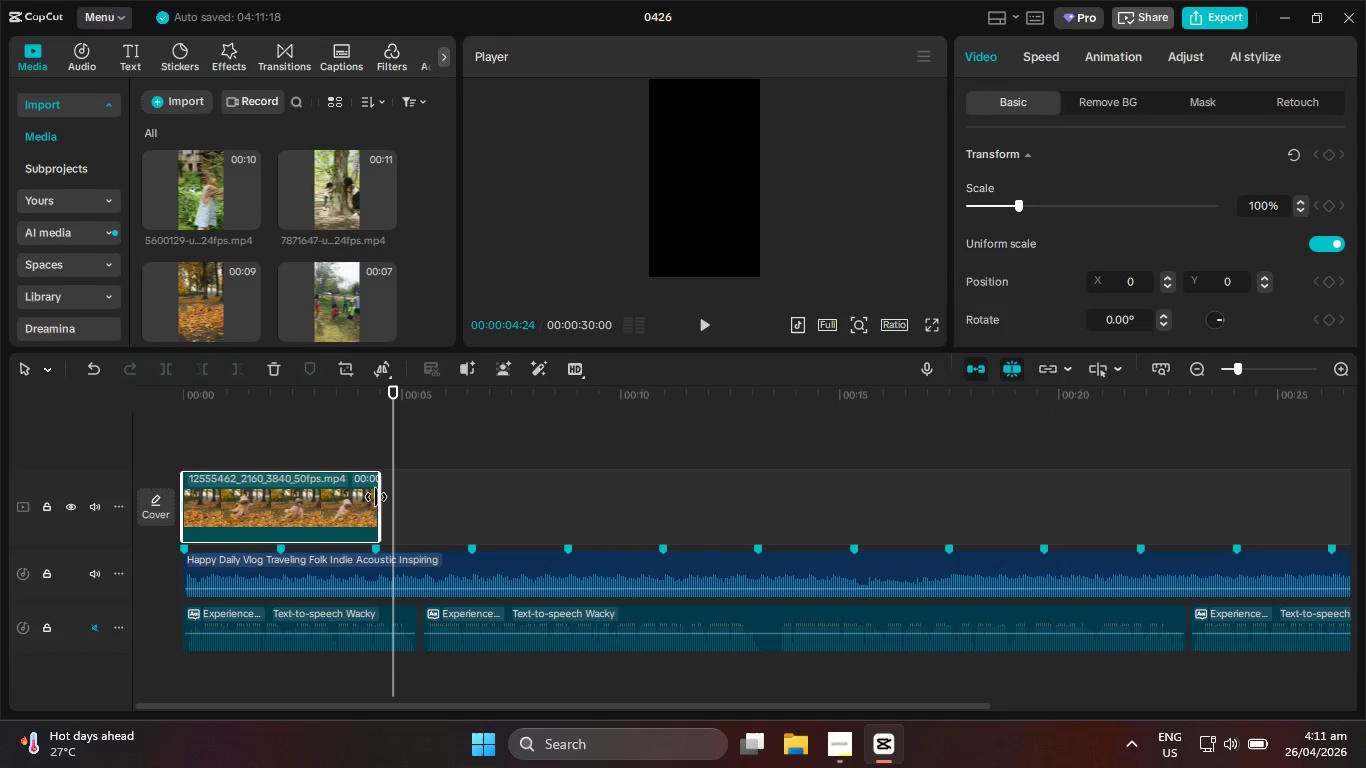 
left_click_drag(start_coordinate=[379, 497], to_coordinate=[370, 498])
 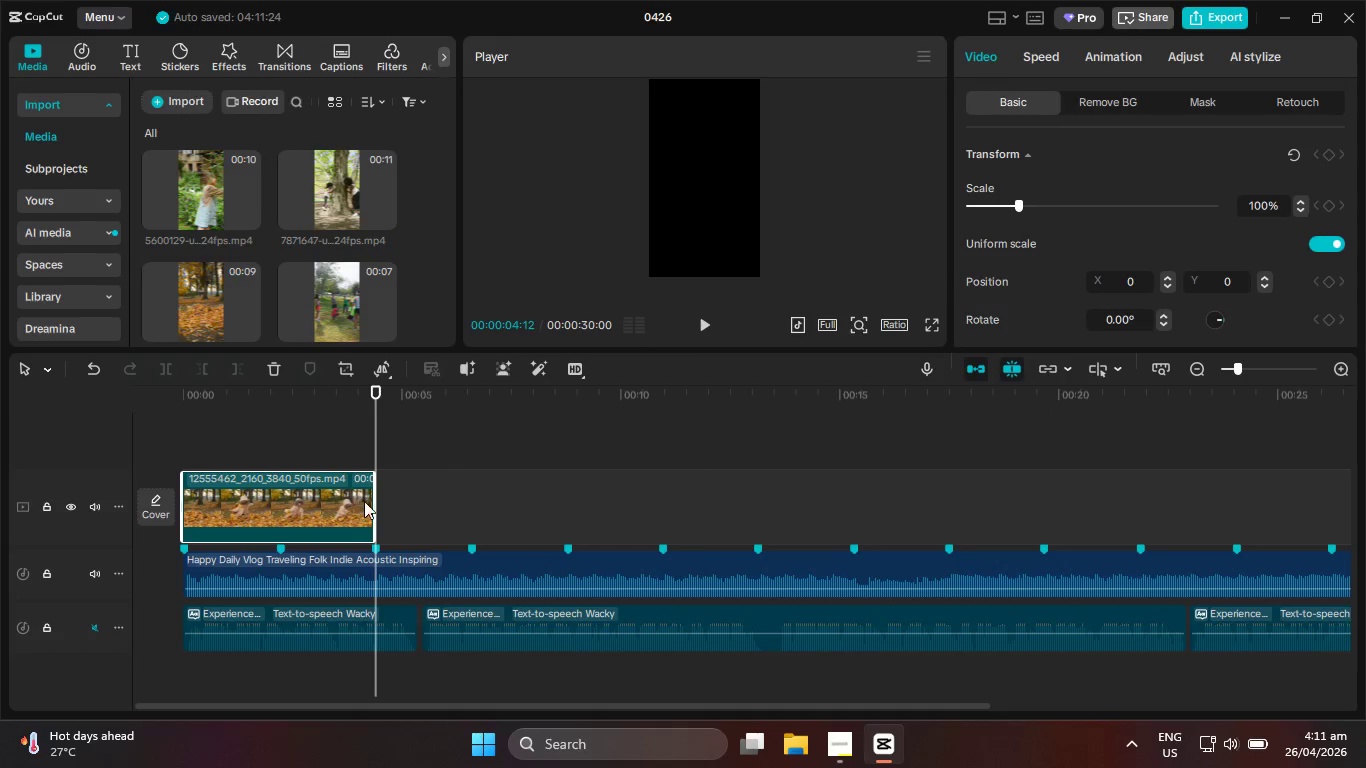 
left_click_drag(start_coordinate=[373, 498], to_coordinate=[368, 491])
 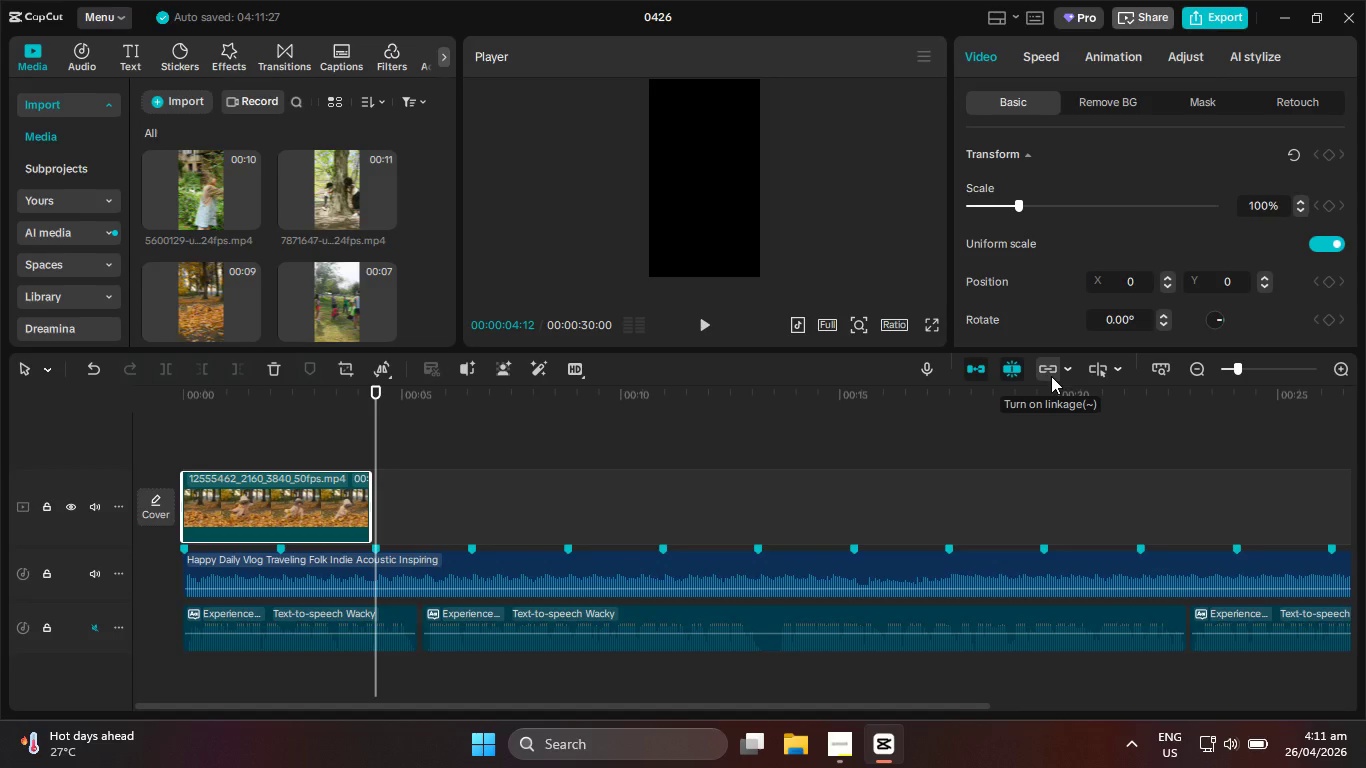 
left_click([1013, 371])
 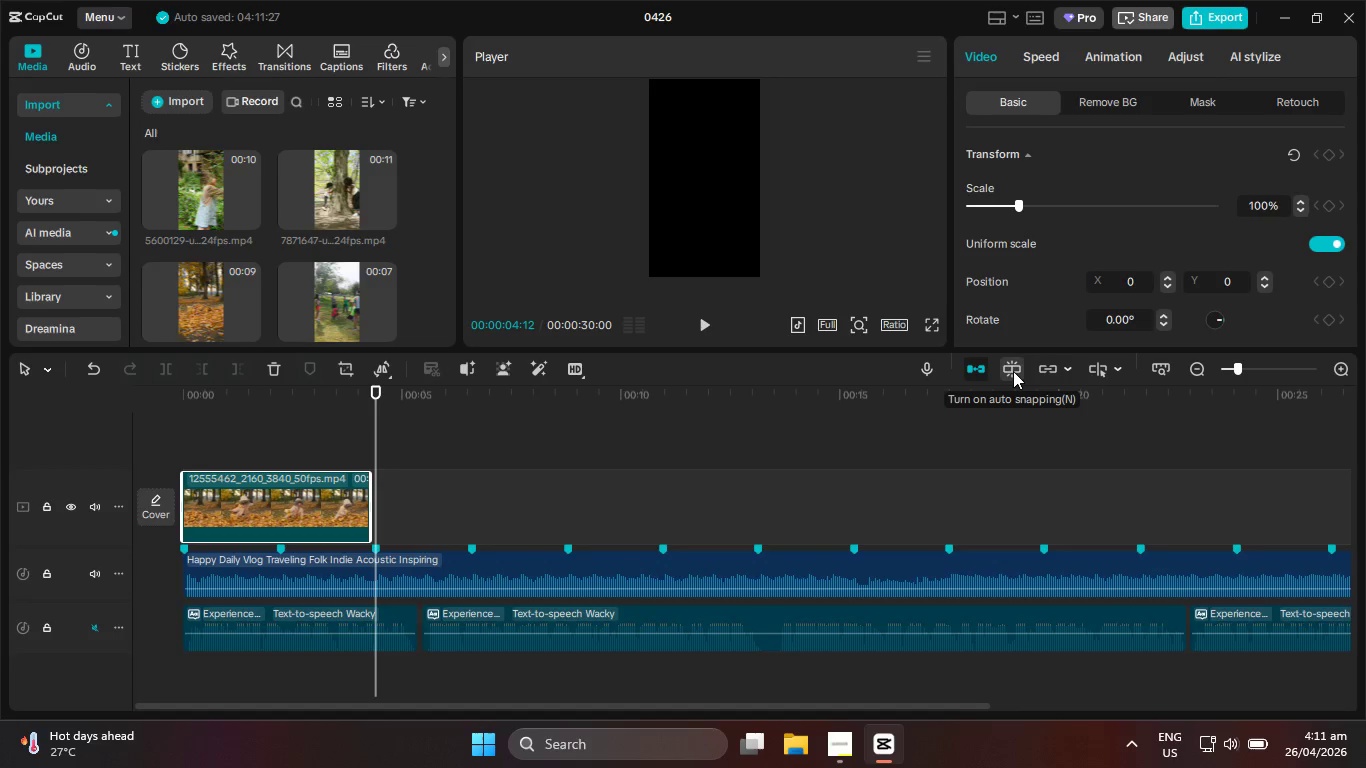 
left_click([1013, 371])
 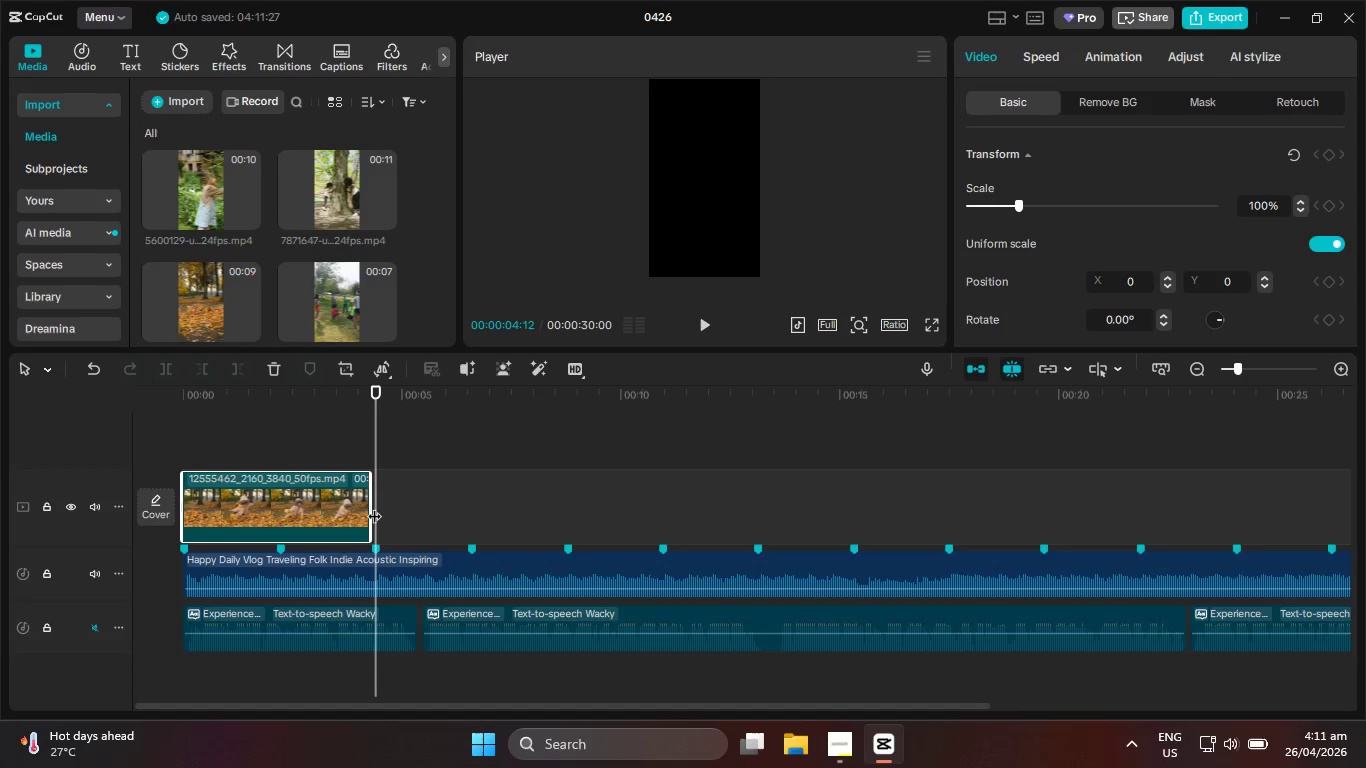 
left_click_drag(start_coordinate=[371, 506], to_coordinate=[376, 507])
 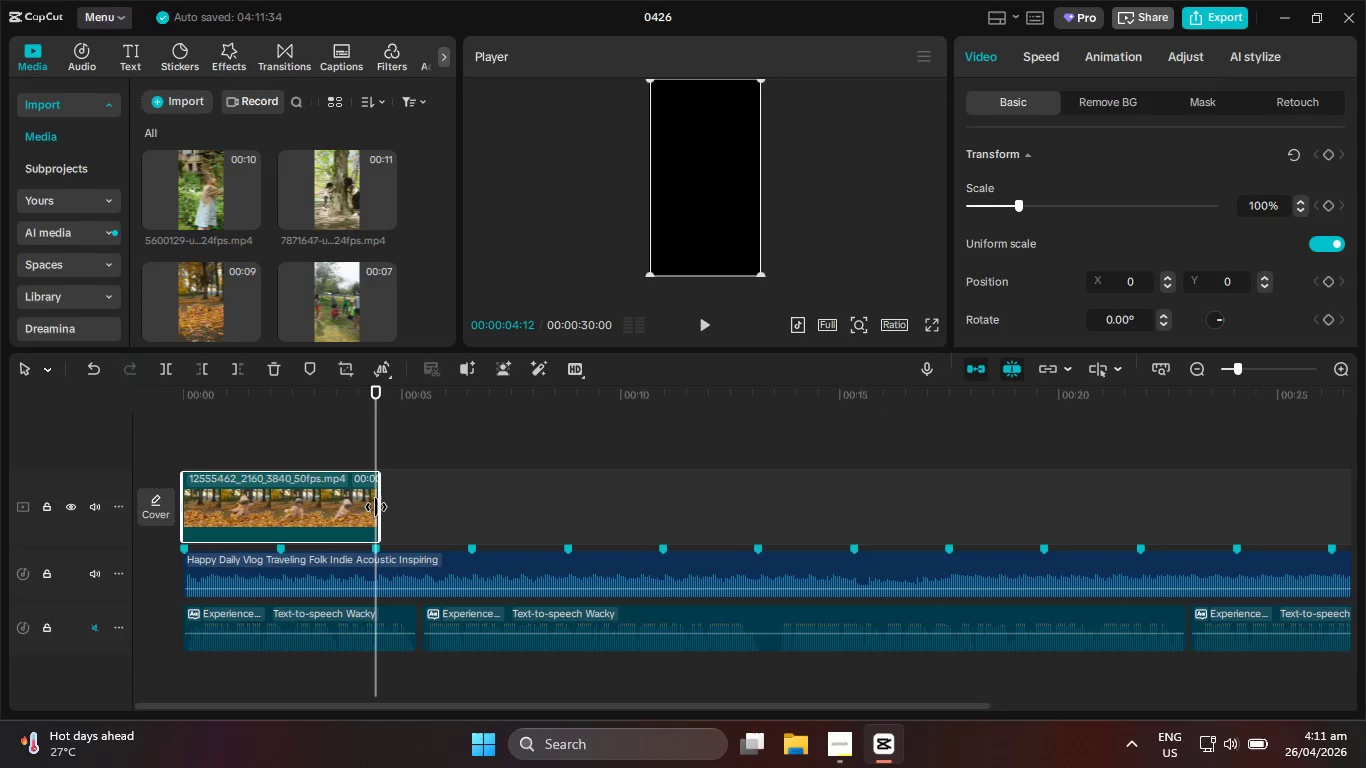 
hold_key(key=ControlLeft, duration=1.39)
scroll: coordinate [378, 507], scroll_direction: up, amount: 13.0
 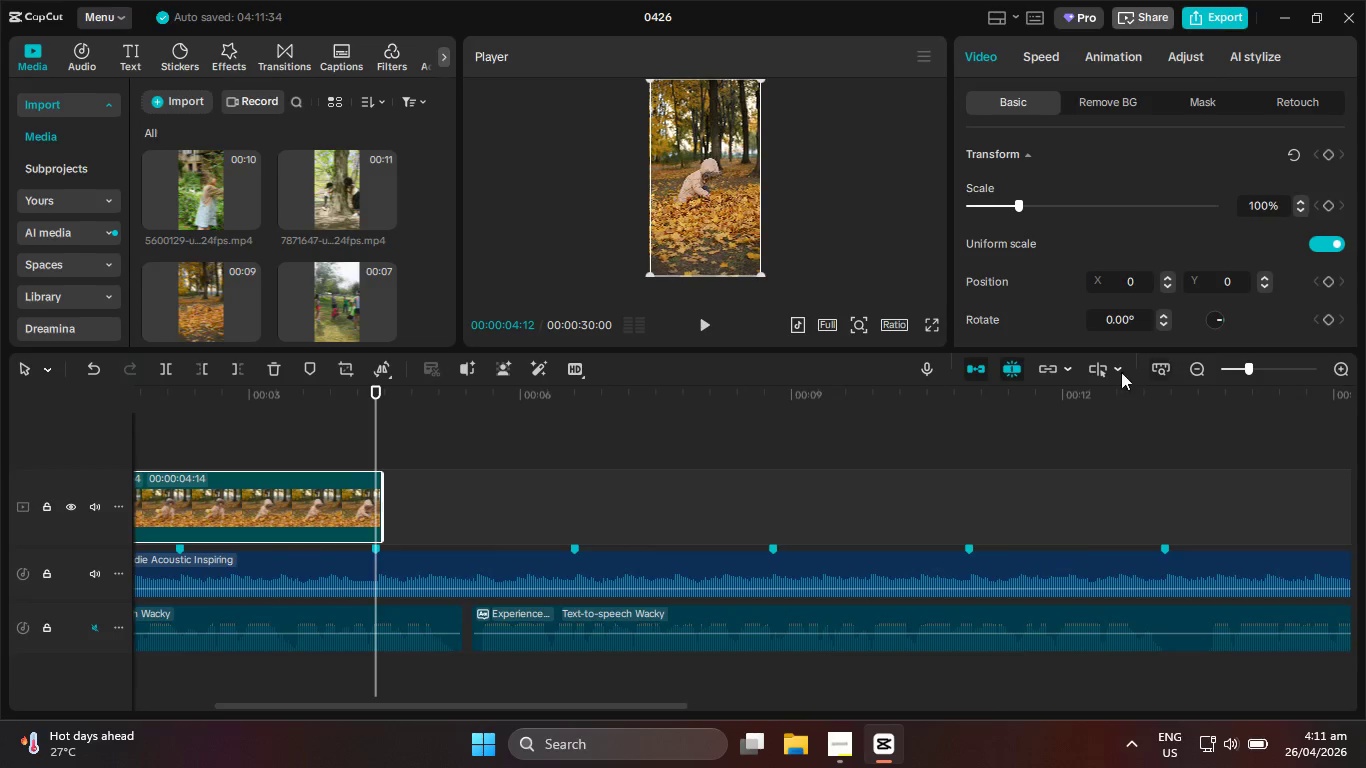 
left_click([1115, 372])
 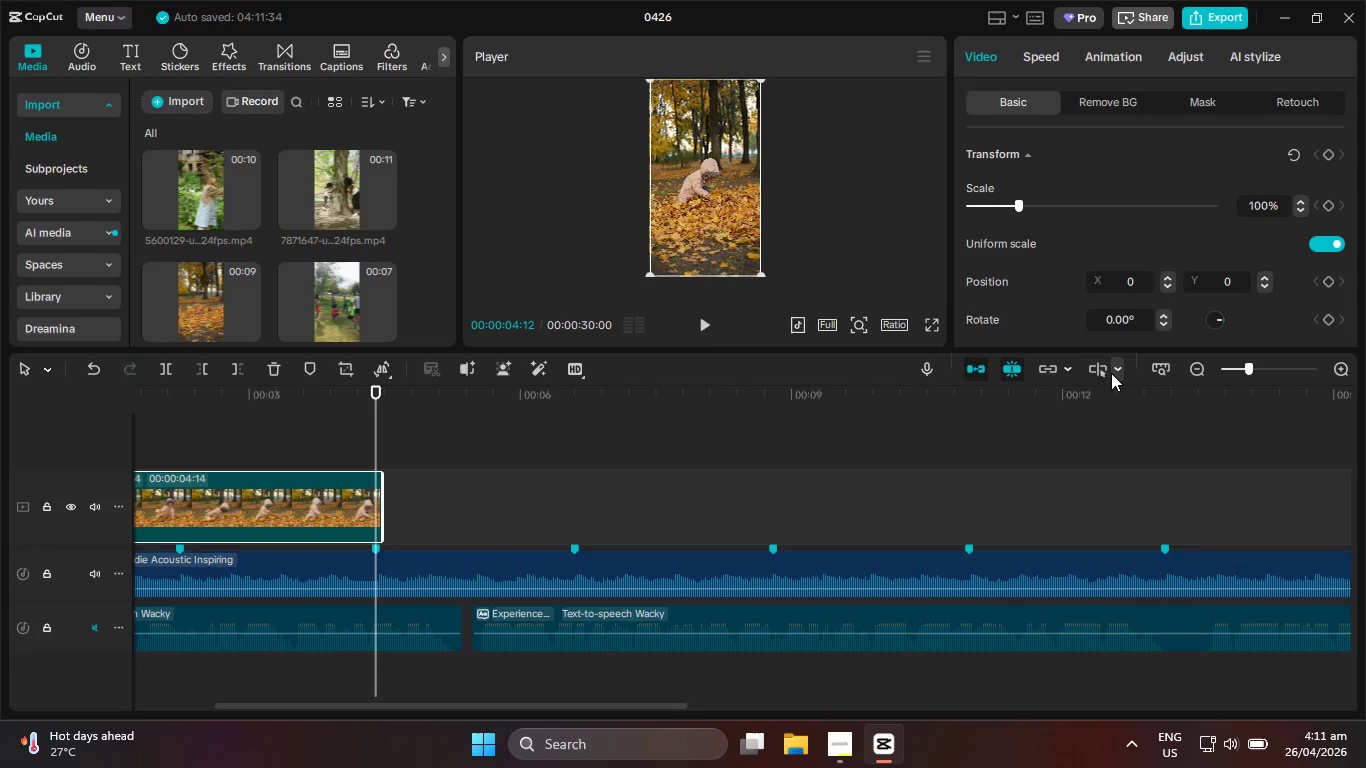 
double_click([1099, 373])
 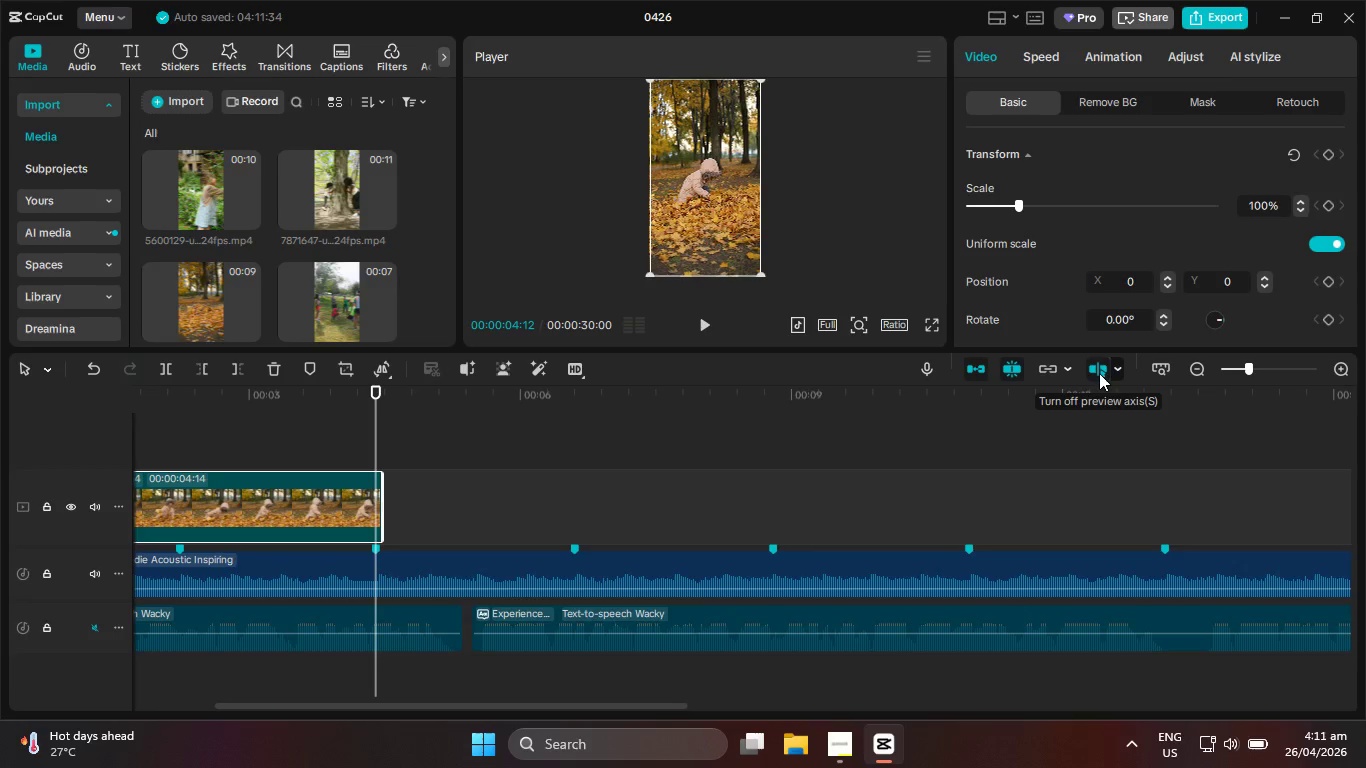 
left_click([1099, 373])
 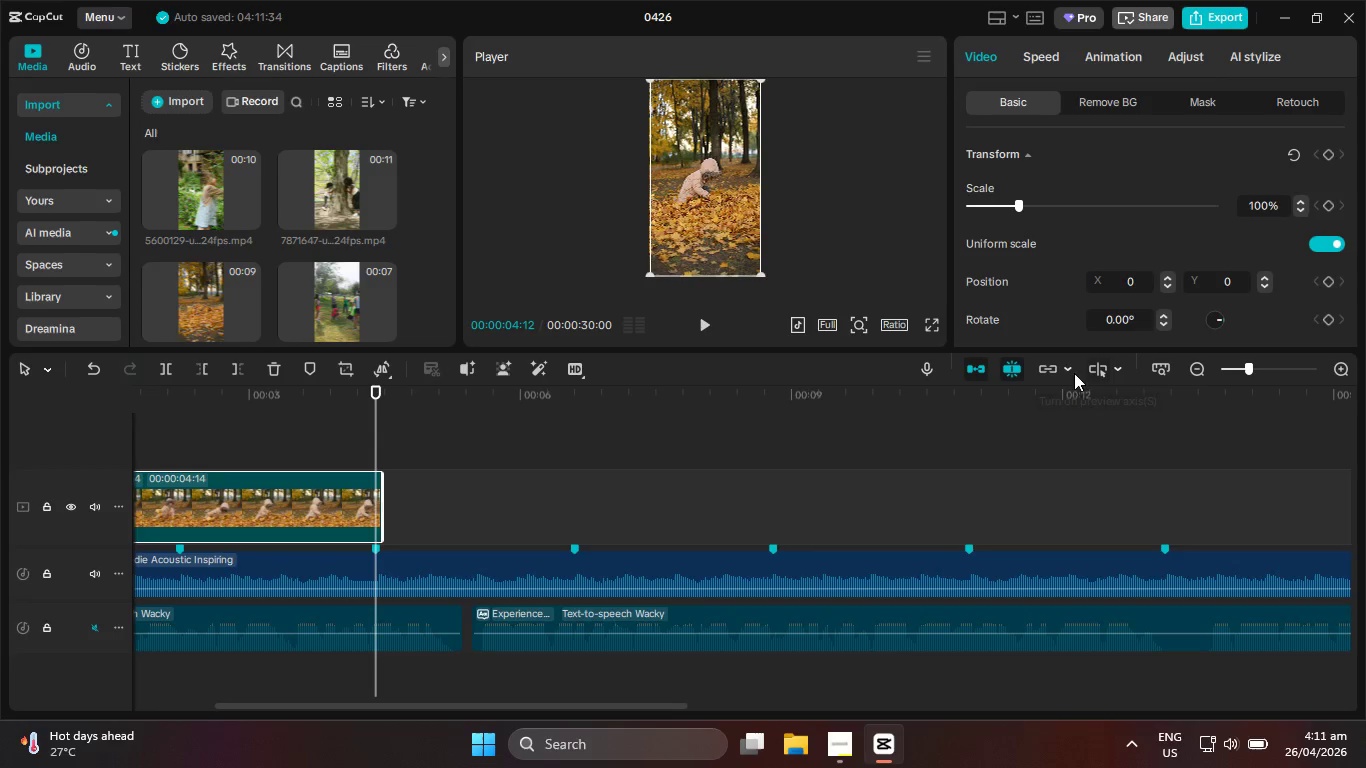 
left_click([1068, 372])
 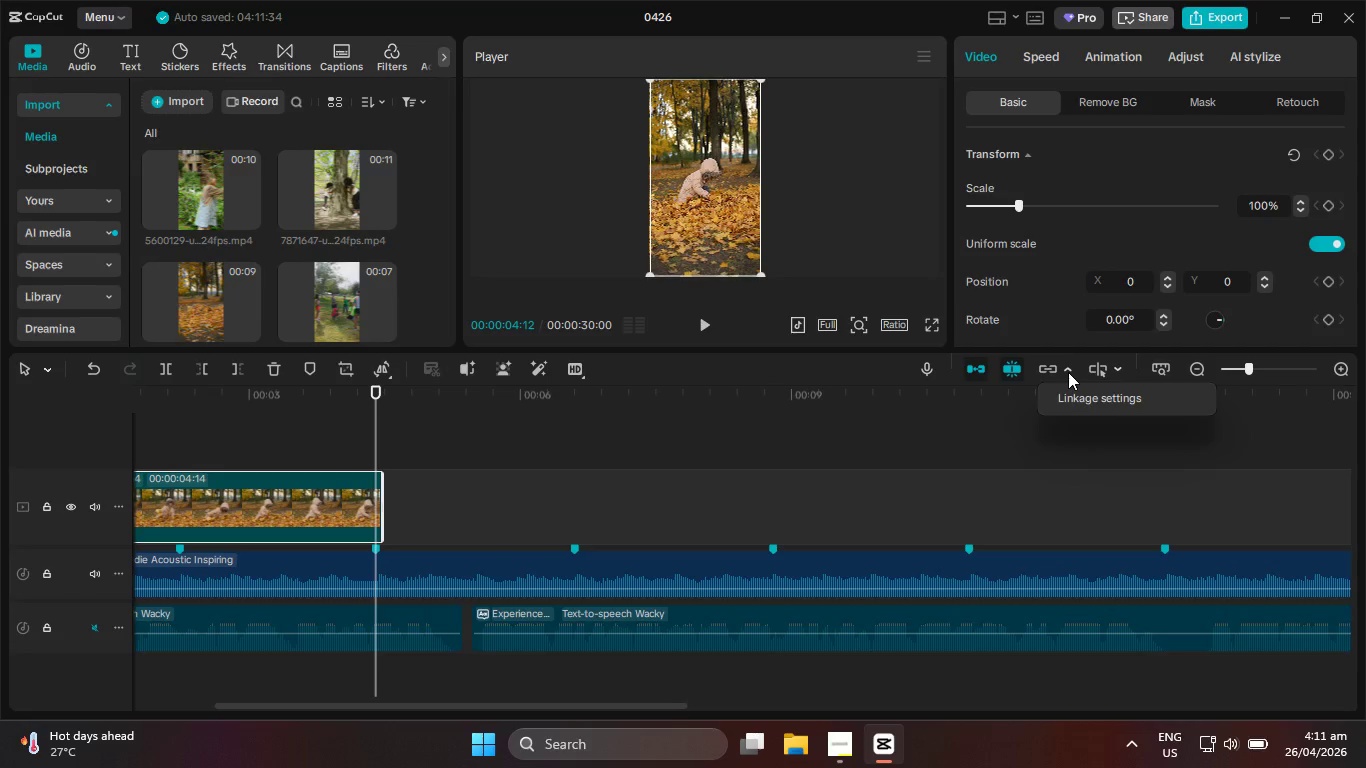 
left_click([1068, 372])
 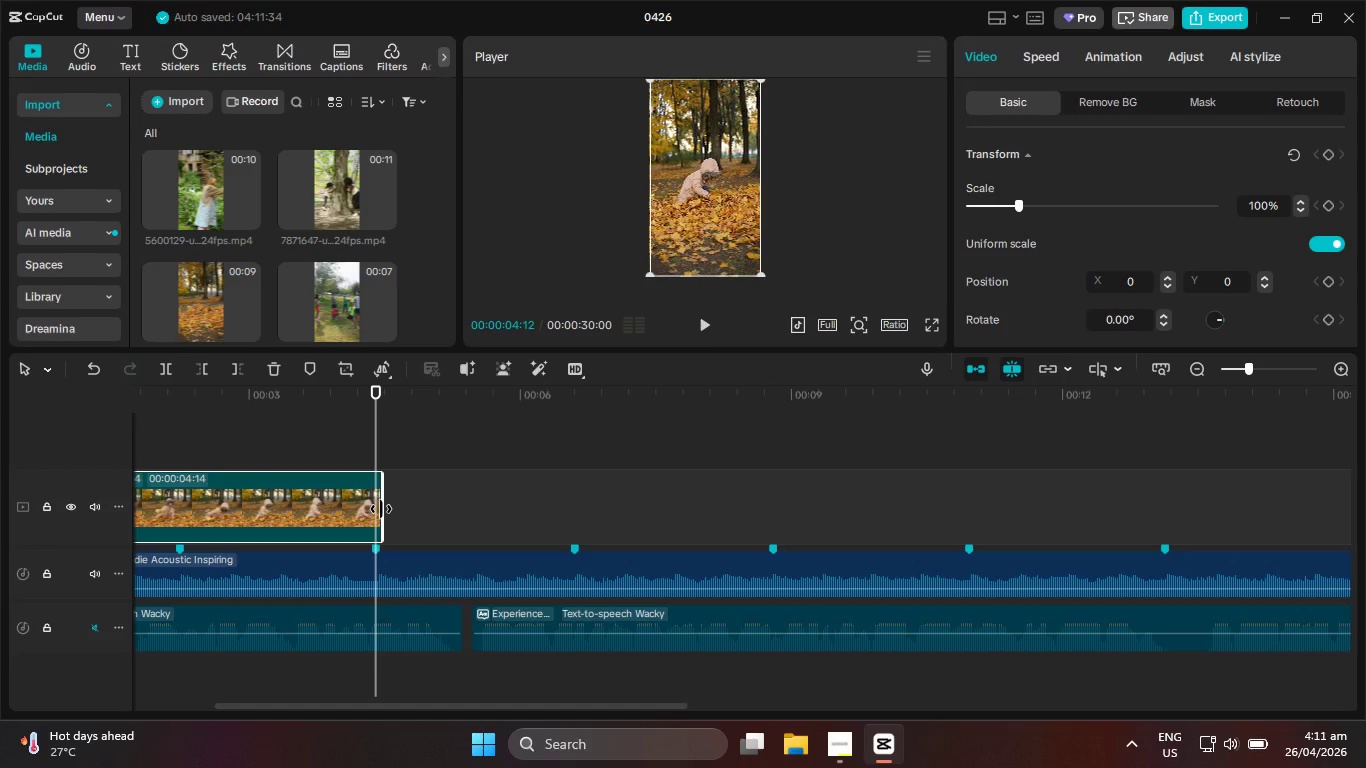 
left_click_drag(start_coordinate=[381, 509], to_coordinate=[374, 512])
 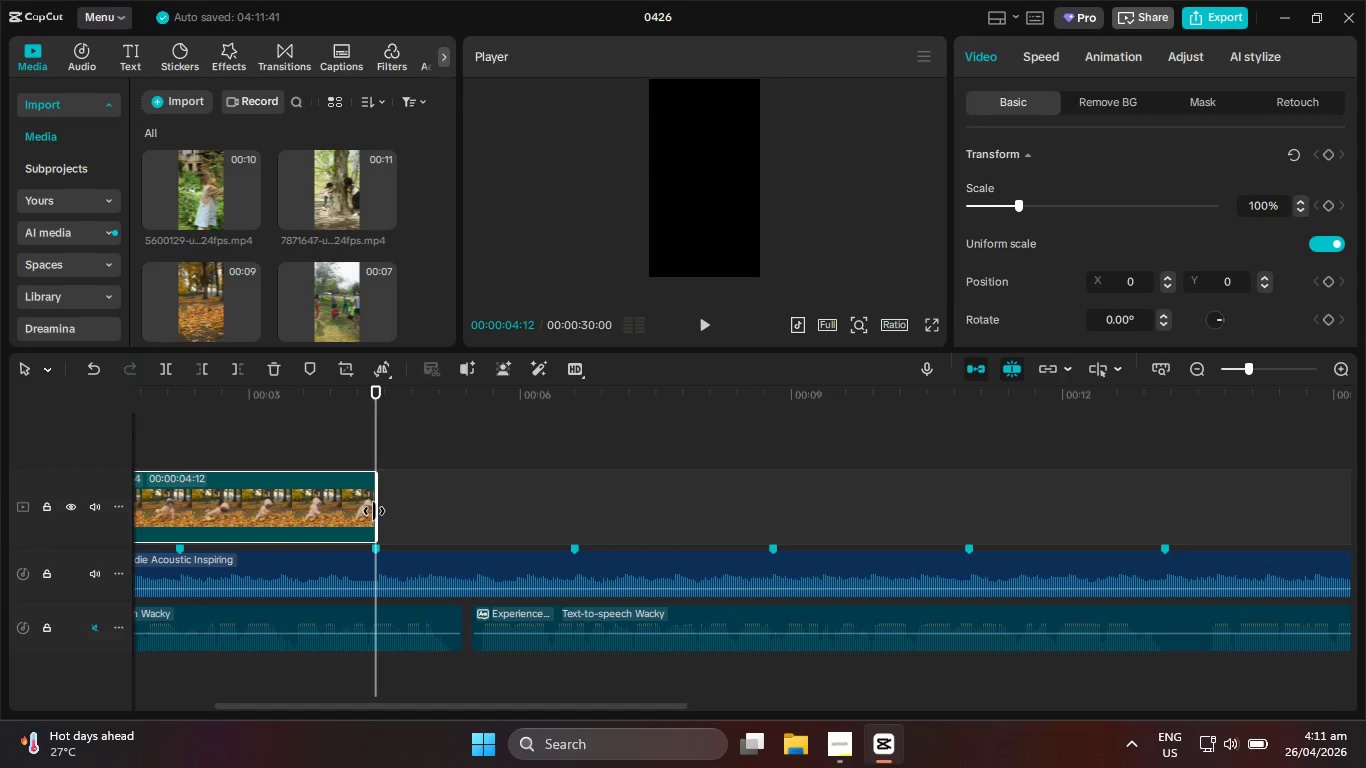 
hold_key(key=ControlLeft, duration=1.2)
 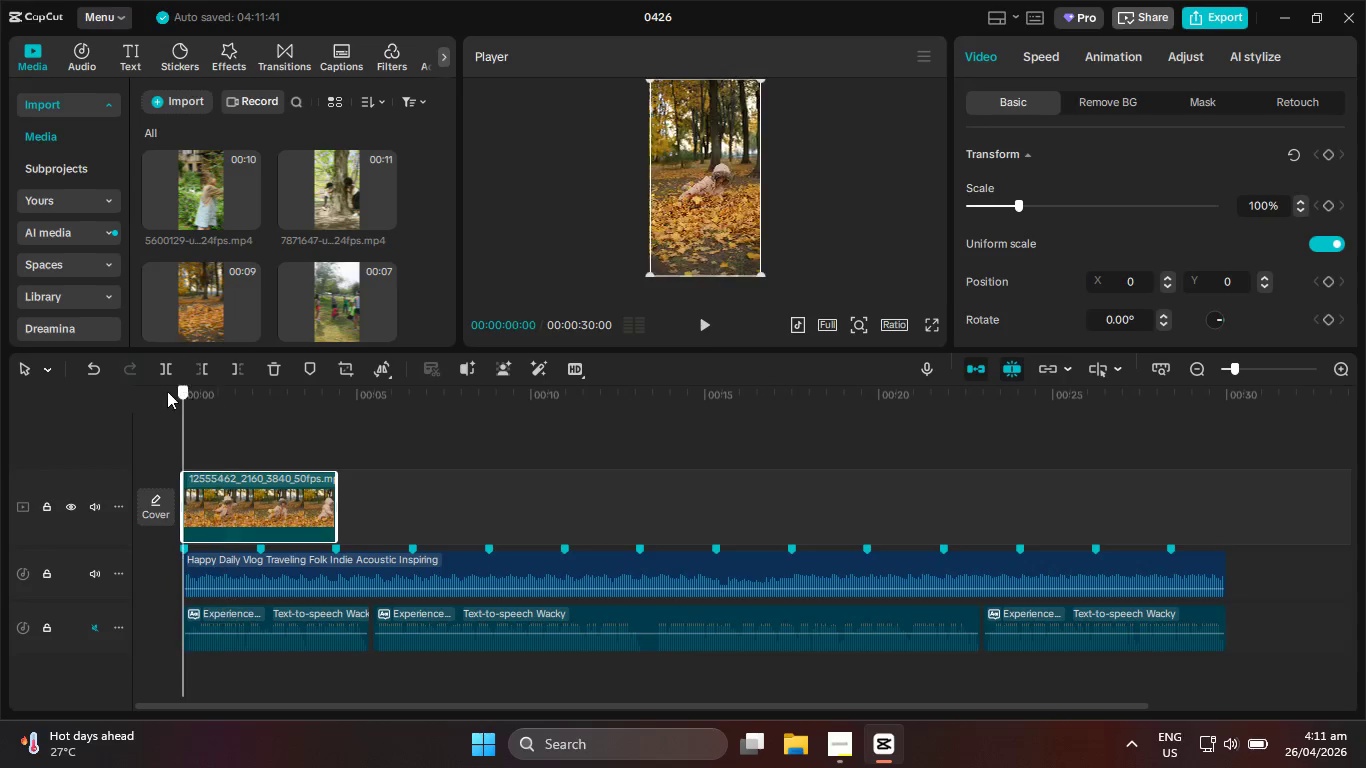 
left_click_drag(start_coordinate=[256, 387], to_coordinate=[142, 393])
 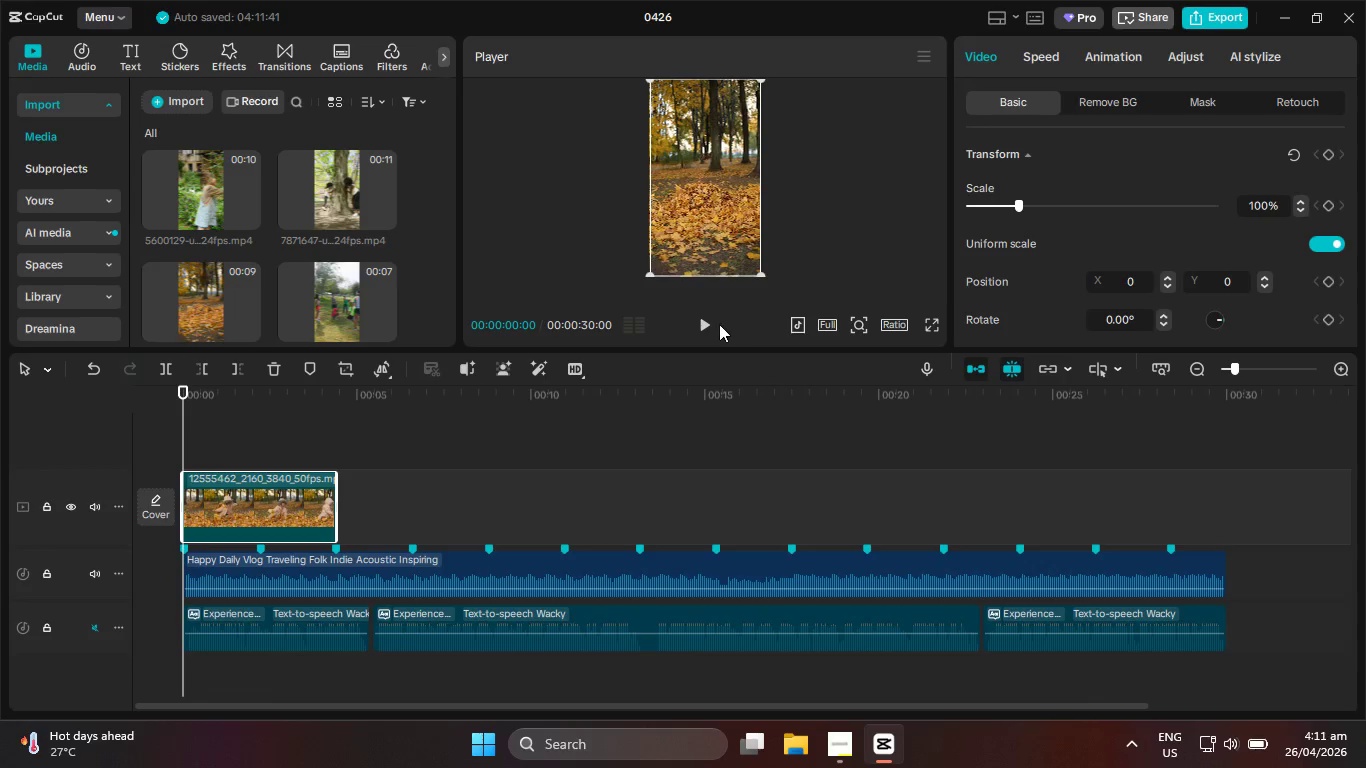 
scroll: coordinate [386, 517], scroll_direction: down, amount: 17.0
 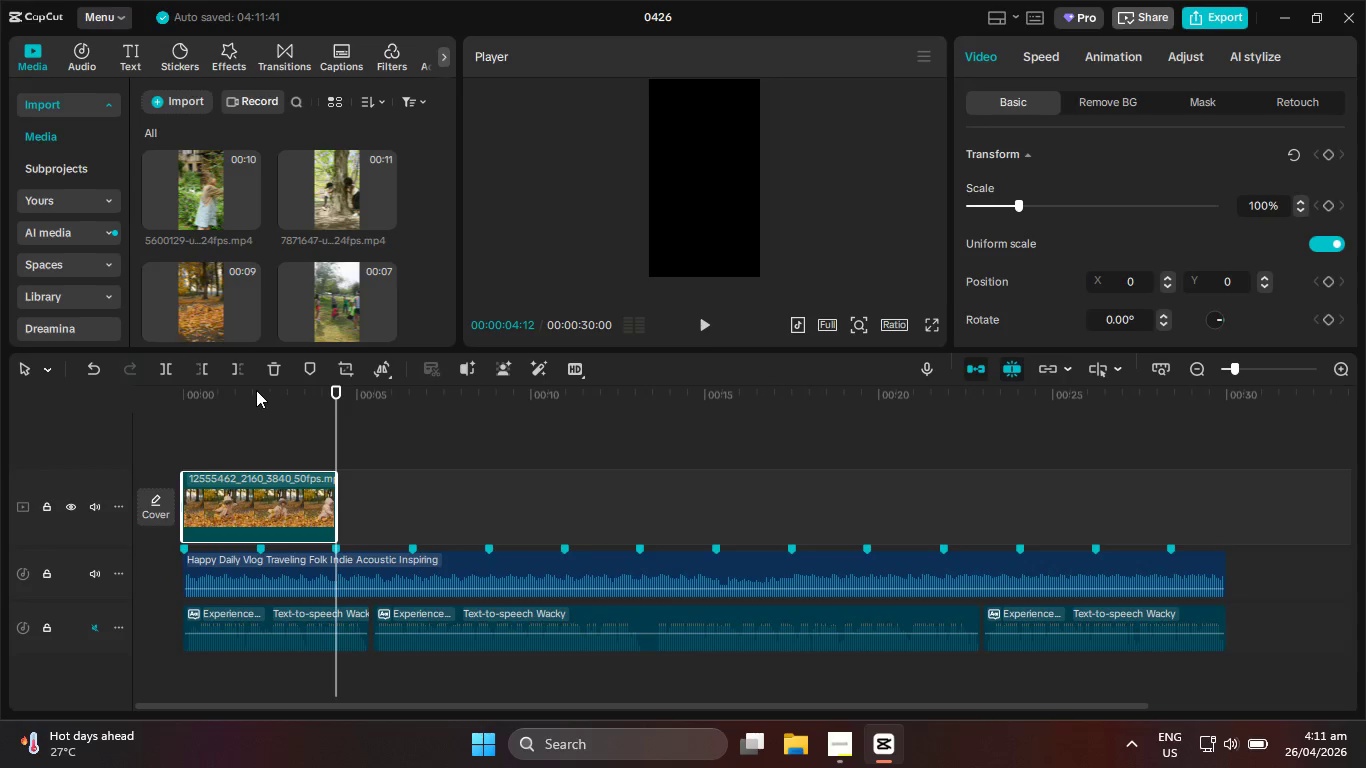 
left_click([701, 329])
 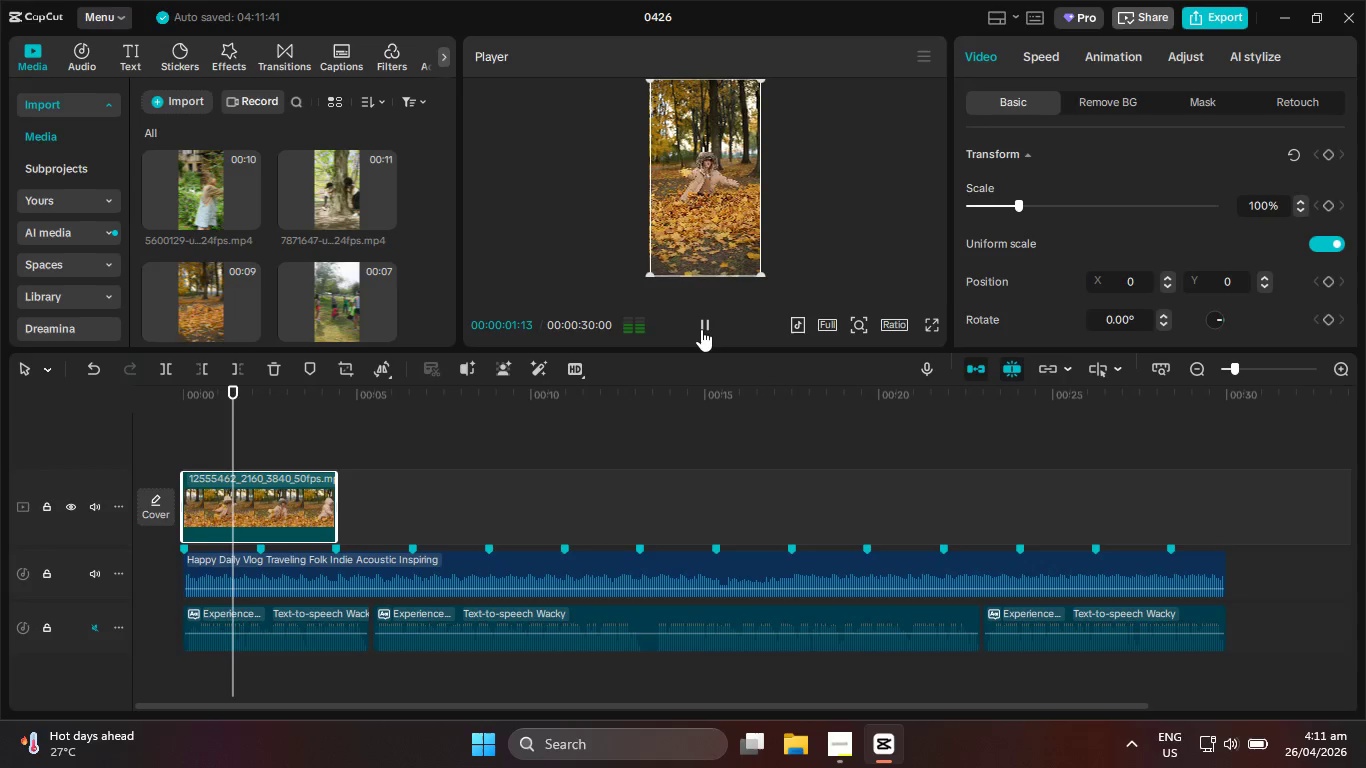 
left_click([701, 329])
 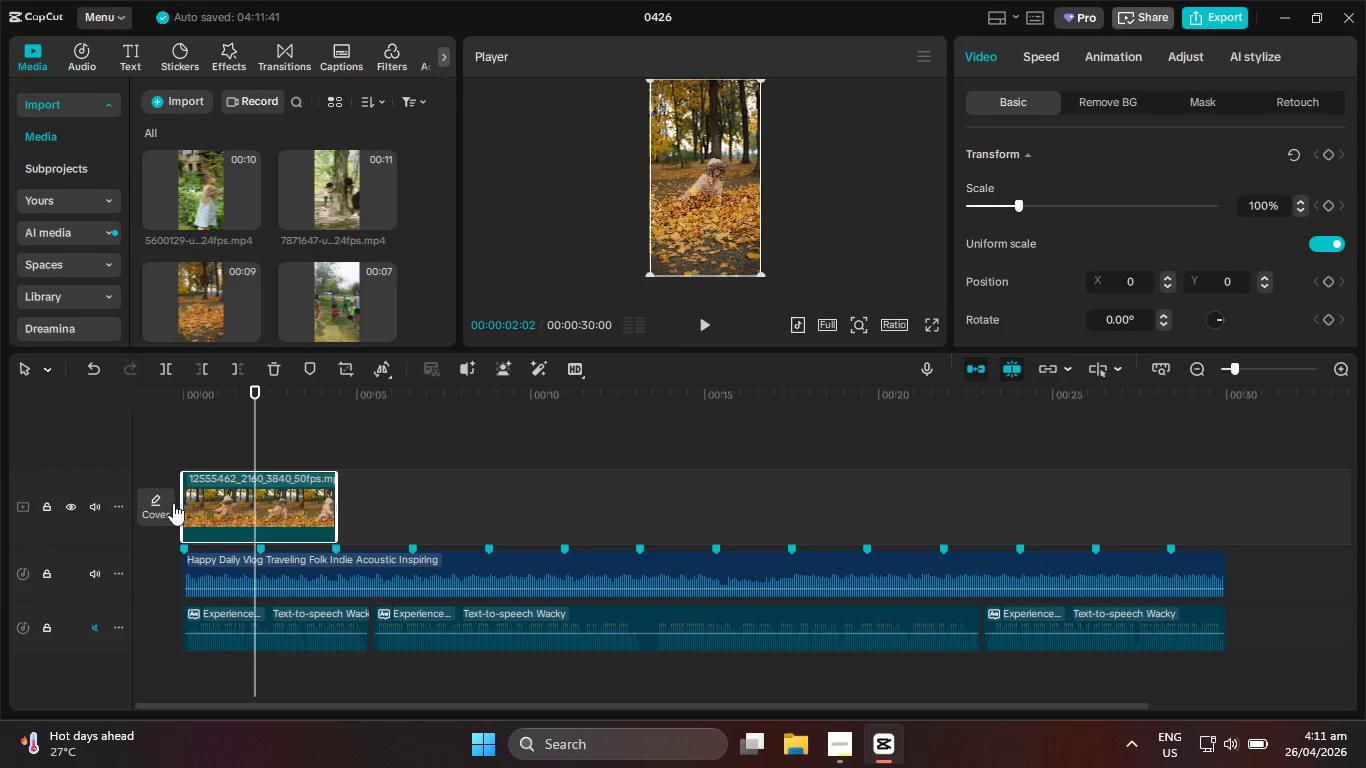 
left_click_drag(start_coordinate=[180, 500], to_coordinate=[174, 500])
 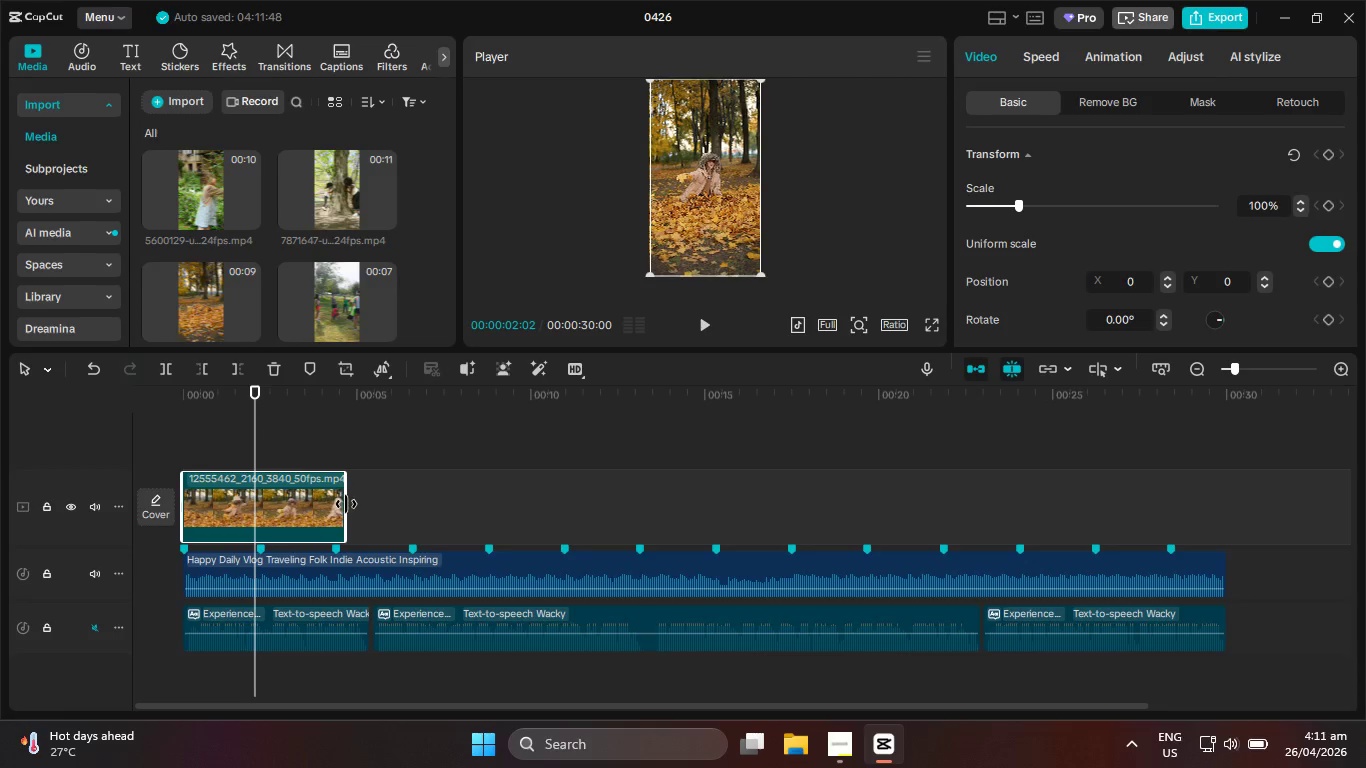 
left_click_drag(start_coordinate=[346, 504], to_coordinate=[336, 503])
 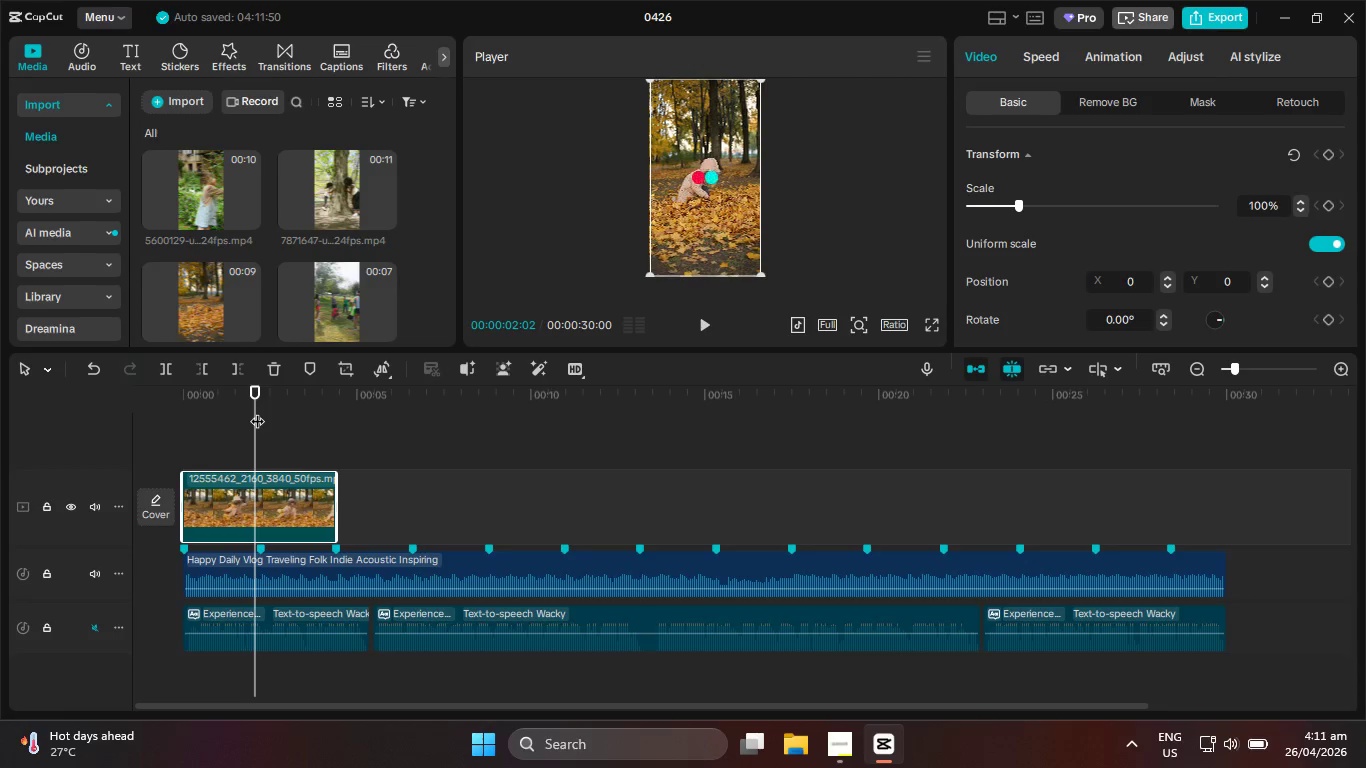 
left_click_drag(start_coordinate=[256, 411], to_coordinate=[122, 403])
 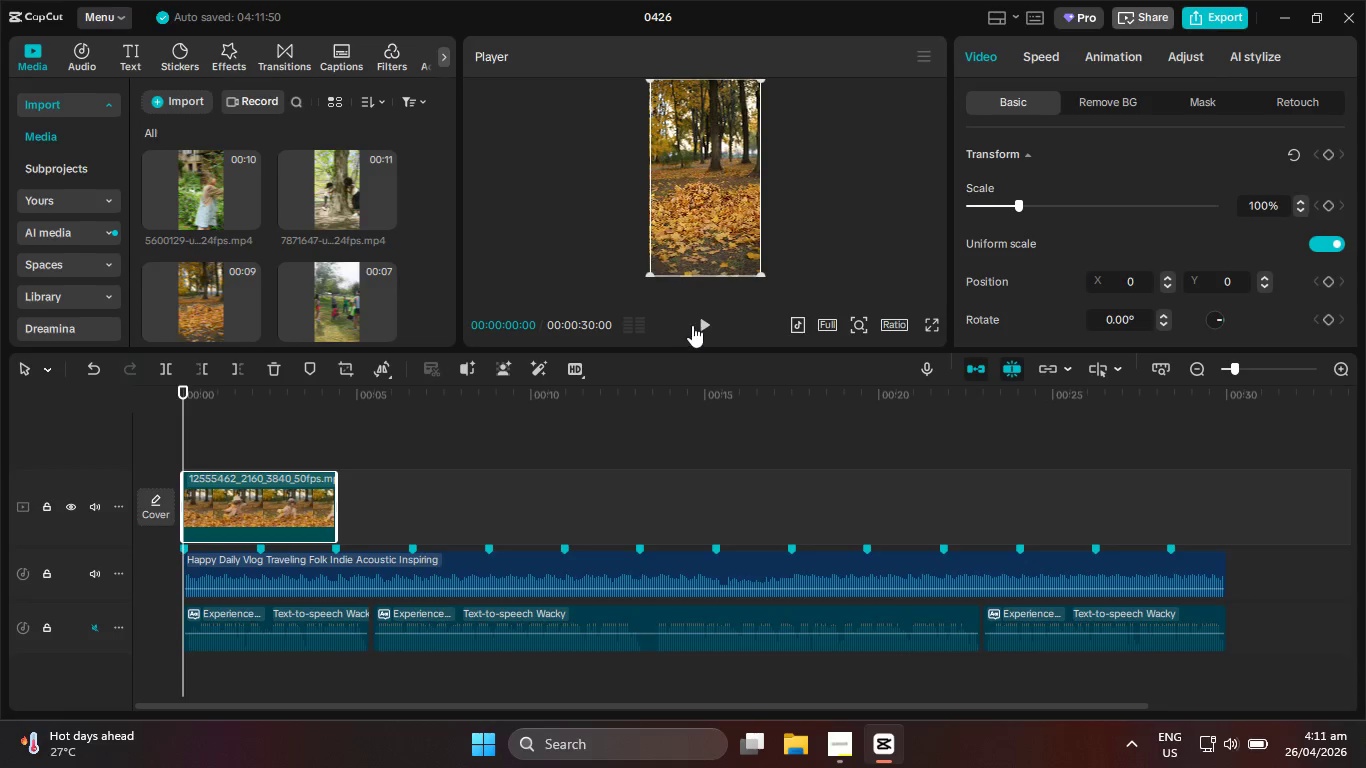 
left_click([692, 325])
 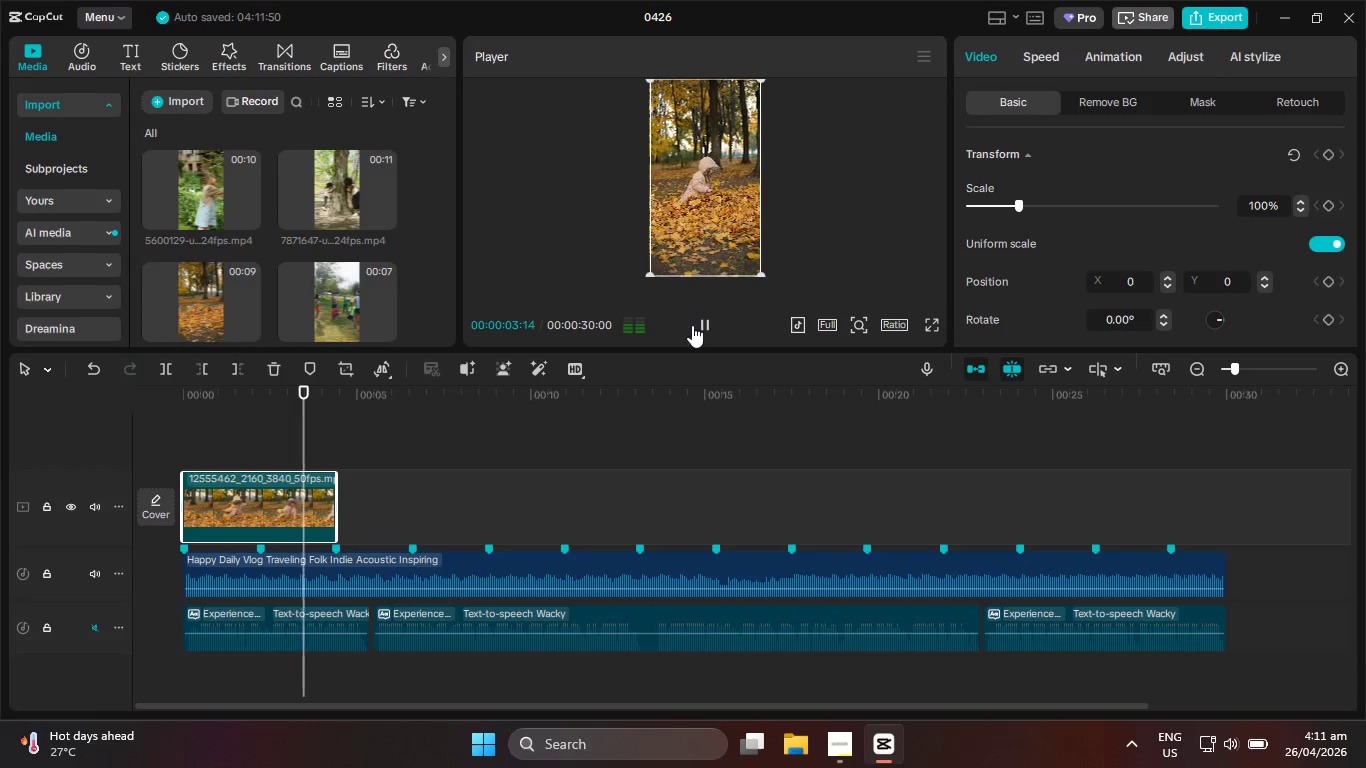 
left_click([692, 325])
 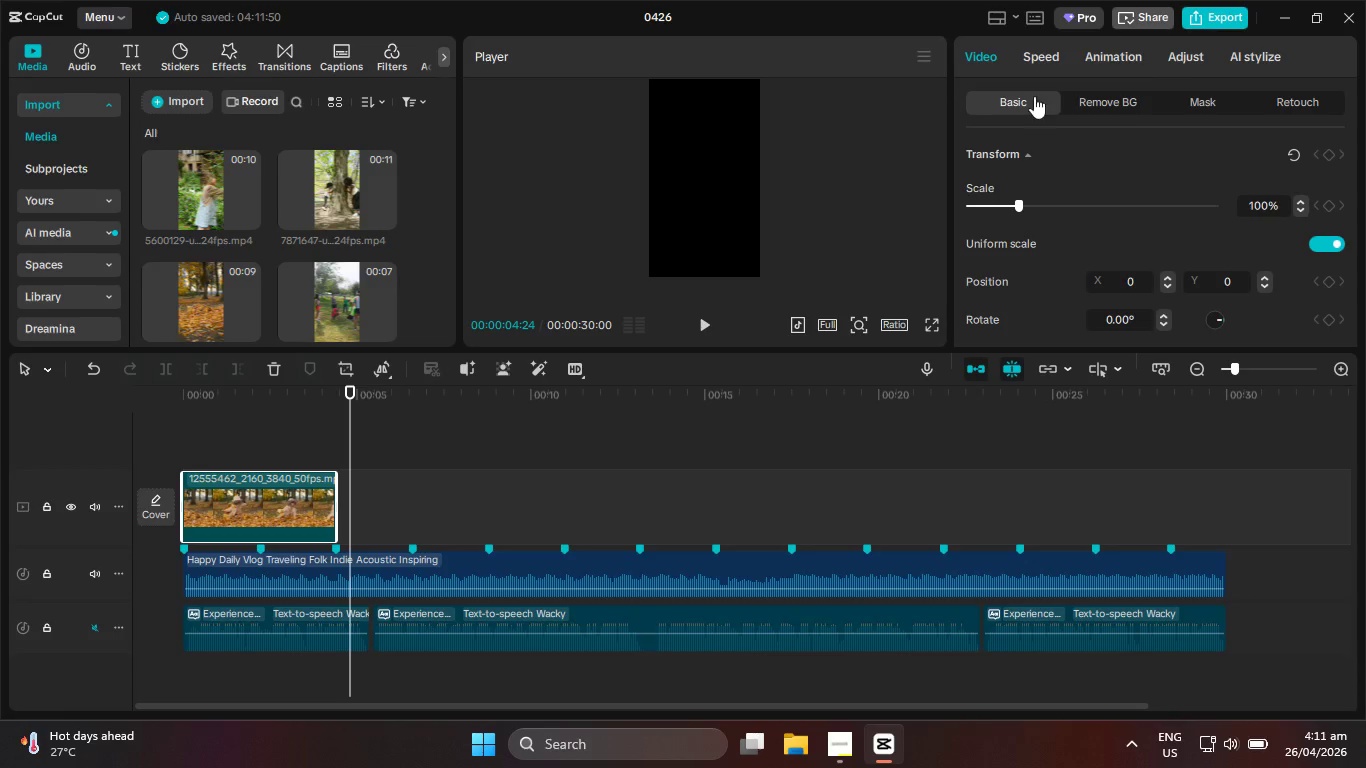 
left_click([1040, 64])
 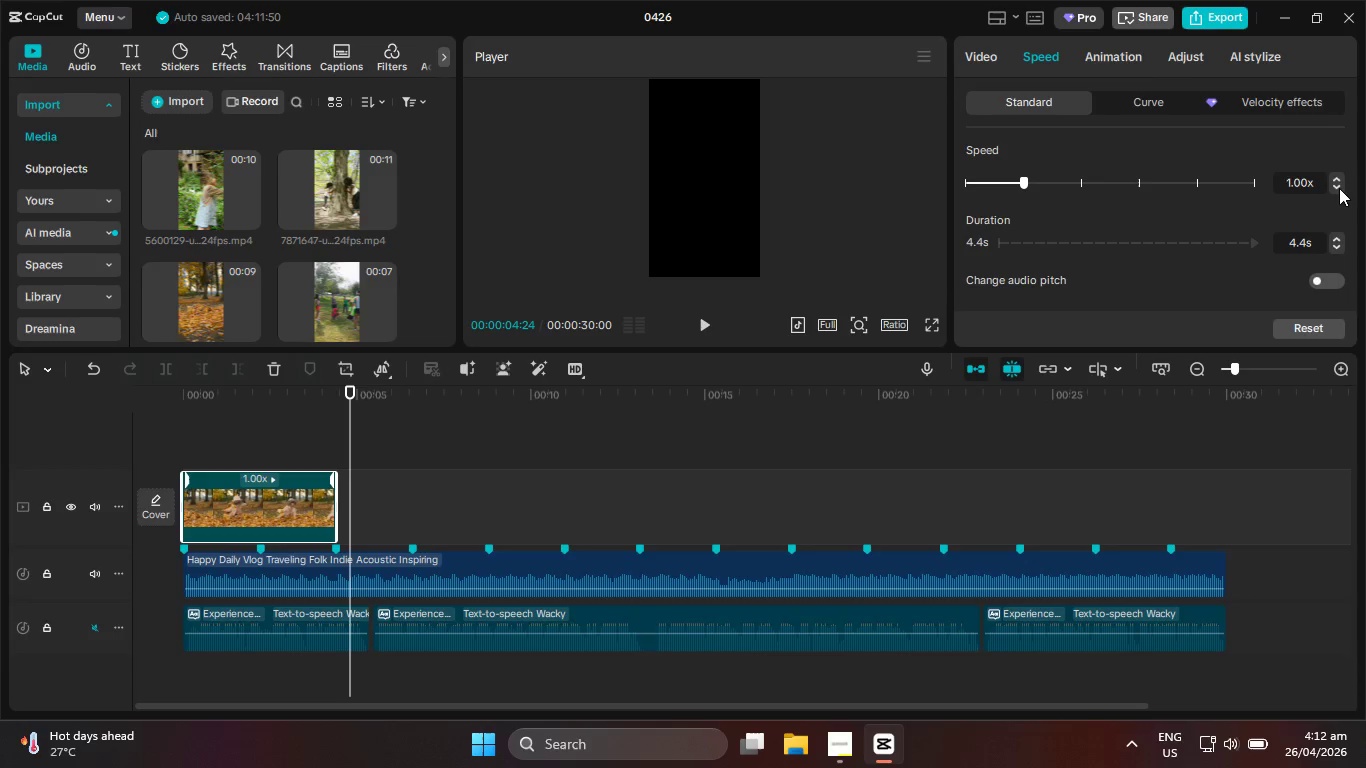 
double_click([1338, 188])
 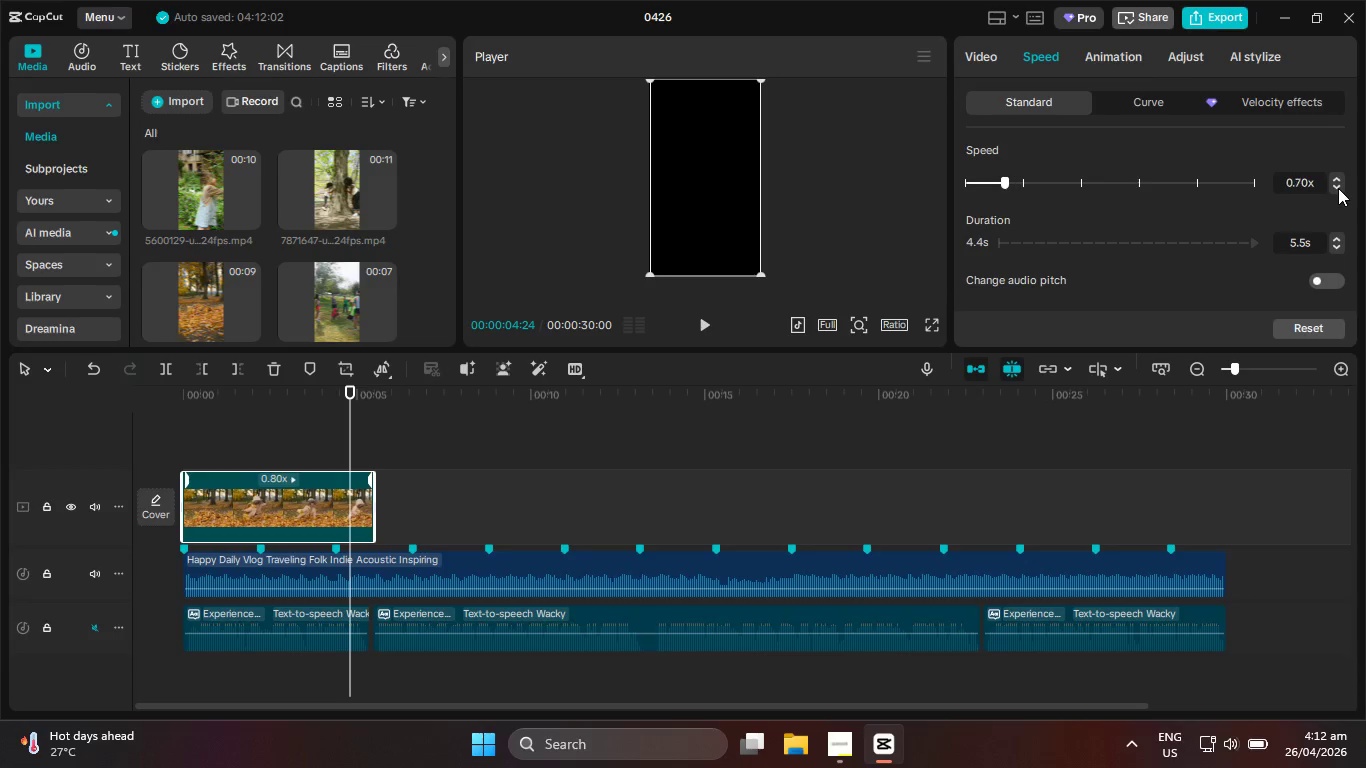 
triple_click([1338, 188])
 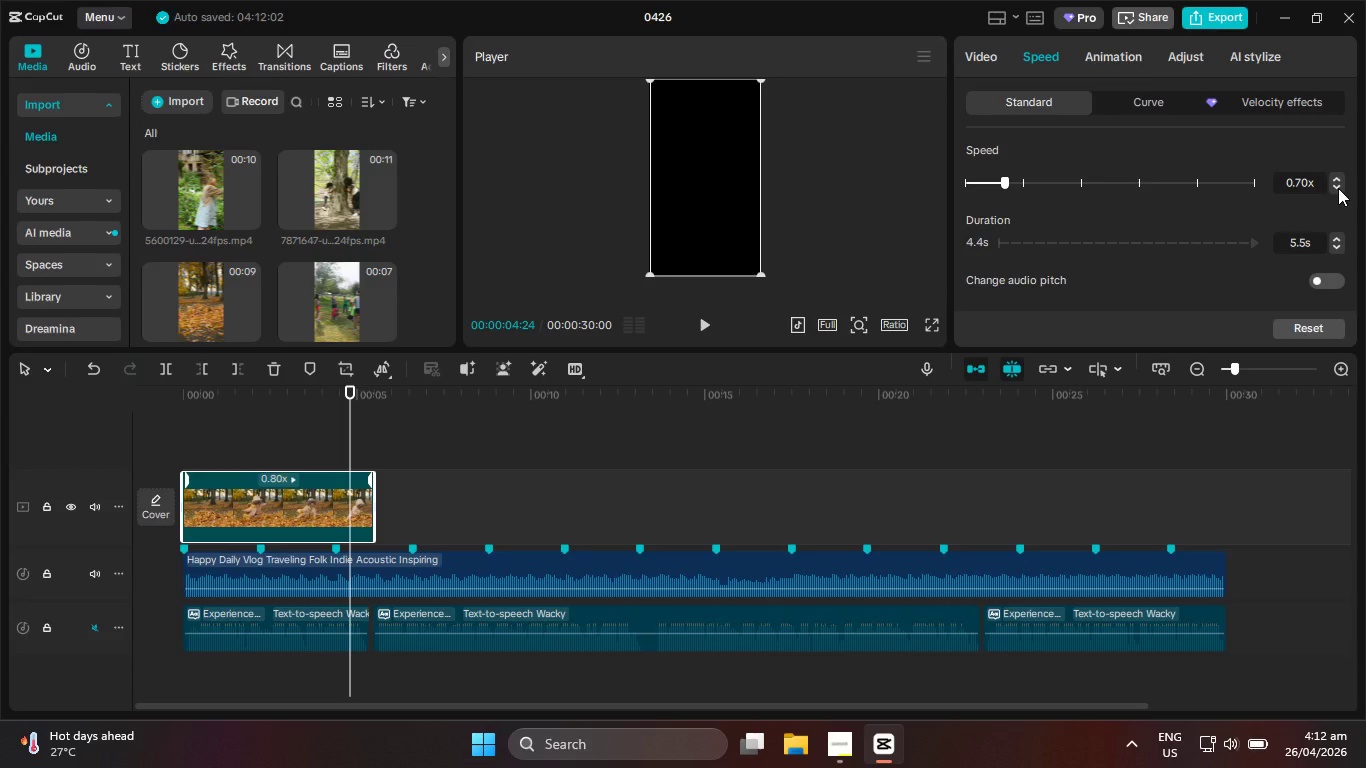 
triple_click([1338, 188])
 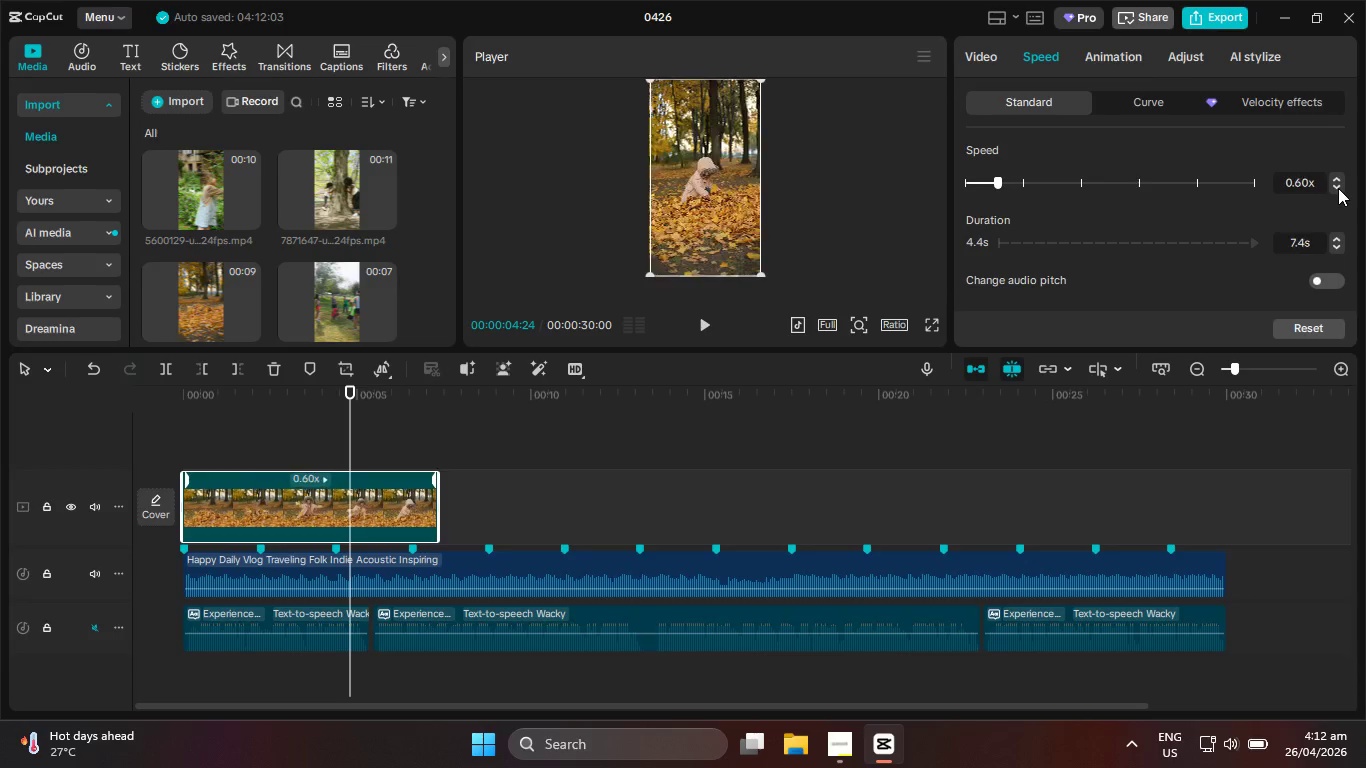 
triple_click([1338, 188])
 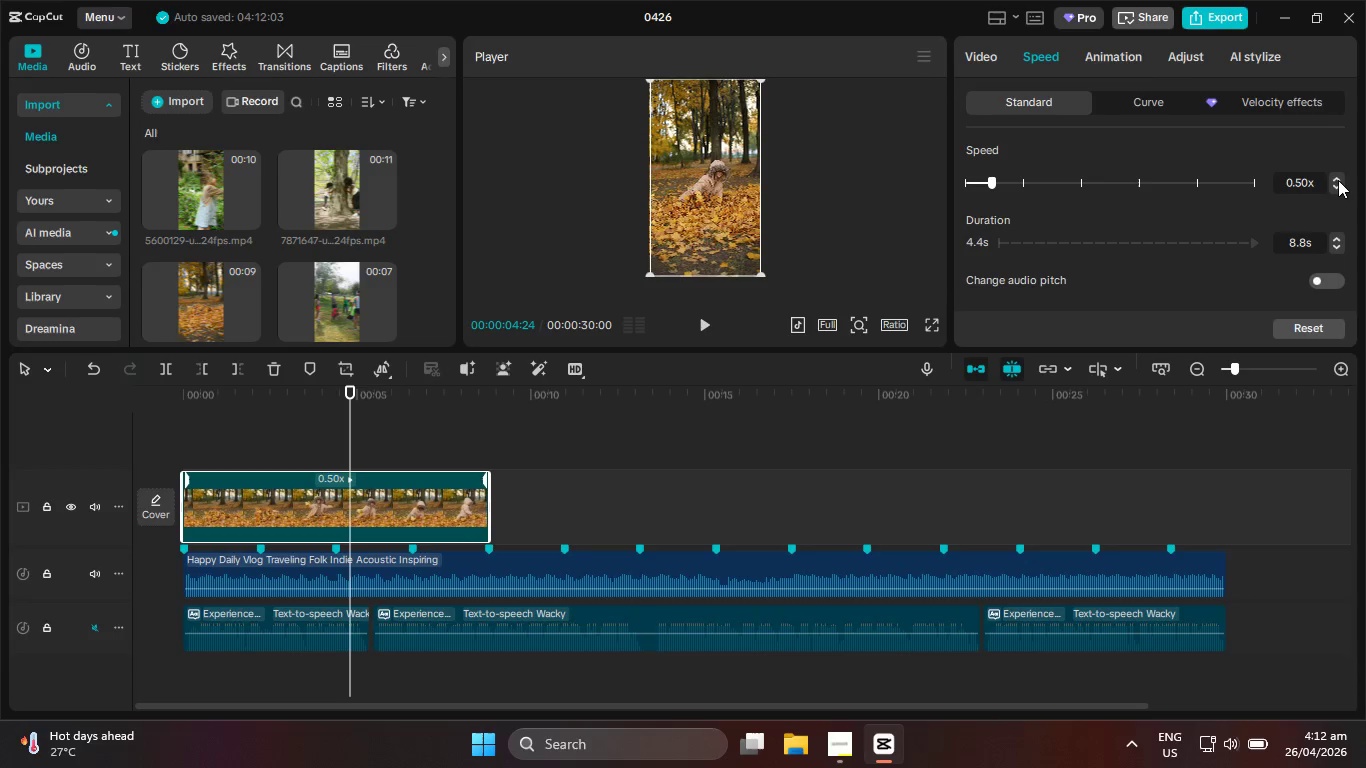 
left_click([1338, 180])
 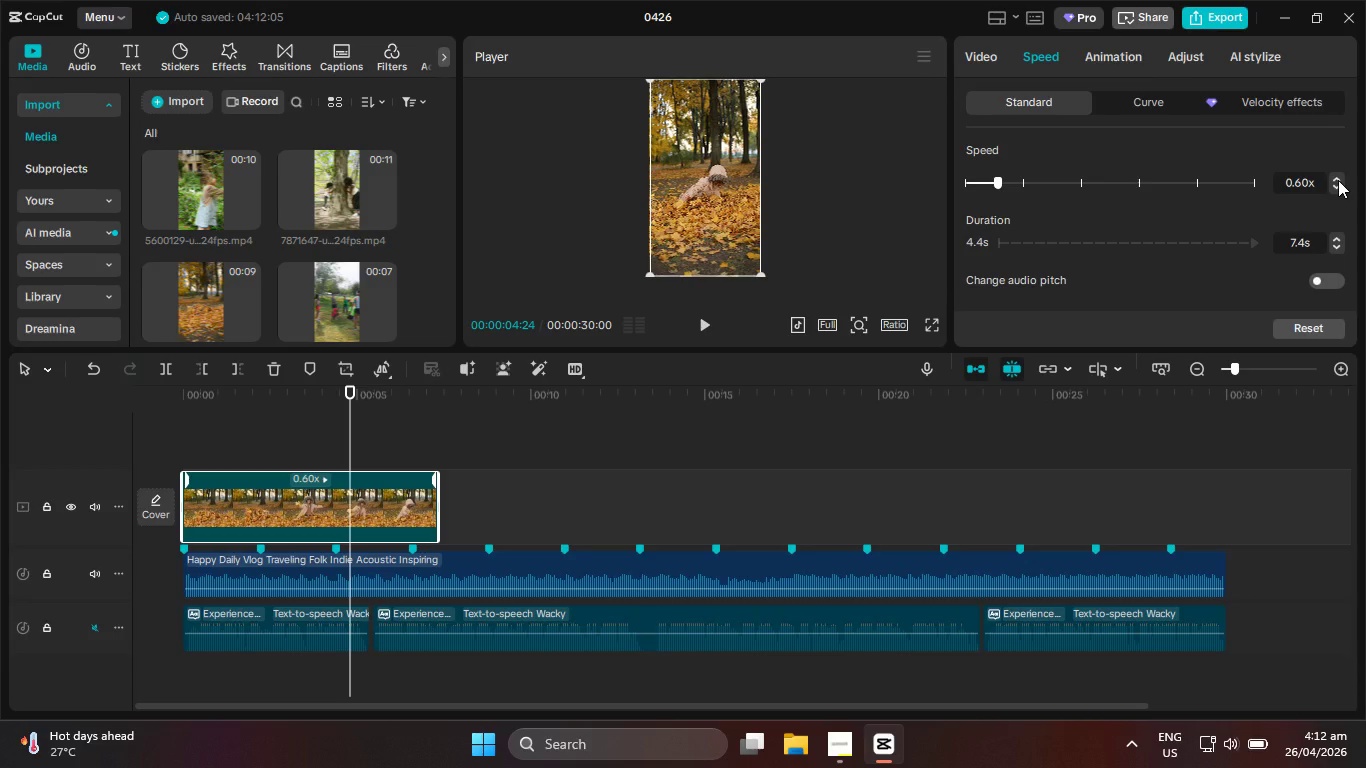 
left_click([1338, 180])
 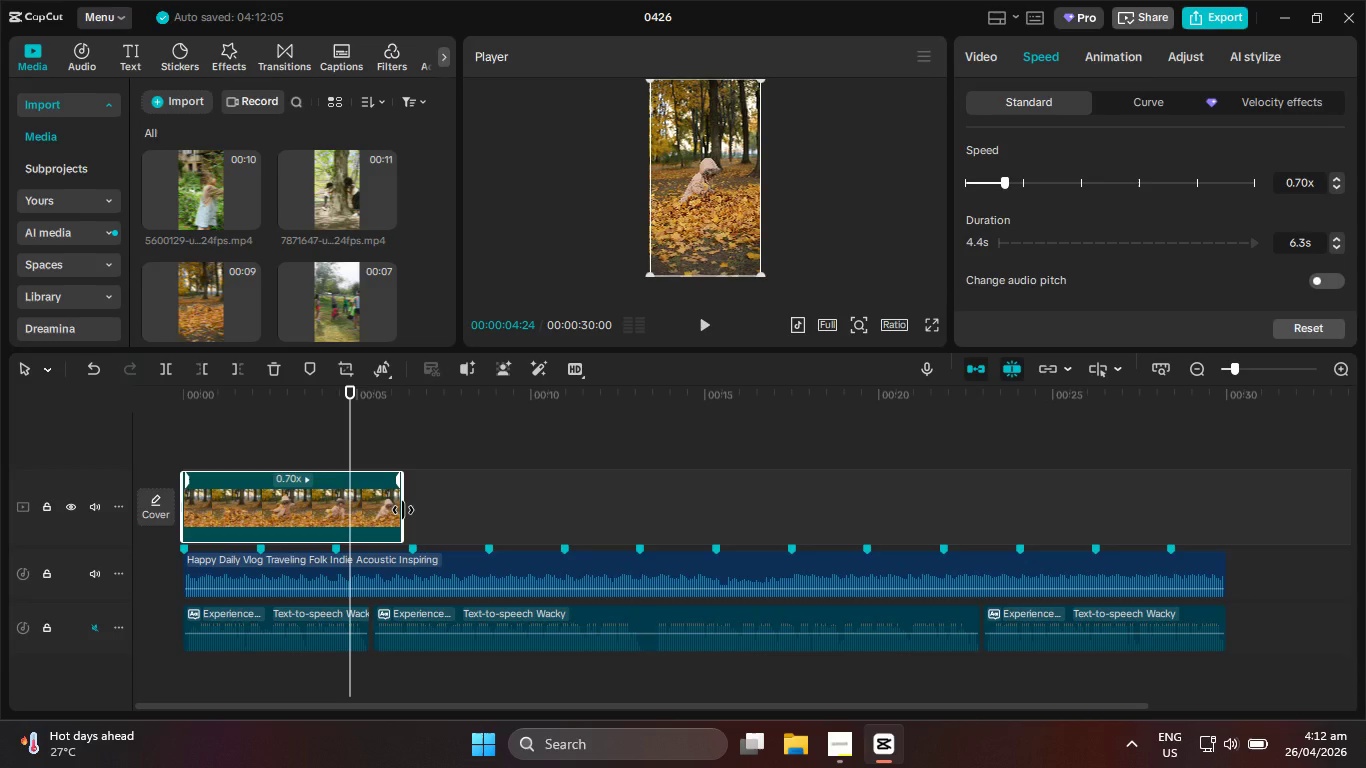 
left_click_drag(start_coordinate=[403, 510], to_coordinate=[328, 509])
 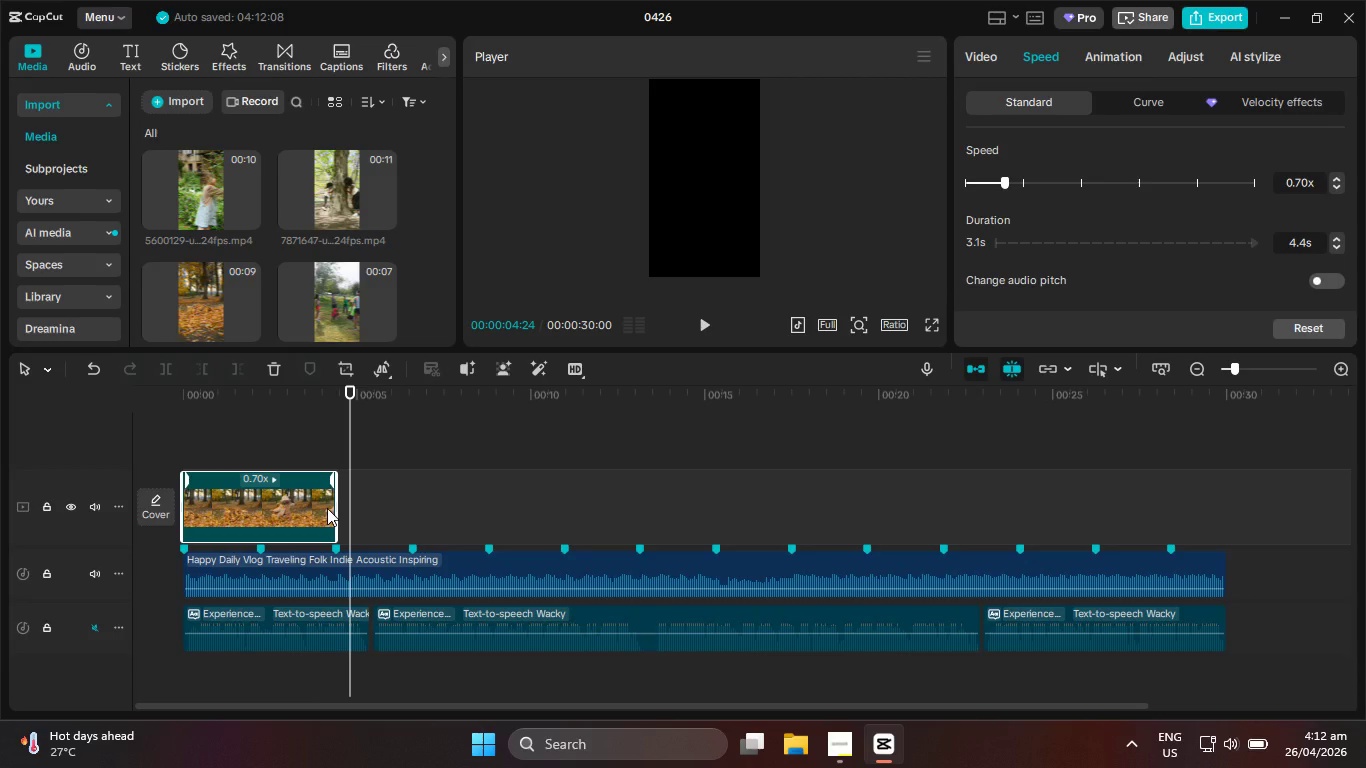 
left_click_drag(start_coordinate=[222, 389], to_coordinate=[35, 393])
 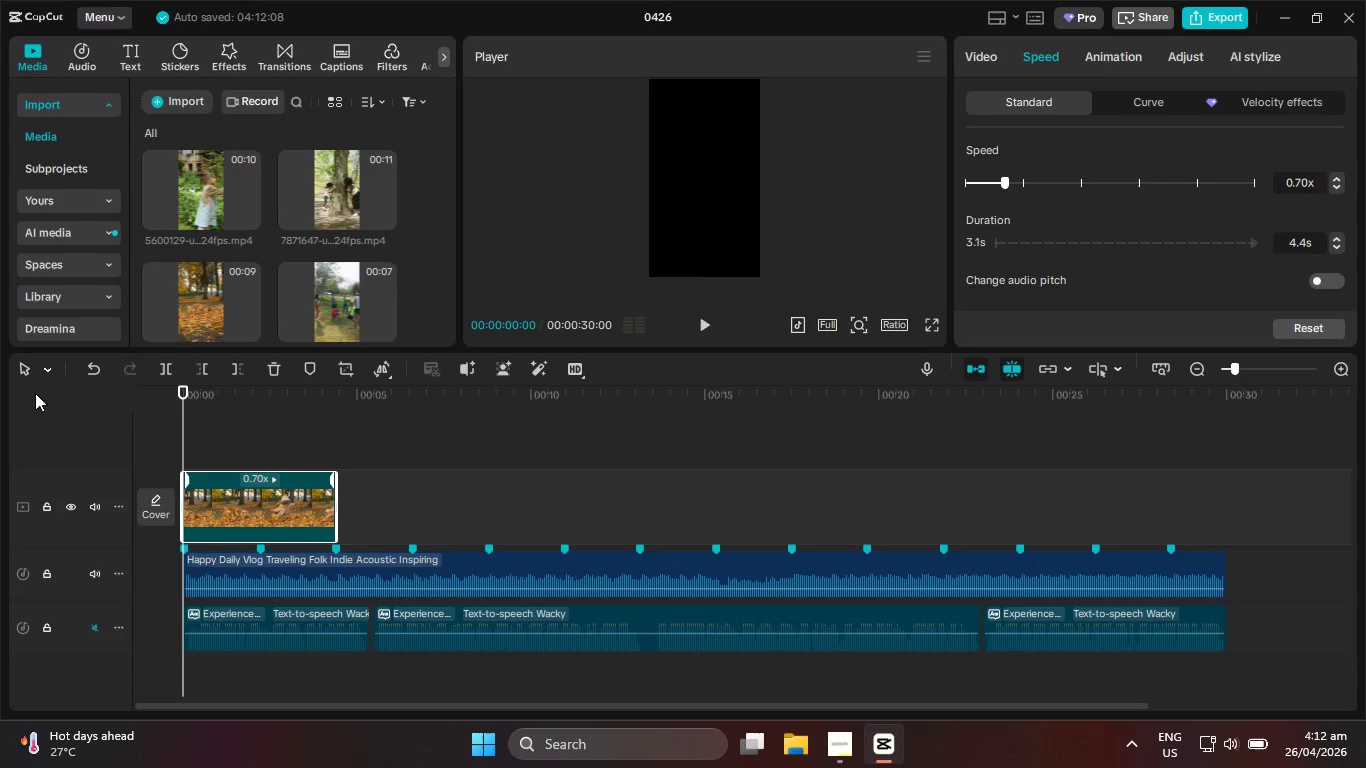 
left_click([702, 319])
 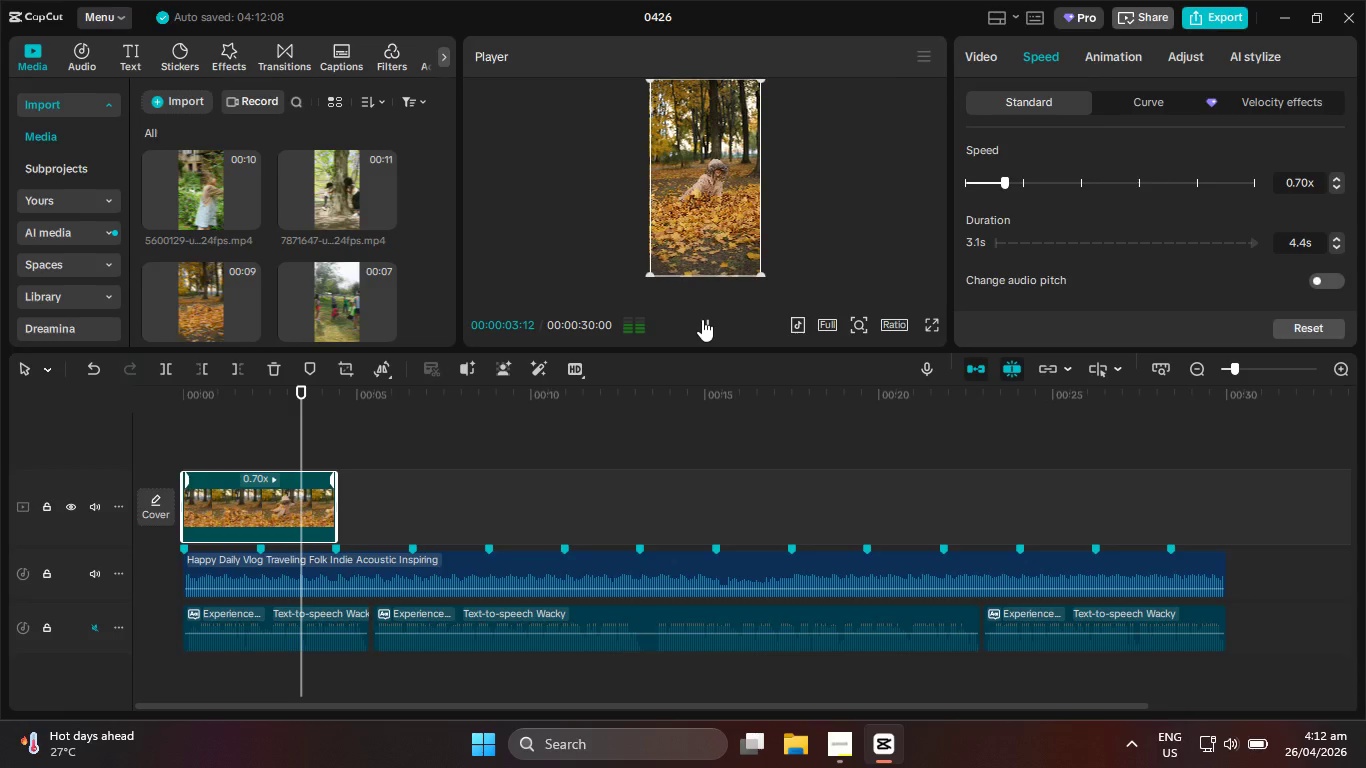 
wait(5.39)
 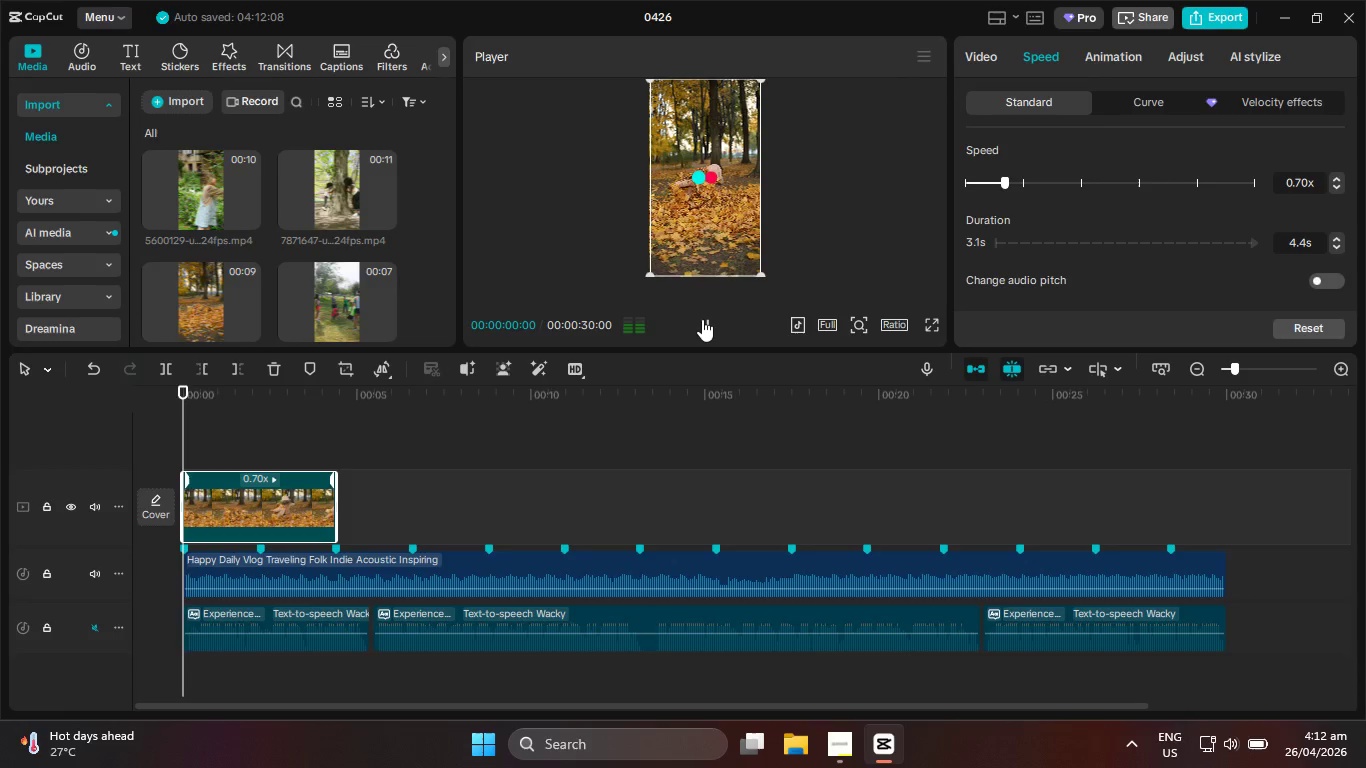 
left_click([702, 319])
 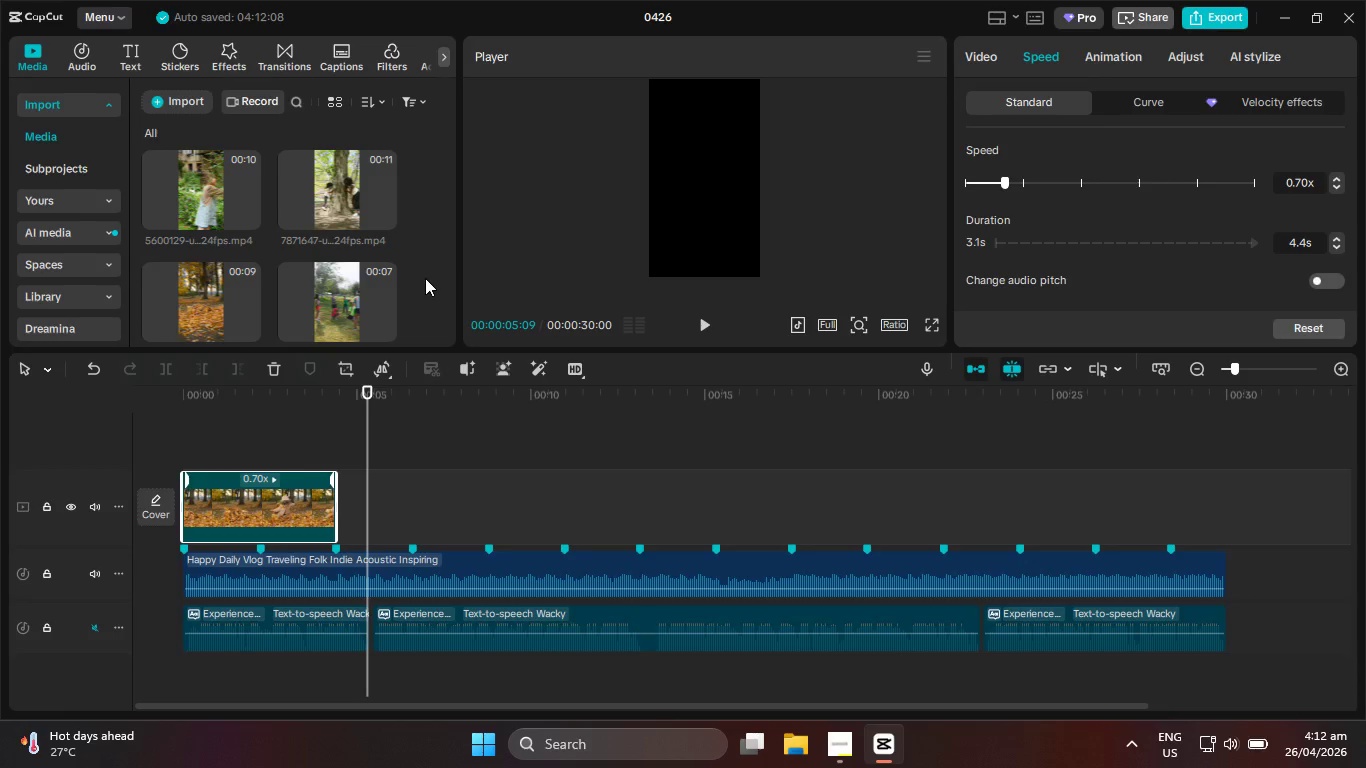 
scroll: coordinate [404, 286], scroll_direction: up, amount: 3.0
 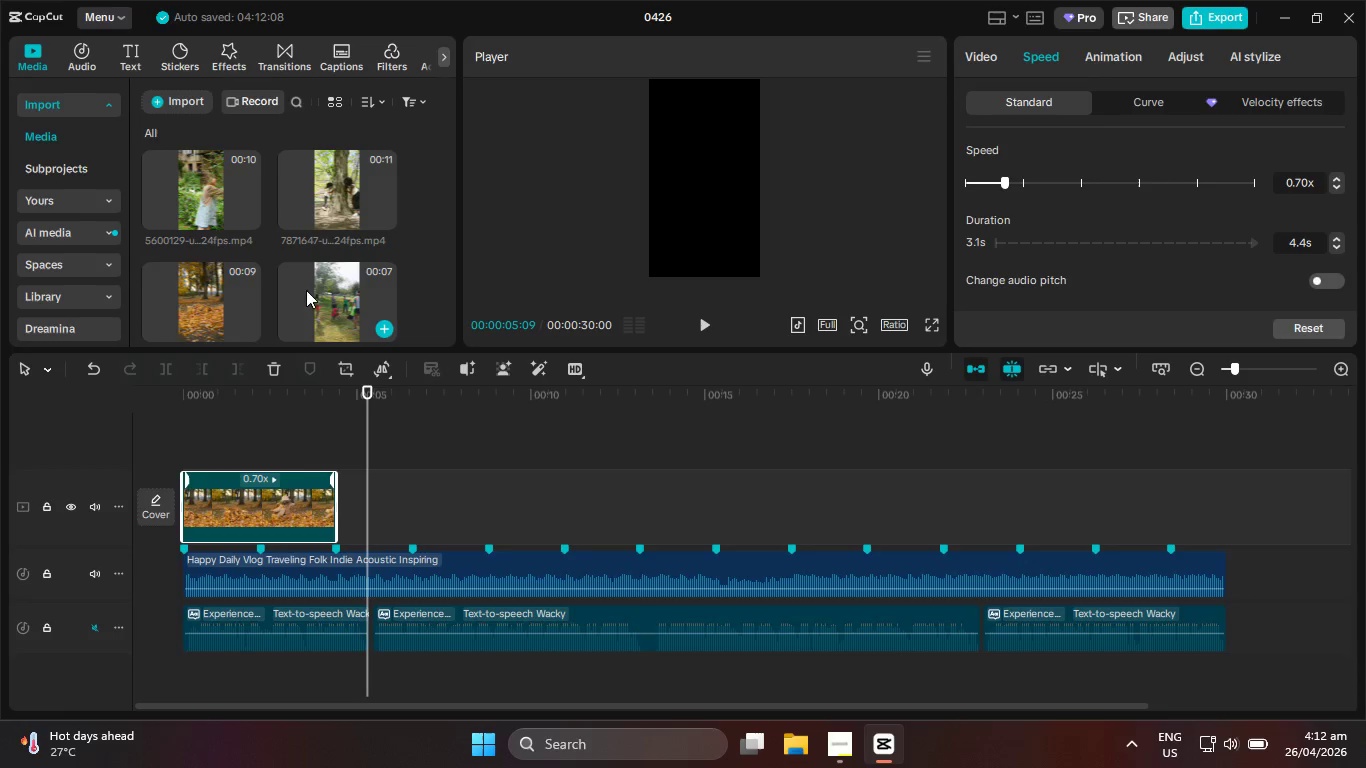 
scroll: coordinate [298, 290], scroll_direction: down, amount: 1.0
 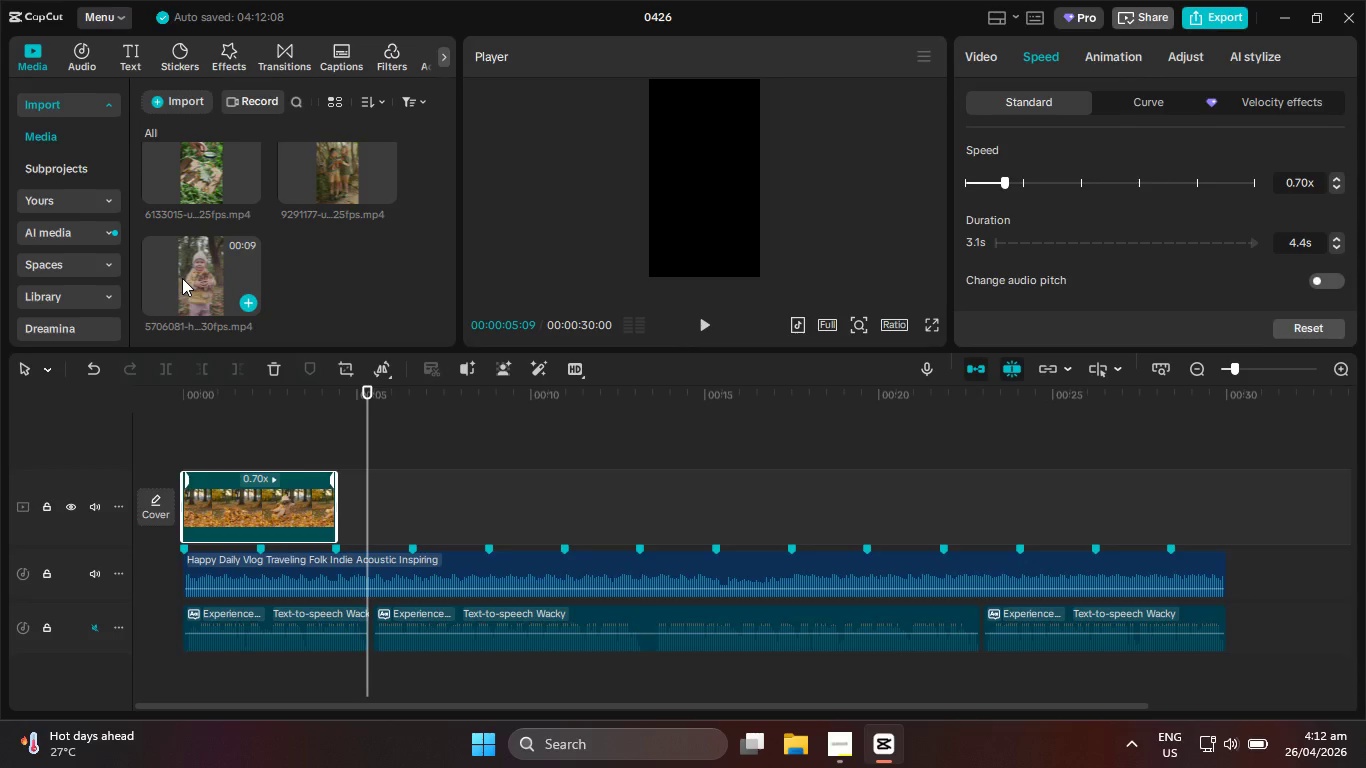 
left_click_drag(start_coordinate=[178, 268], to_coordinate=[366, 499])
 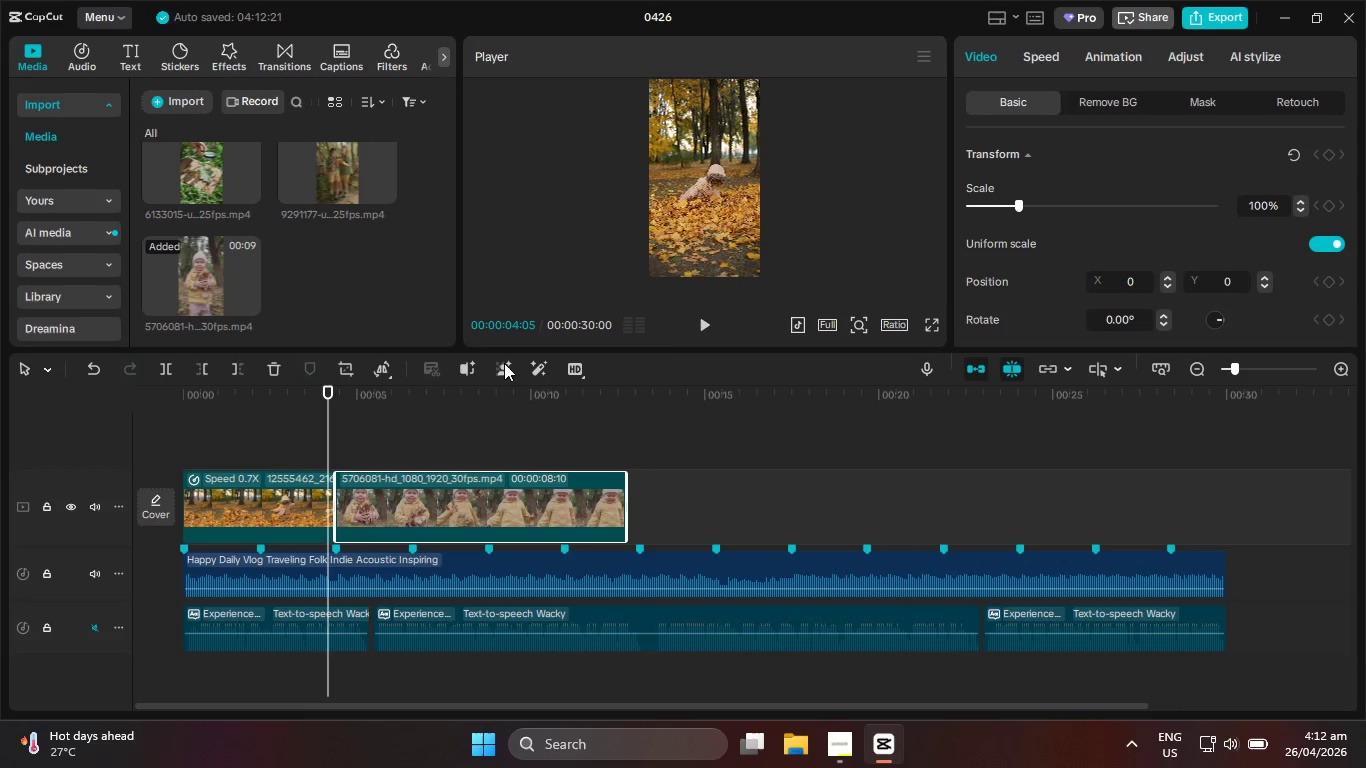 
left_click([709, 332])
 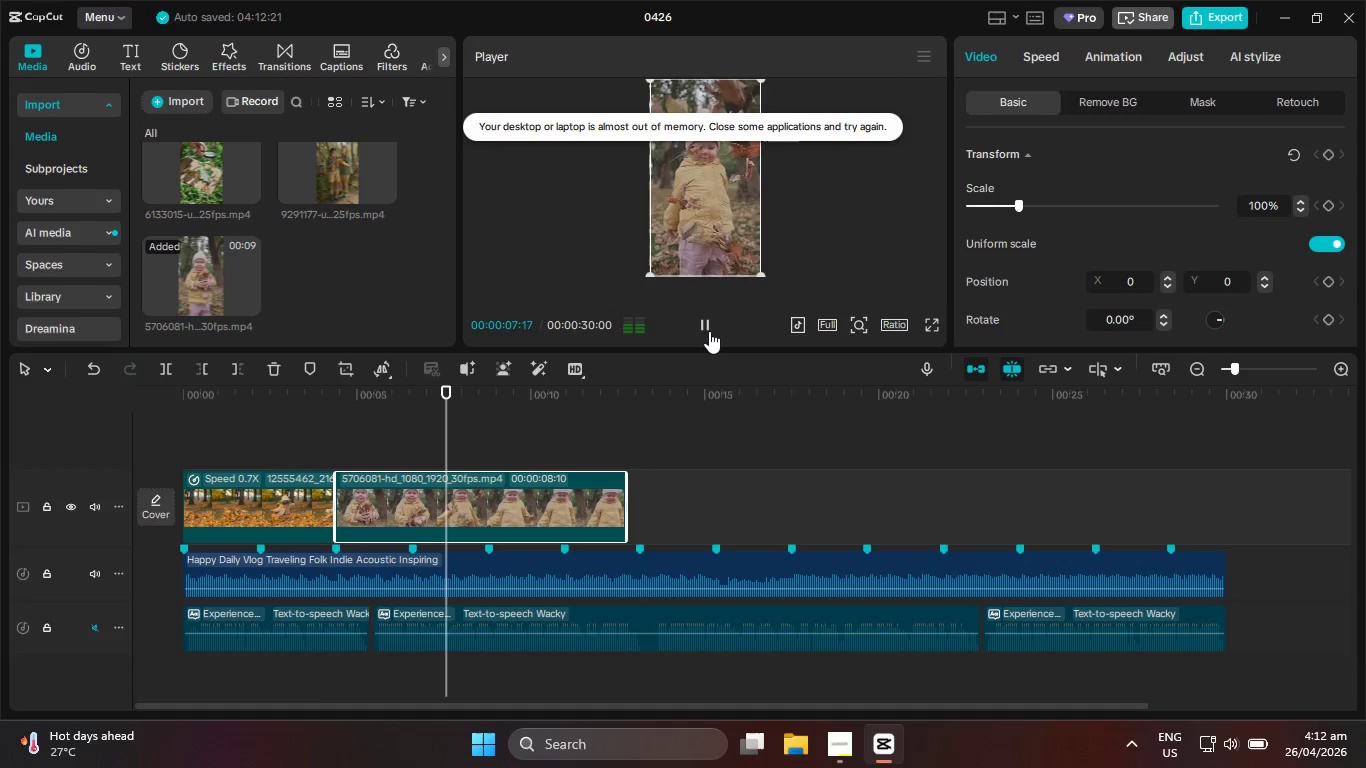 
left_click([709, 331])
 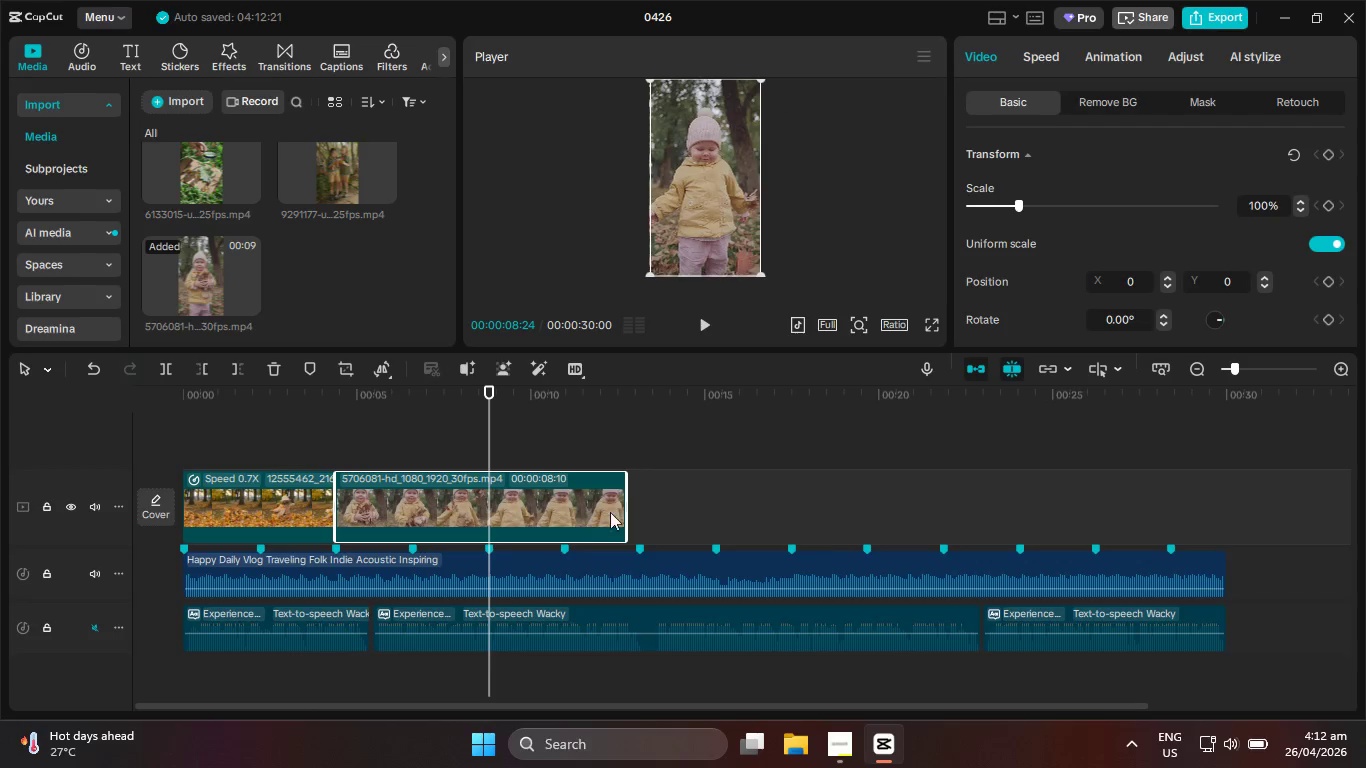 
left_click_drag(start_coordinate=[626, 508], to_coordinate=[484, 499])
 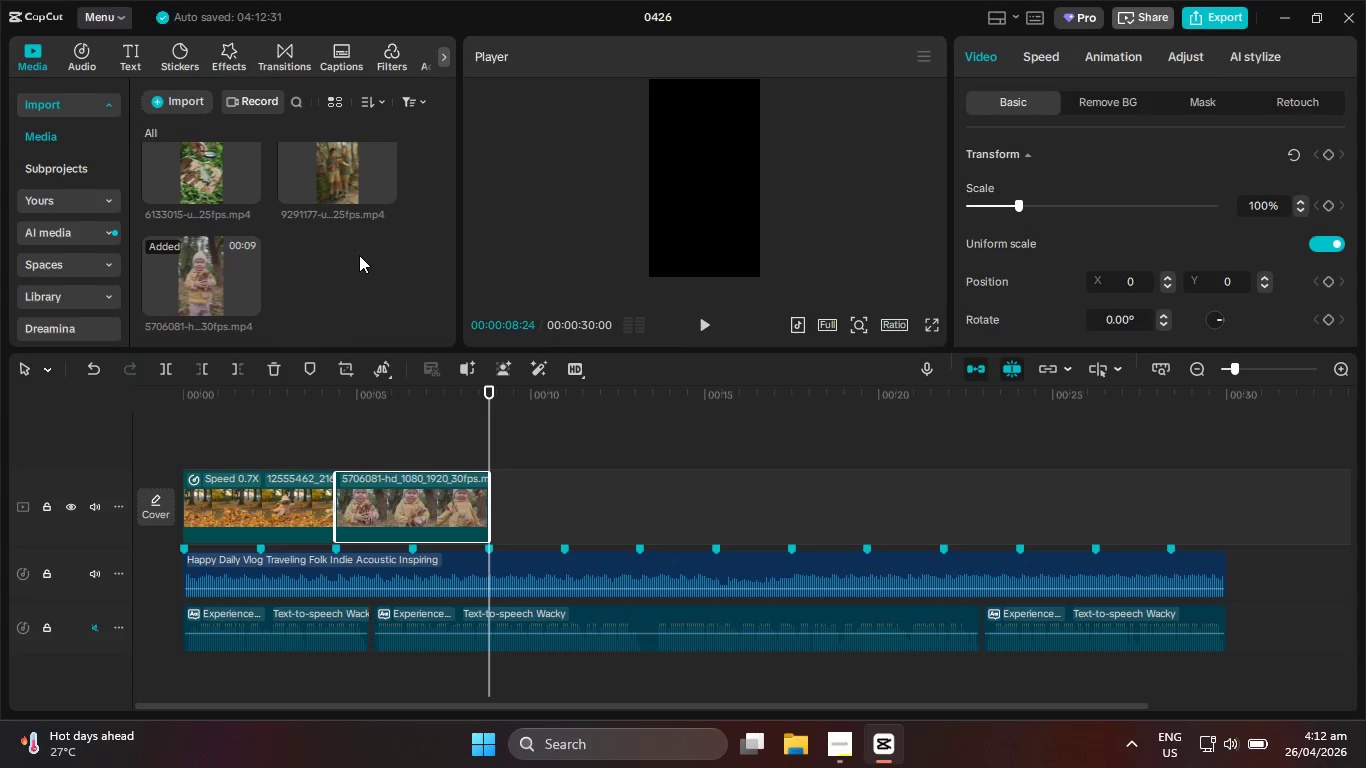 
scroll: coordinate [363, 298], scroll_direction: up, amount: 3.0
 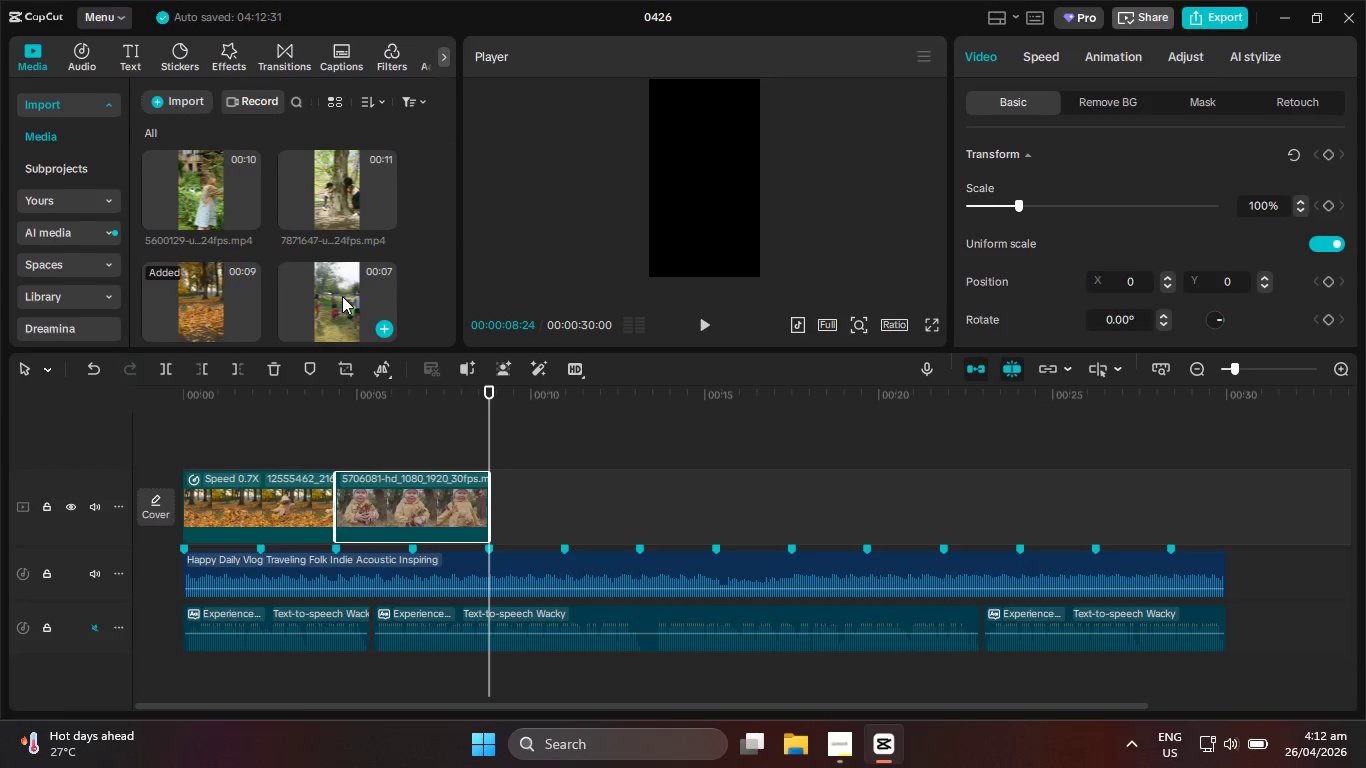 
left_click_drag(start_coordinate=[342, 296], to_coordinate=[508, 525])
 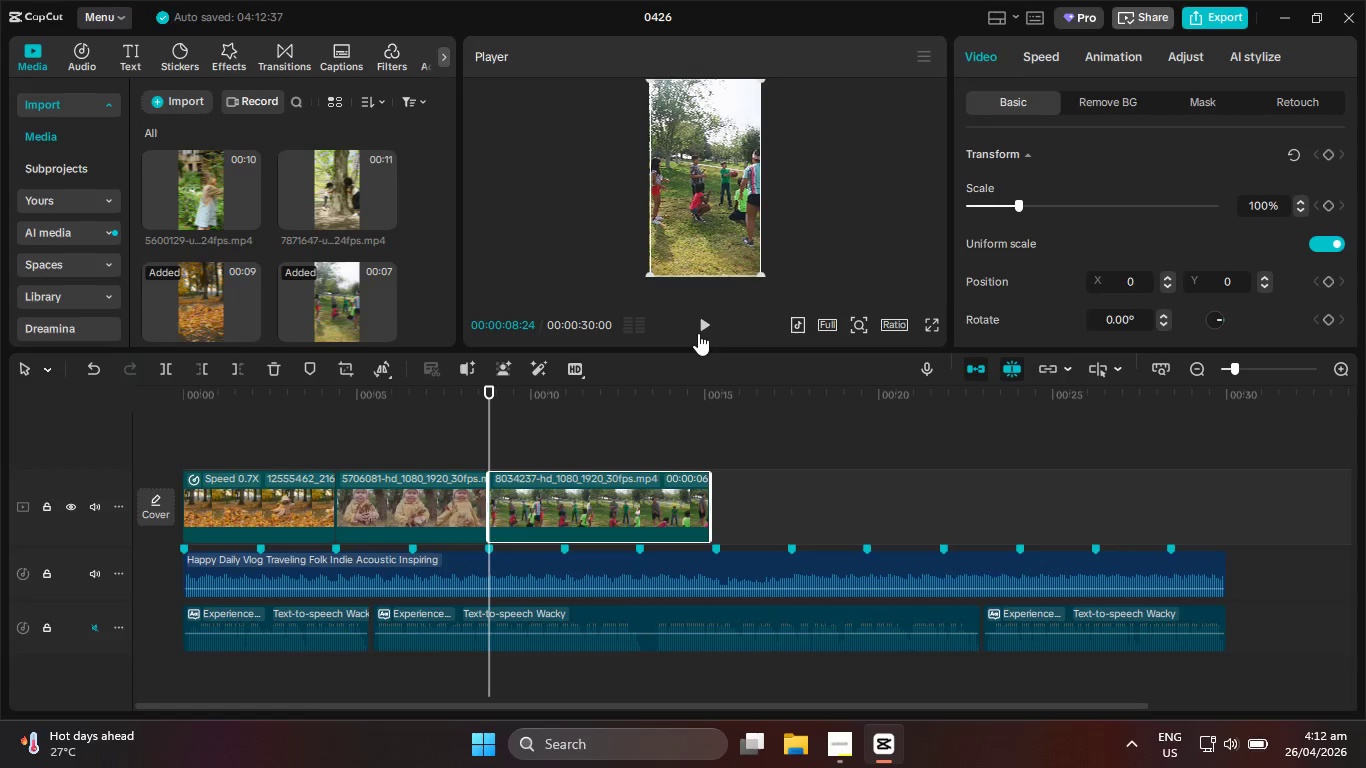 
left_click([698, 333])
 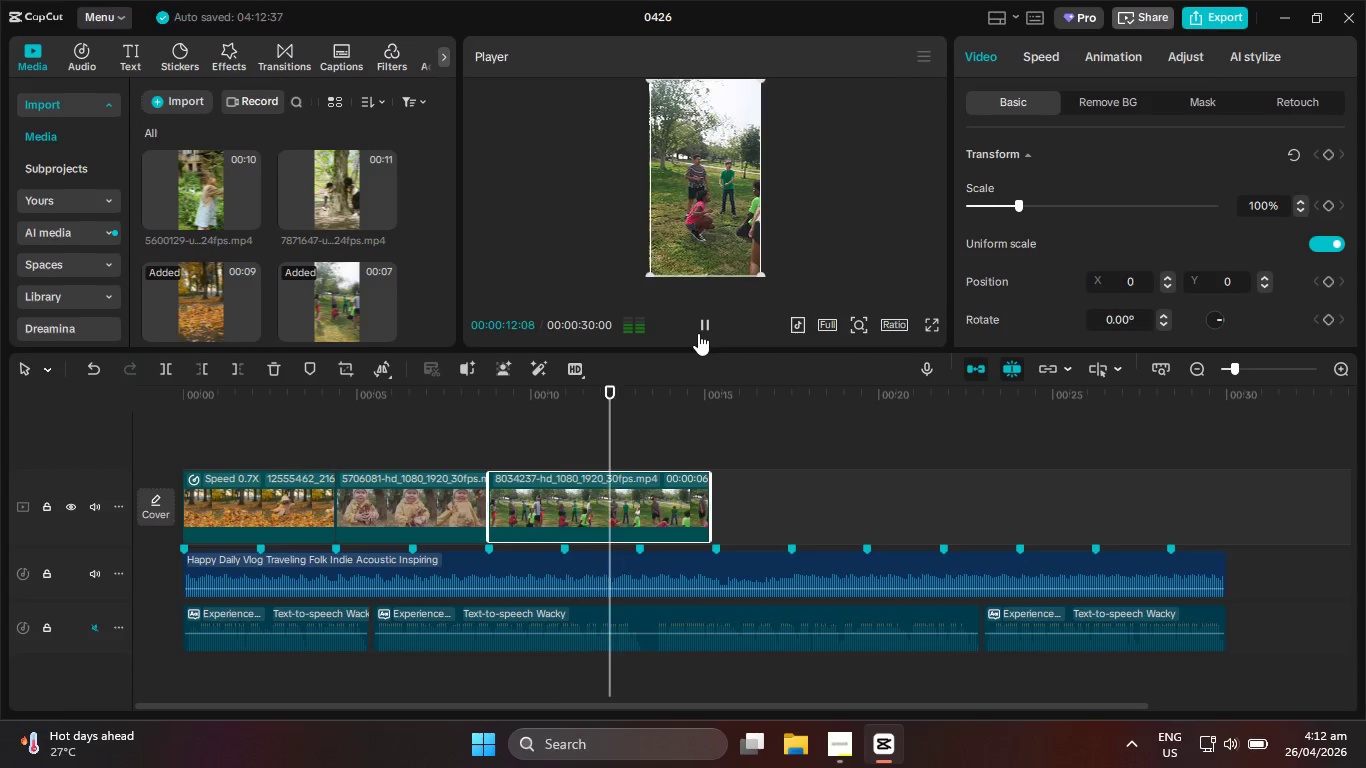 
left_click([698, 333])
 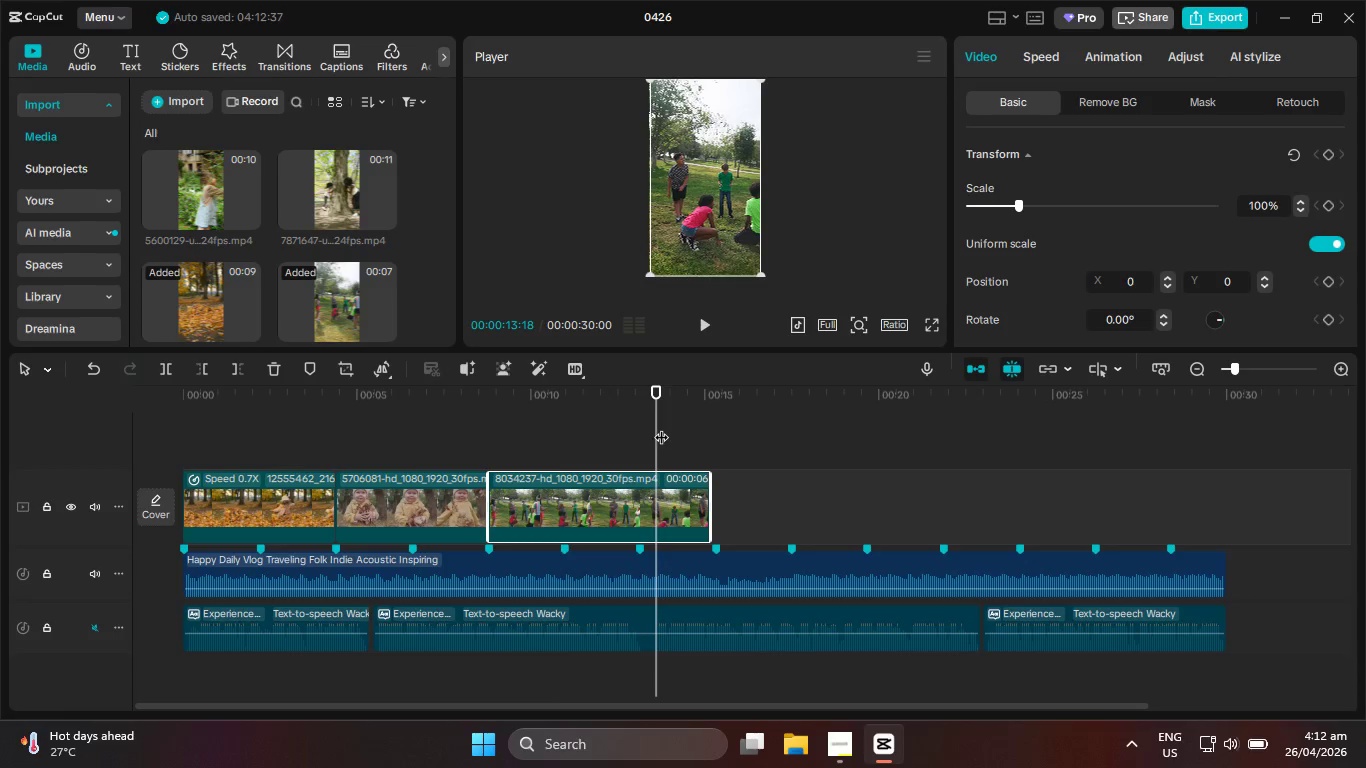 
left_click_drag(start_coordinate=[657, 430], to_coordinate=[645, 431])
 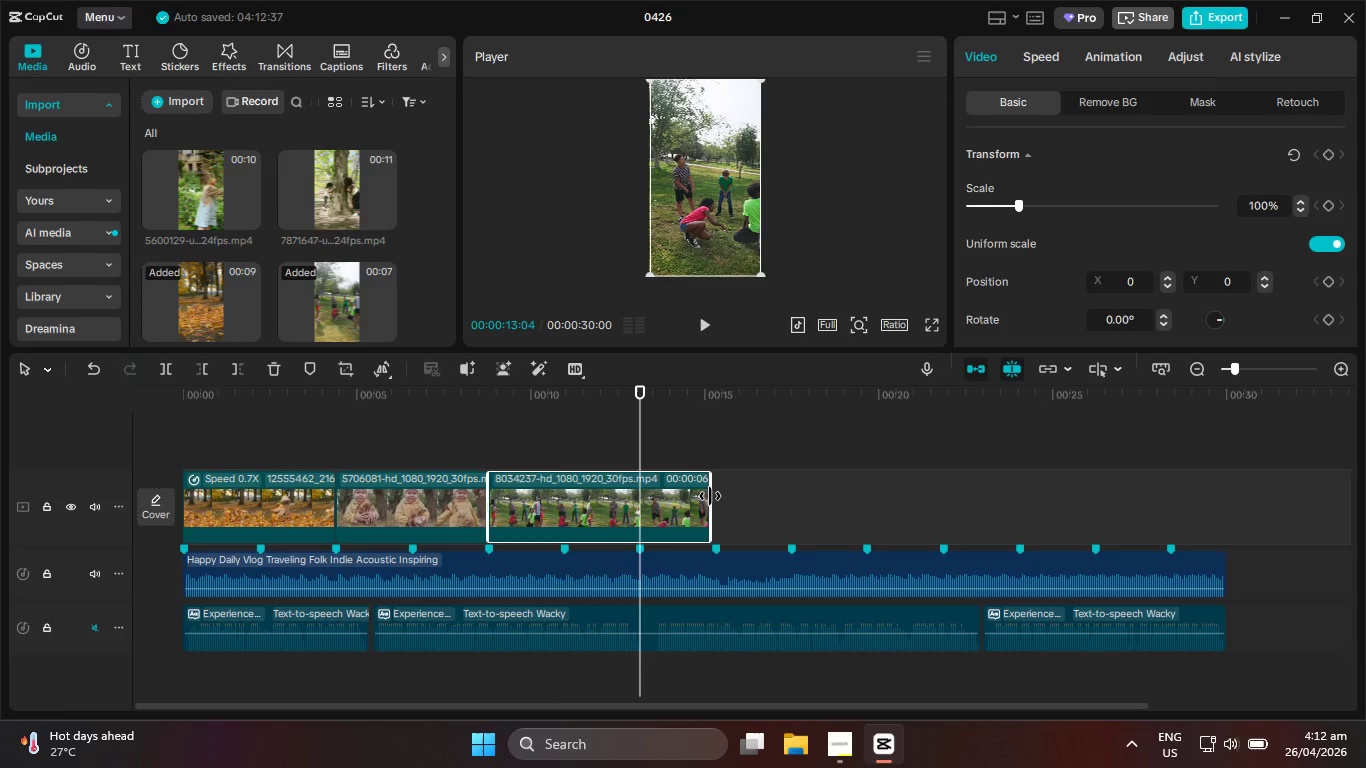 
left_click_drag(start_coordinate=[710, 496], to_coordinate=[639, 491])
 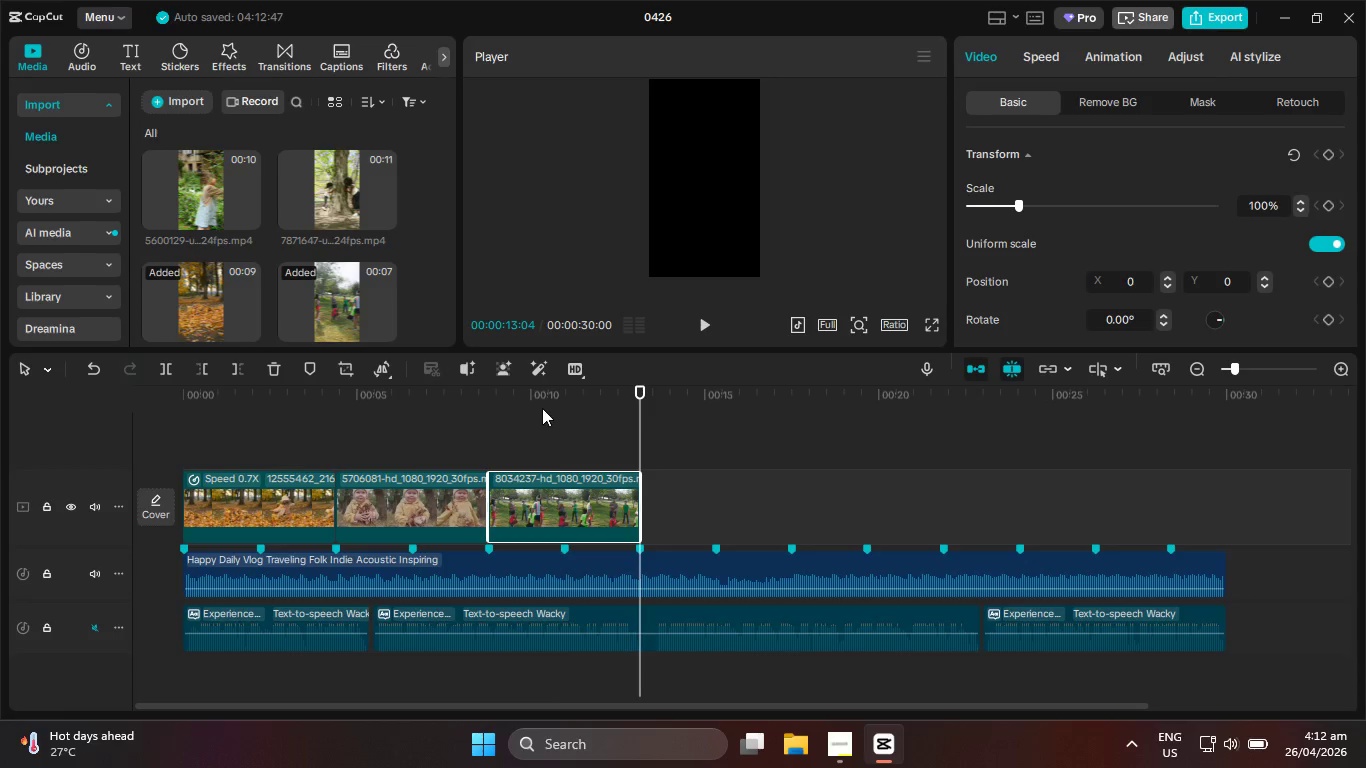 
left_click_drag(start_coordinate=[497, 393], to_coordinate=[133, 400])
 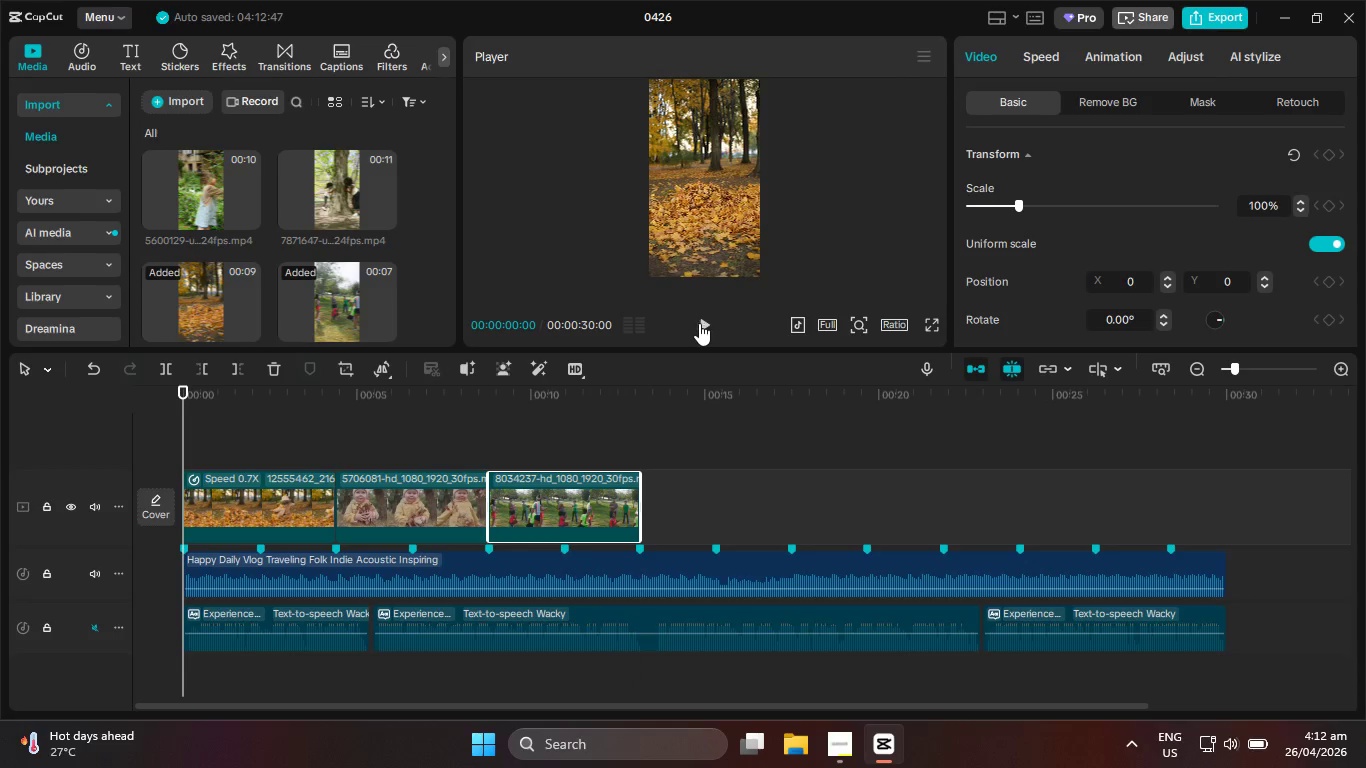 
left_click([699, 323])
 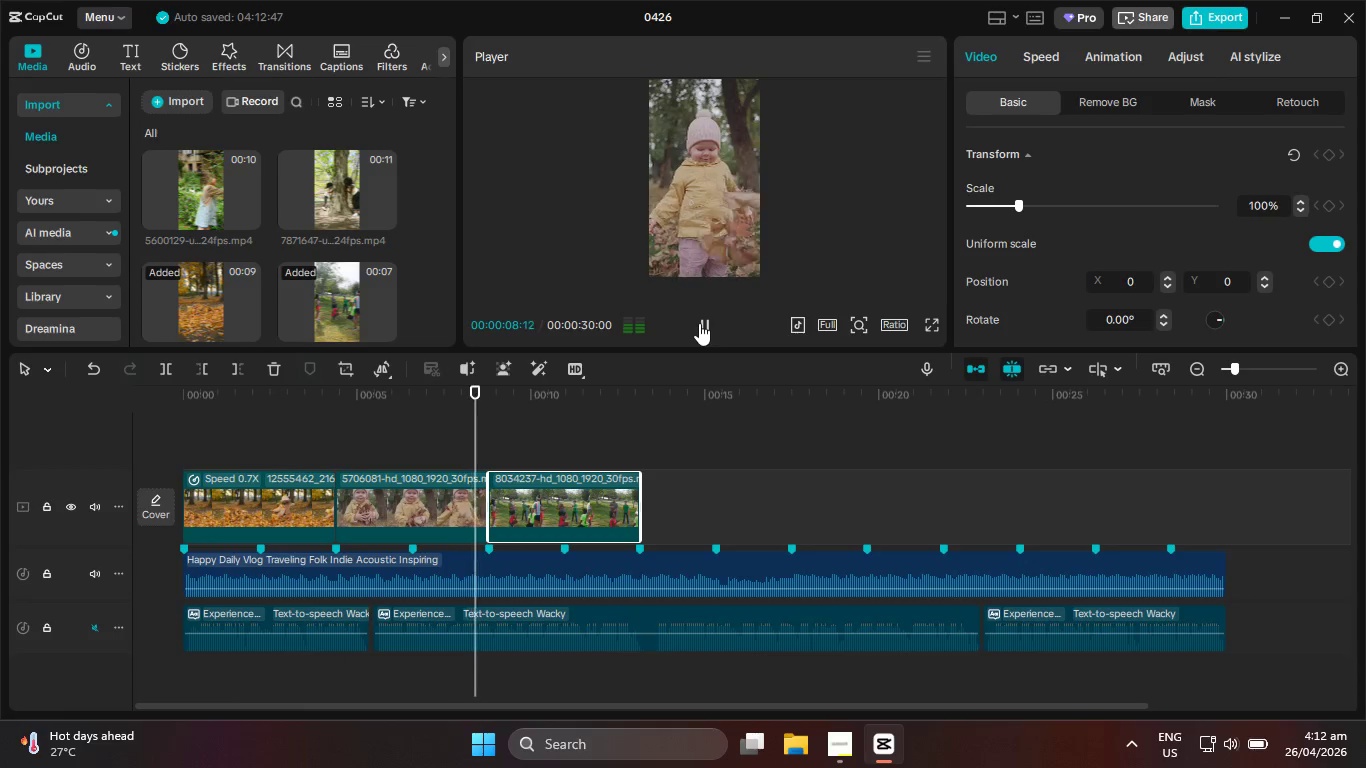 
wait(13.7)
 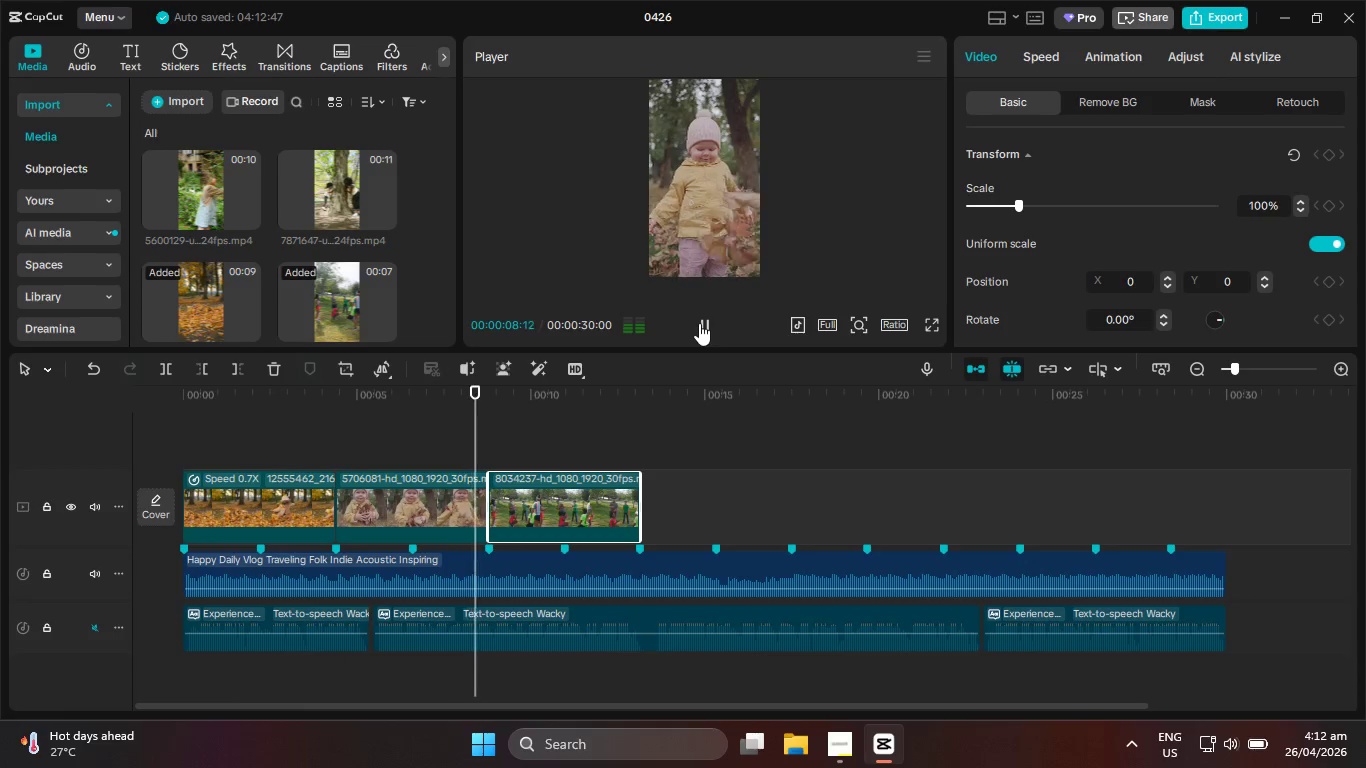 
left_click([699, 323])
 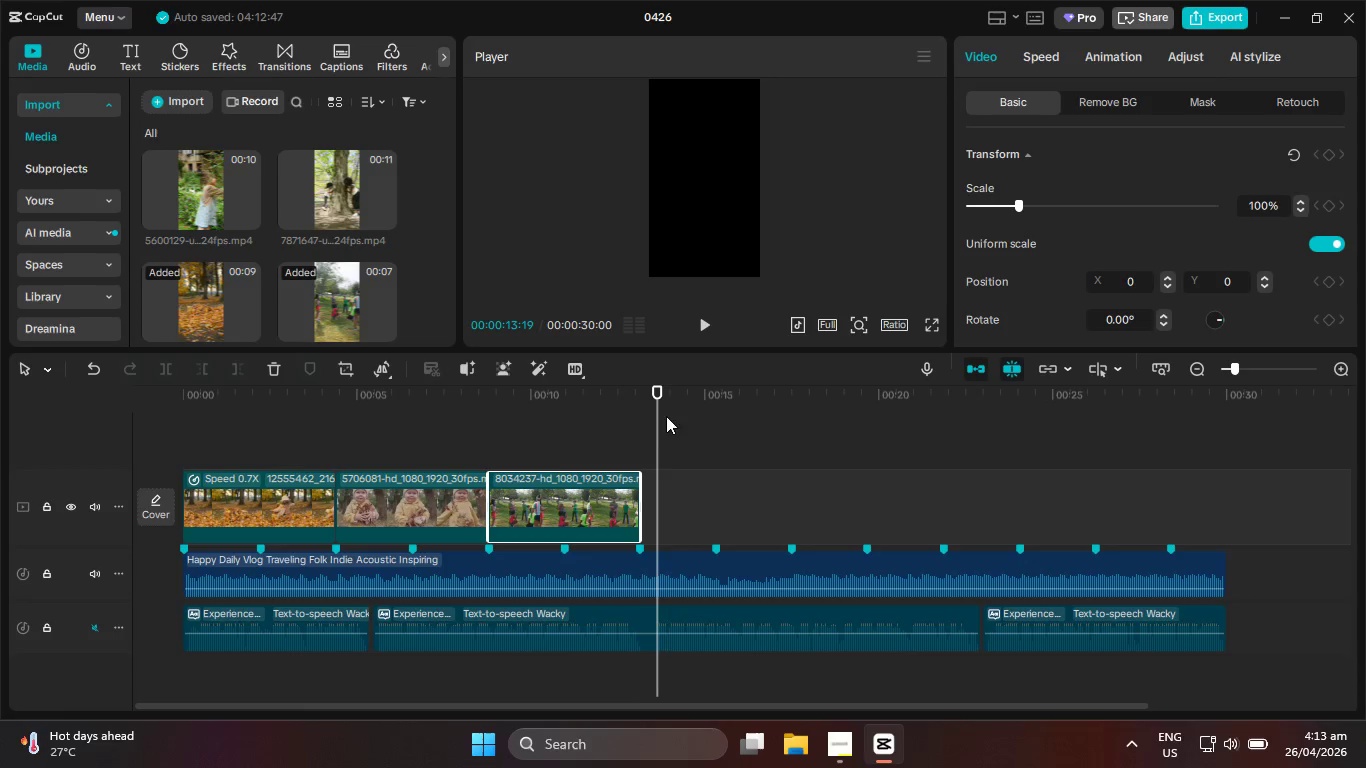 
left_click_drag(start_coordinate=[660, 418], to_coordinate=[640, 416])
 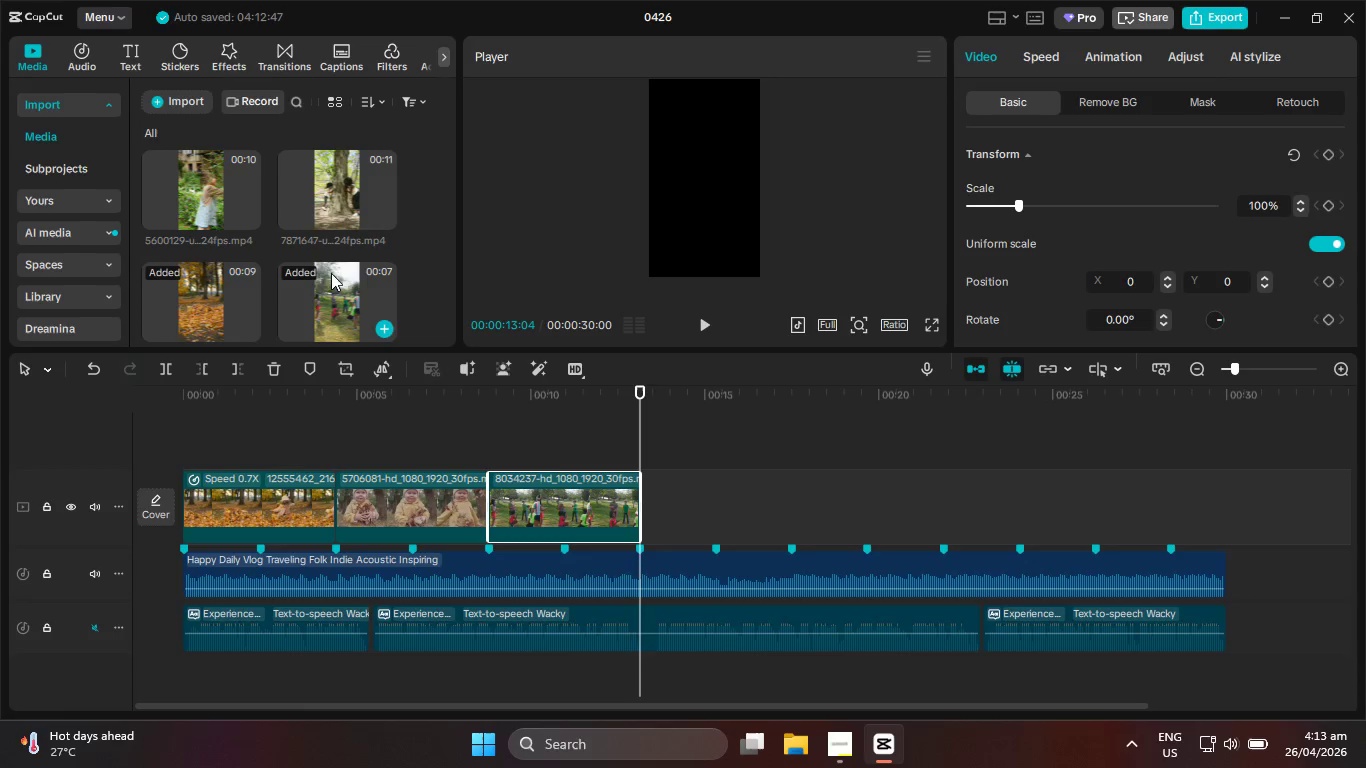 
left_click_drag(start_coordinate=[202, 188], to_coordinate=[631, 497])
 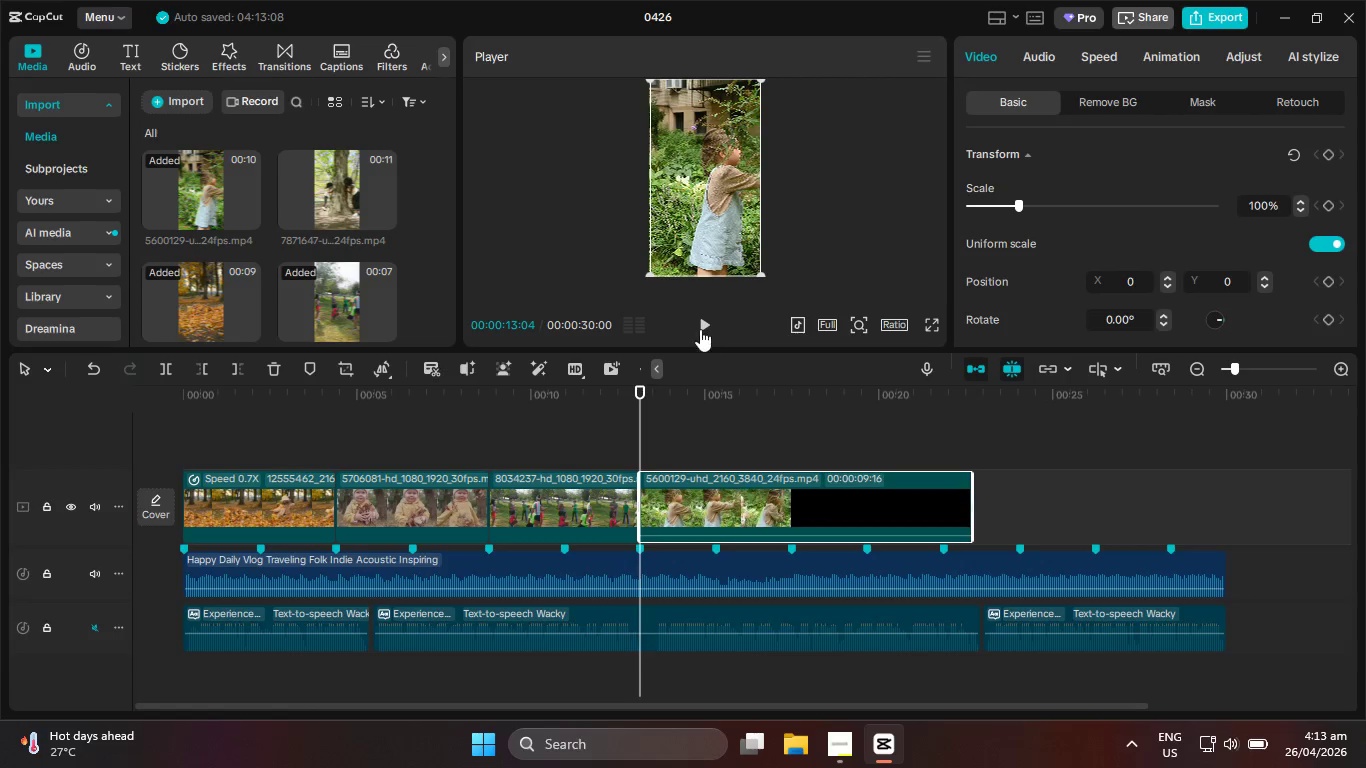 
left_click([700, 324])
 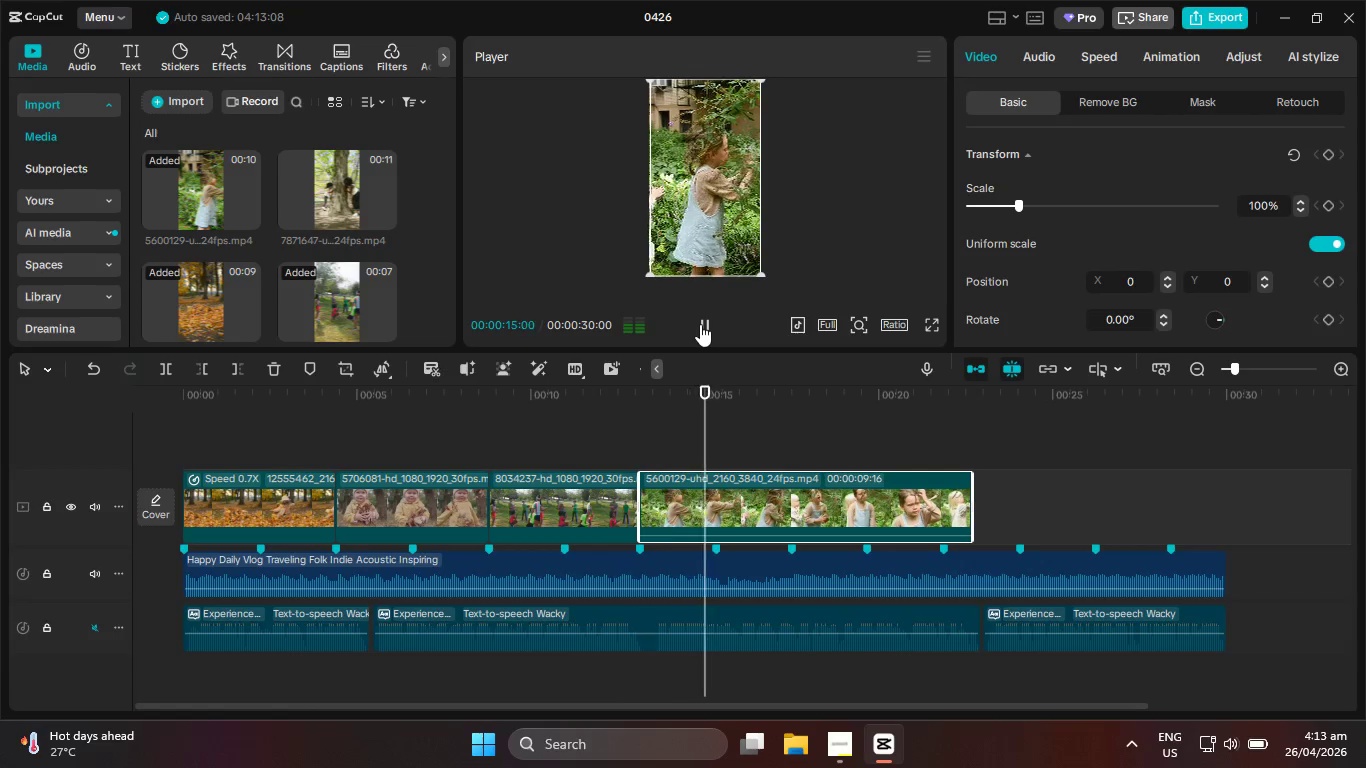 
left_click([700, 324])
 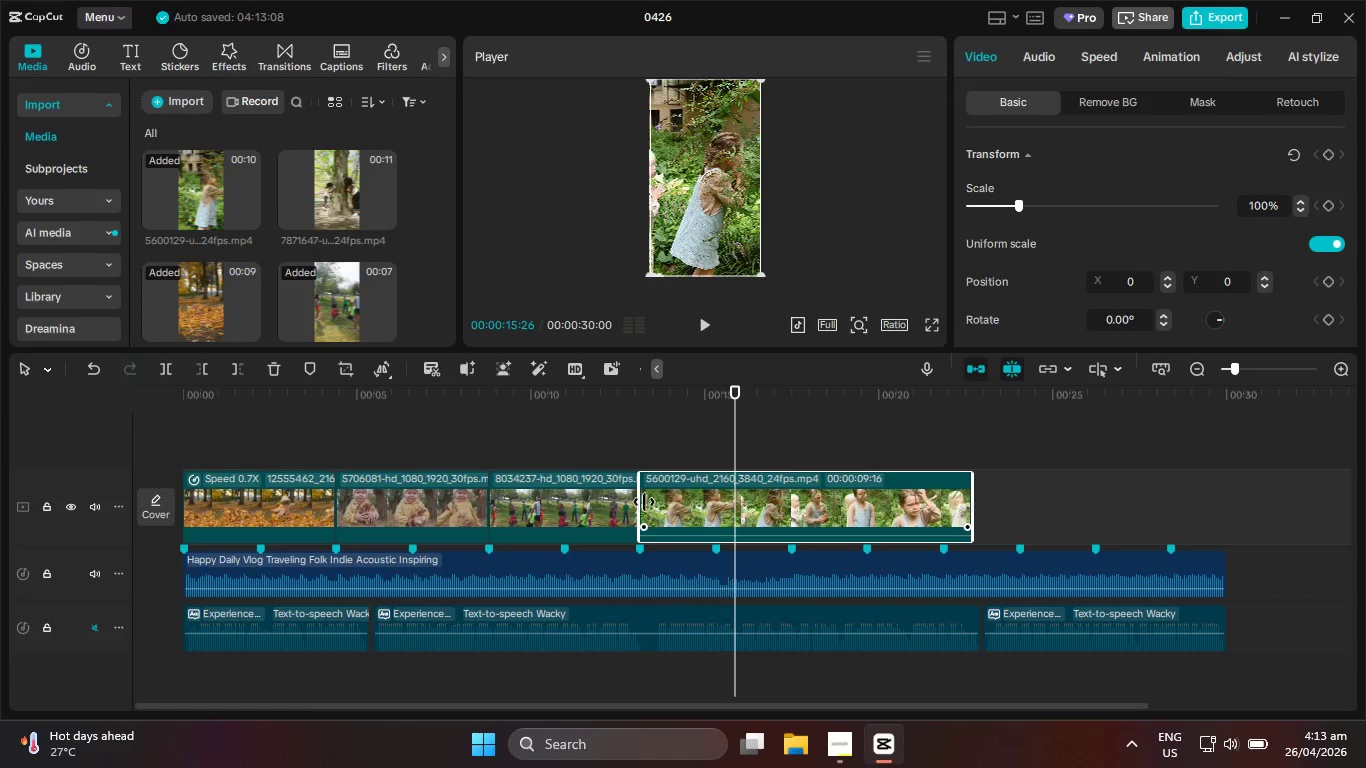 
left_click_drag(start_coordinate=[640, 499], to_coordinate=[756, 507])
 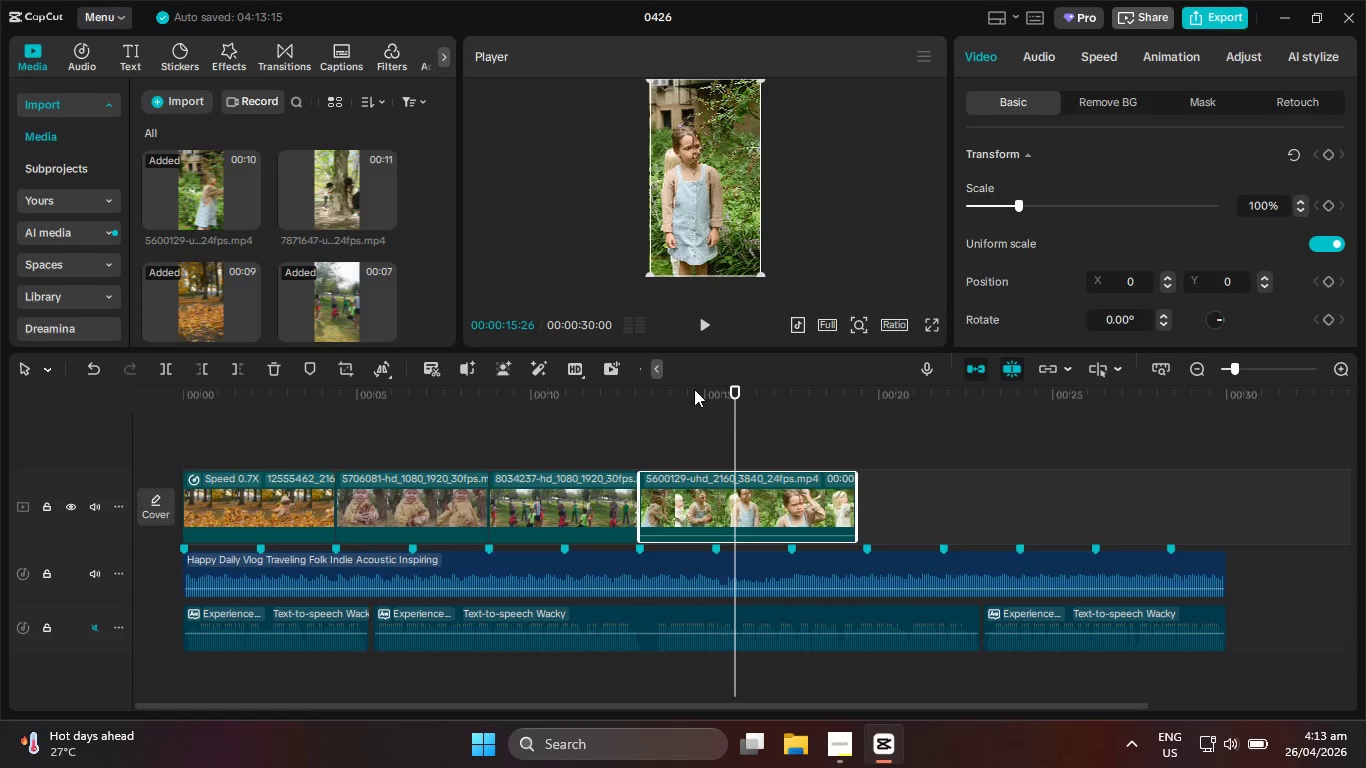 
left_click_drag(start_coordinate=[691, 391], to_coordinate=[641, 403])
 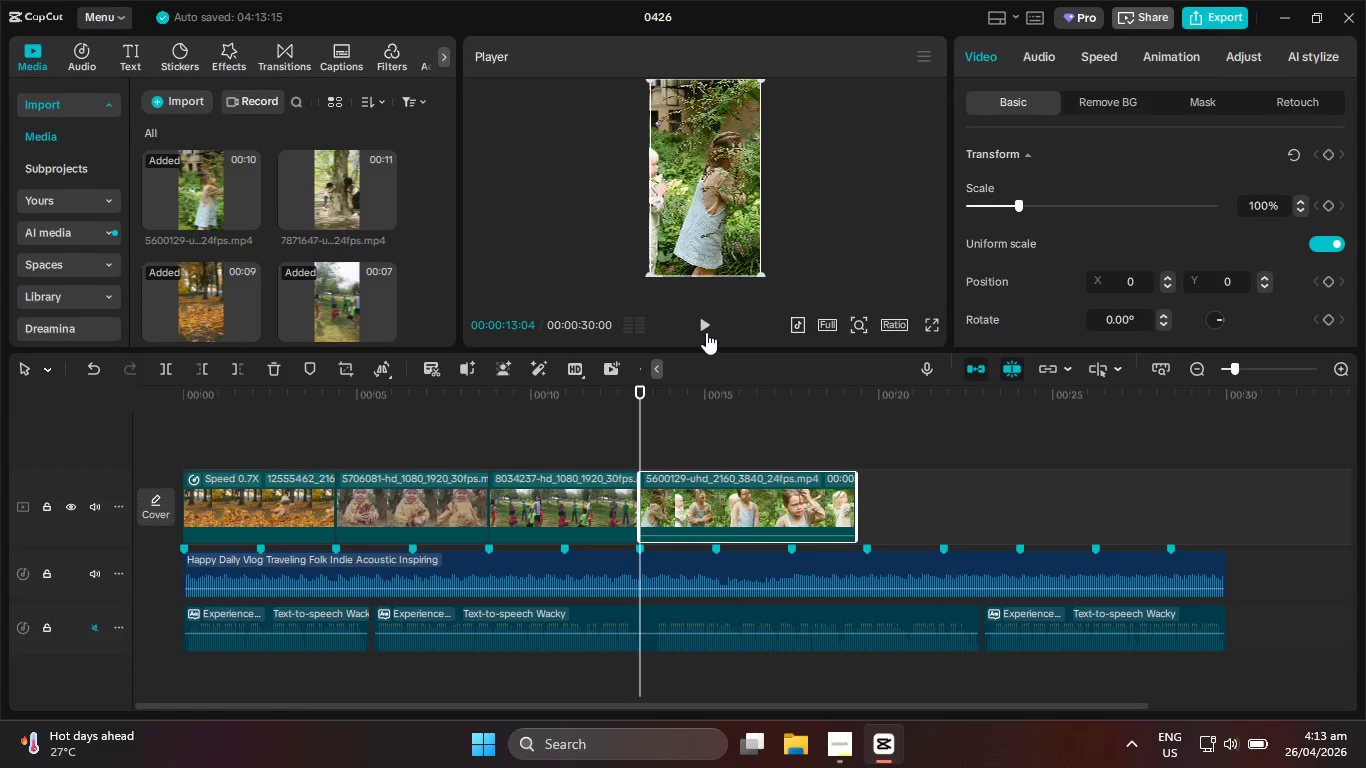 
left_click([706, 327])
 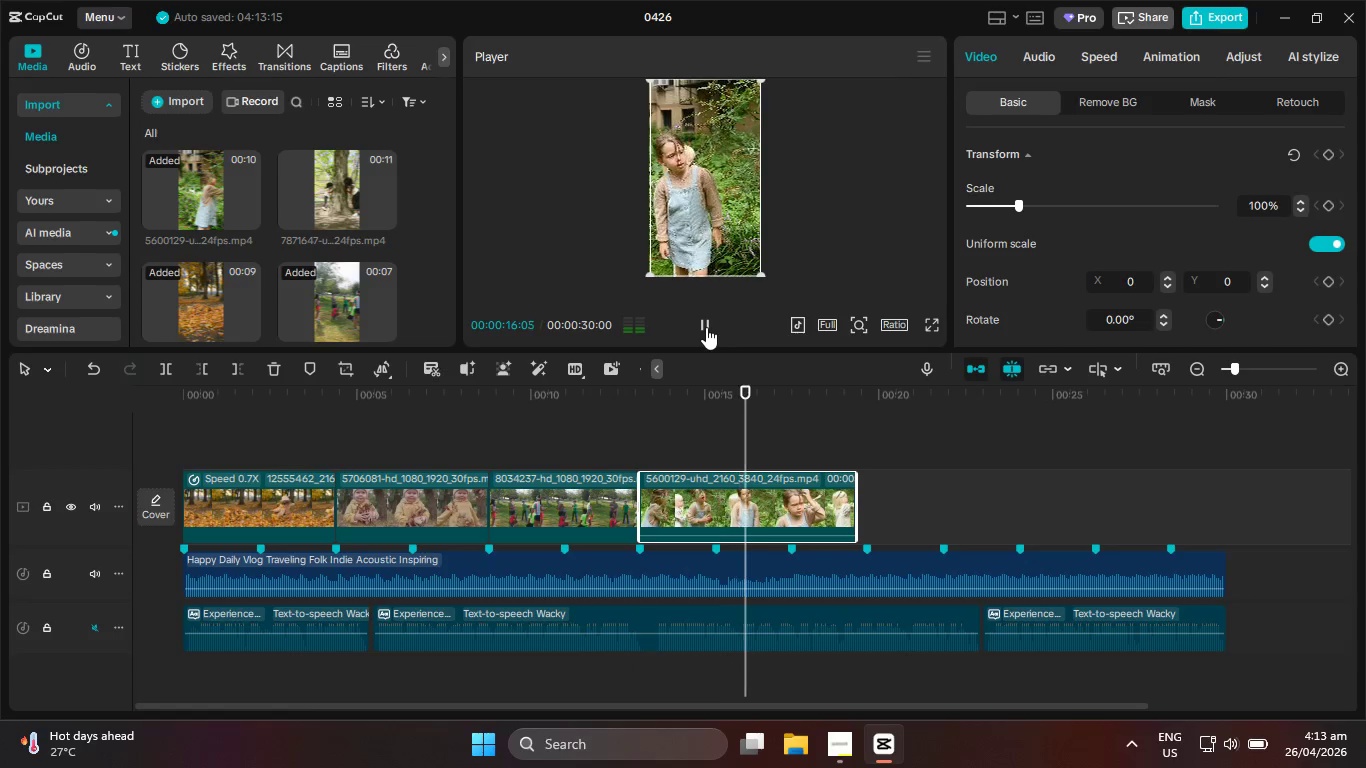 
left_click([706, 327])
 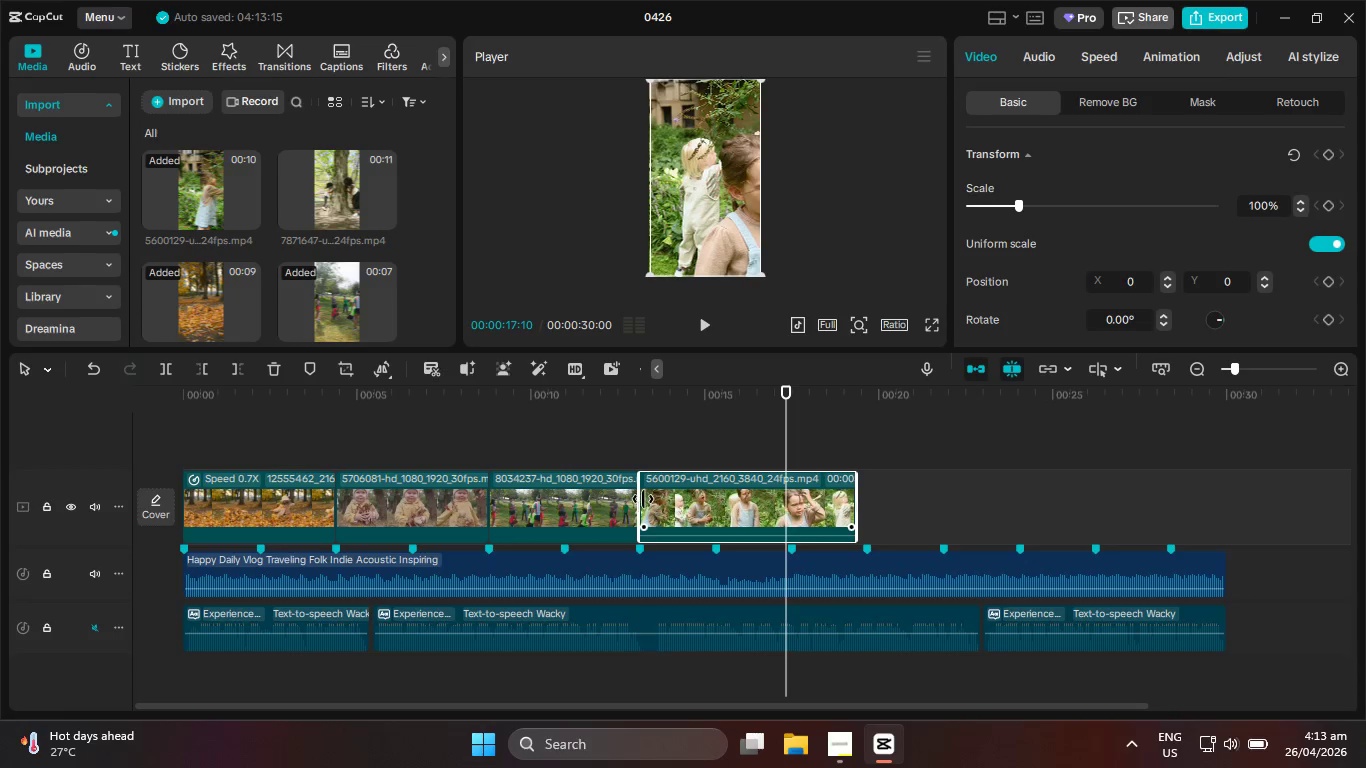 
left_click_drag(start_coordinate=[642, 499], to_coordinate=[619, 493])
 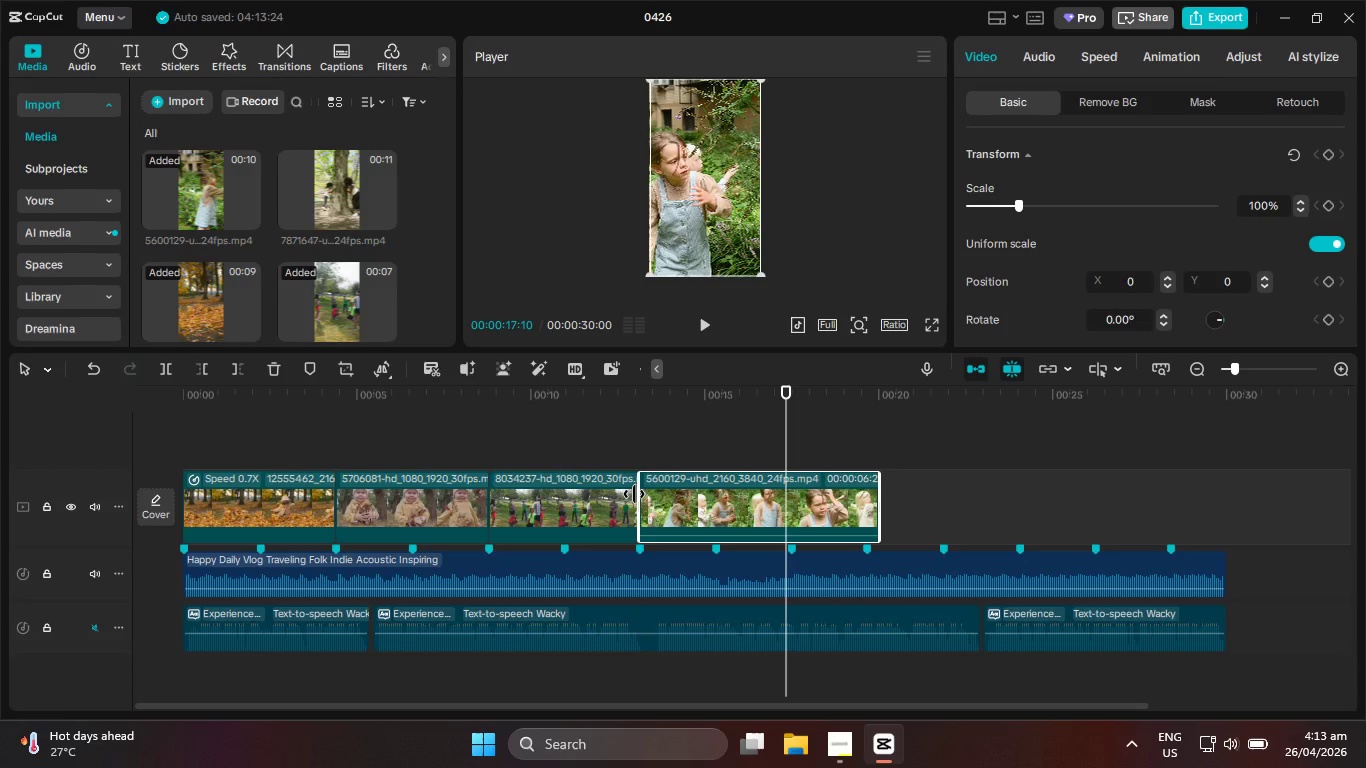 
left_click_drag(start_coordinate=[634, 494], to_coordinate=[627, 493])
 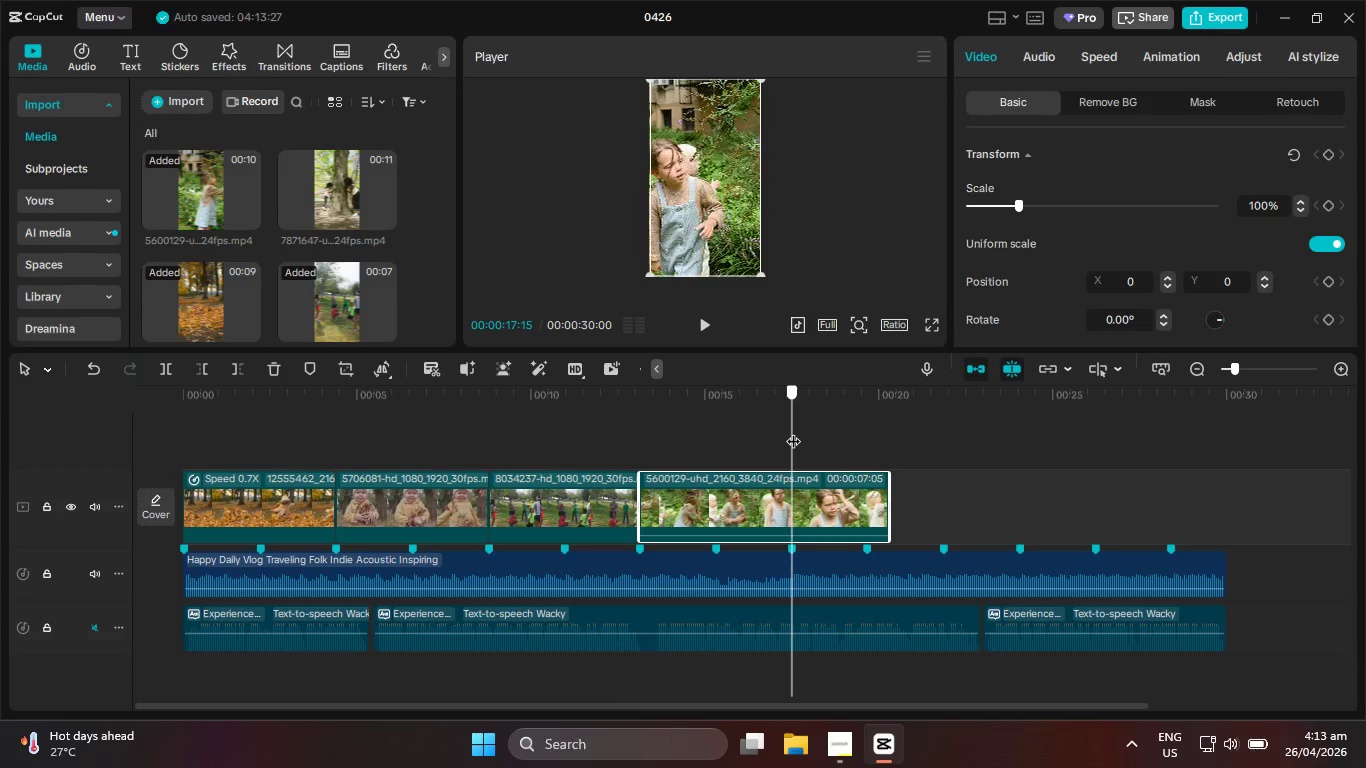 
left_click([793, 431])
 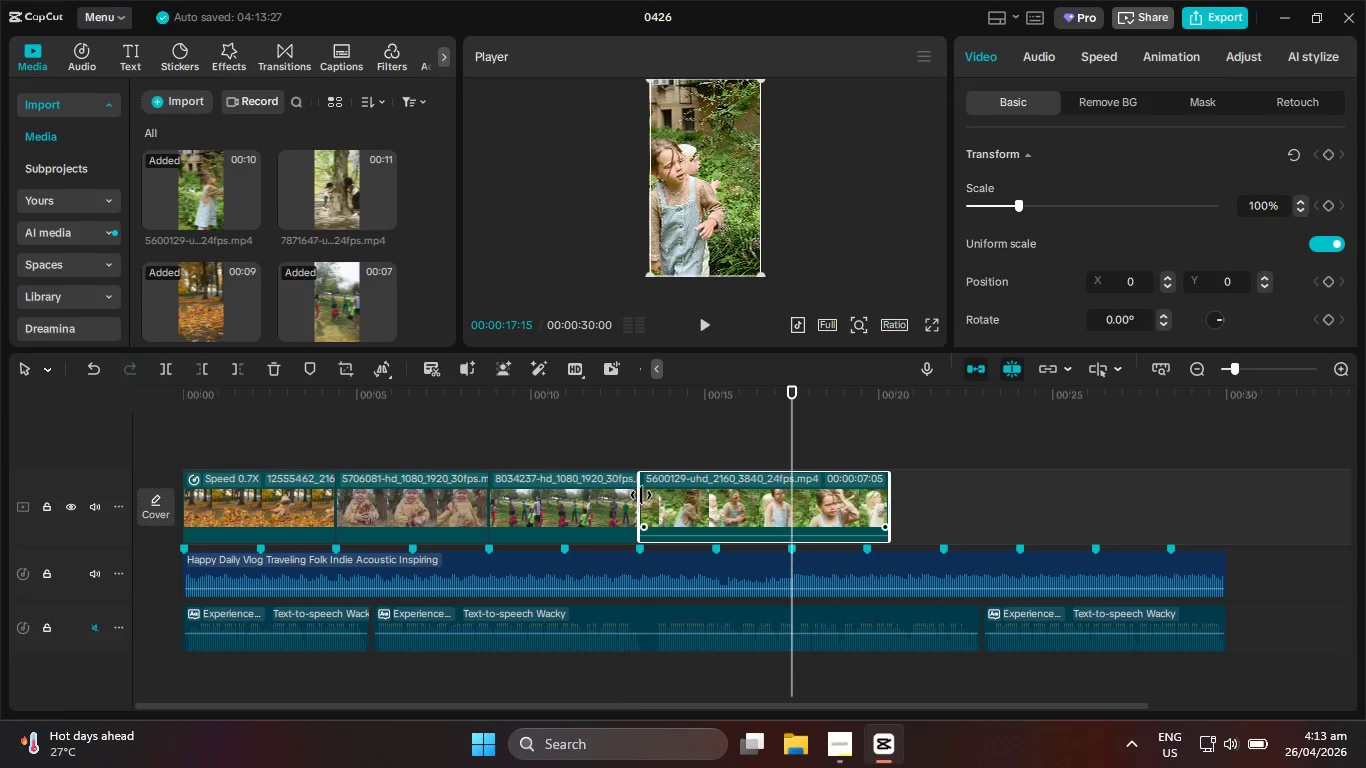 
left_click_drag(start_coordinate=[641, 495], to_coordinate=[625, 495])
 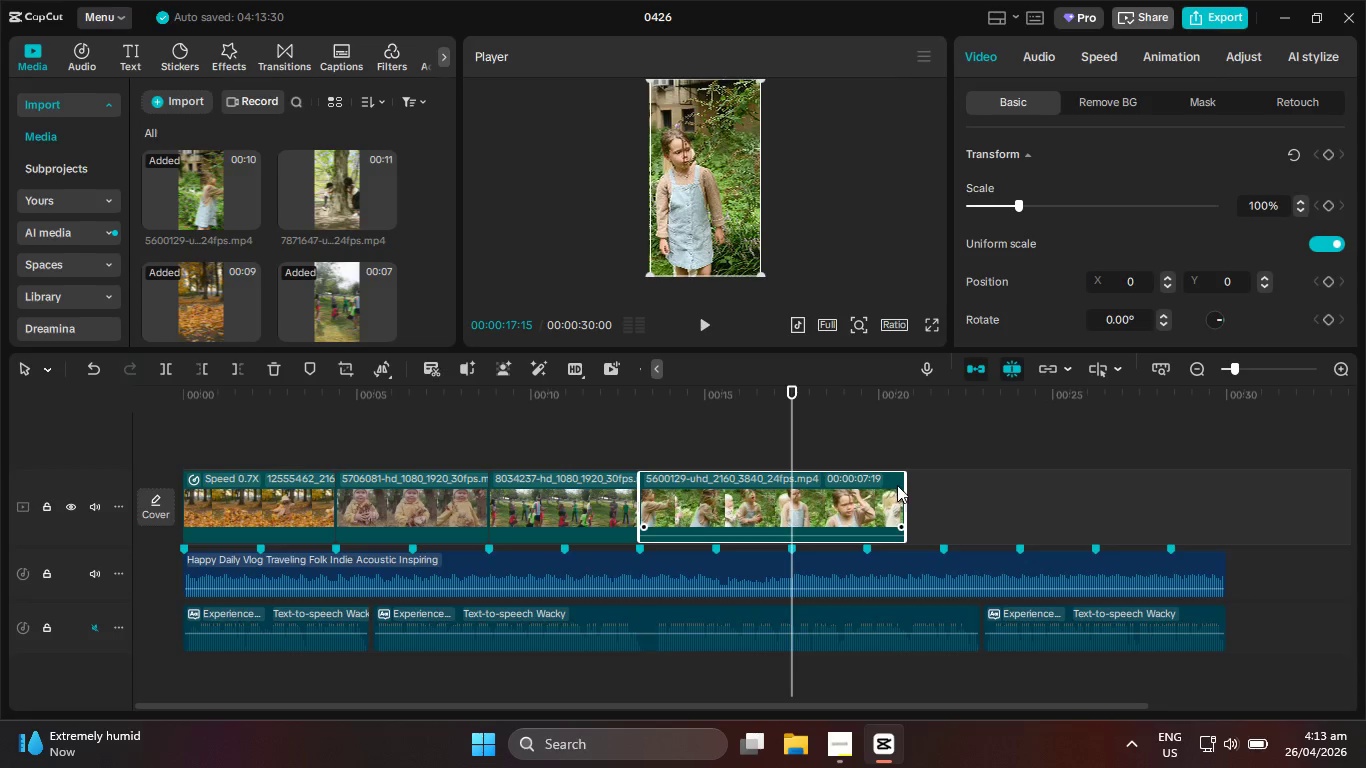 
left_click_drag(start_coordinate=[904, 488], to_coordinate=[791, 477])
 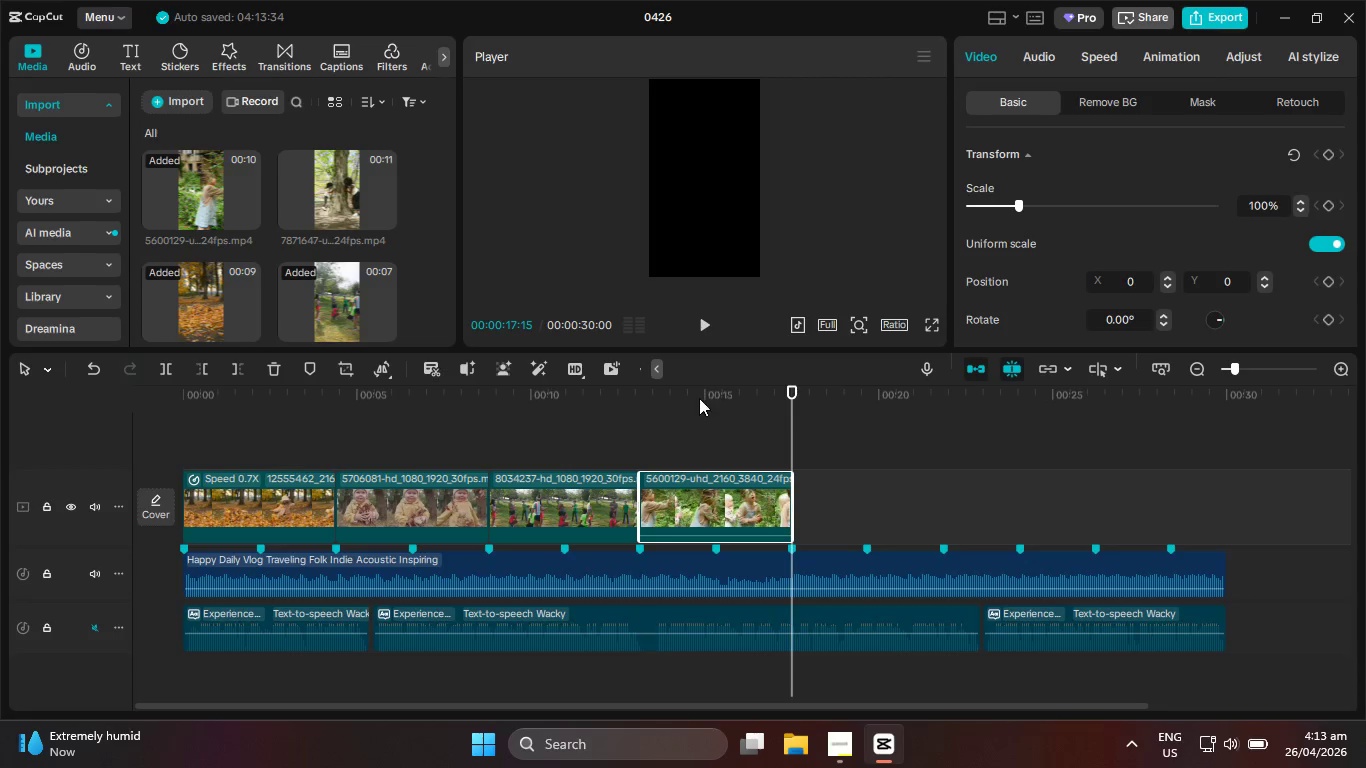 
left_click_drag(start_coordinate=[698, 400], to_coordinate=[640, 402])
 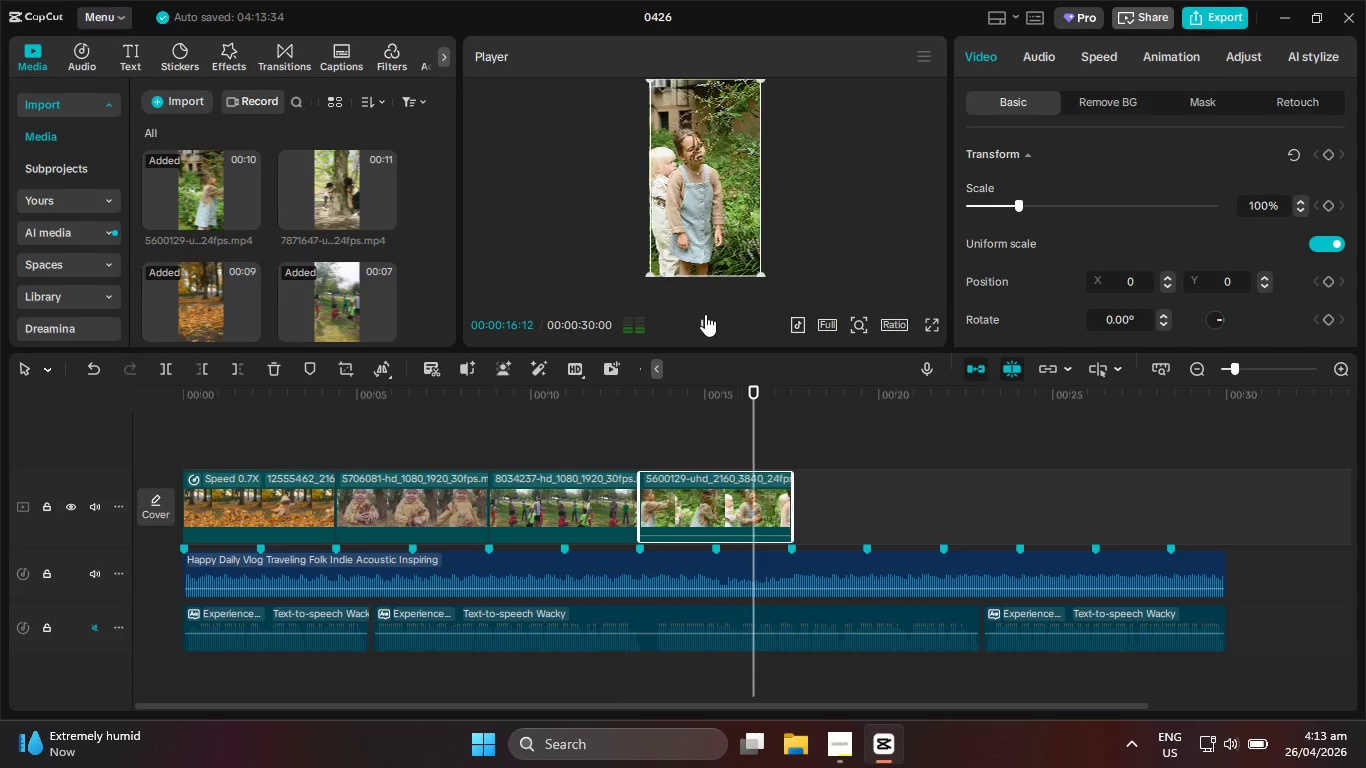 
wait(5.22)
 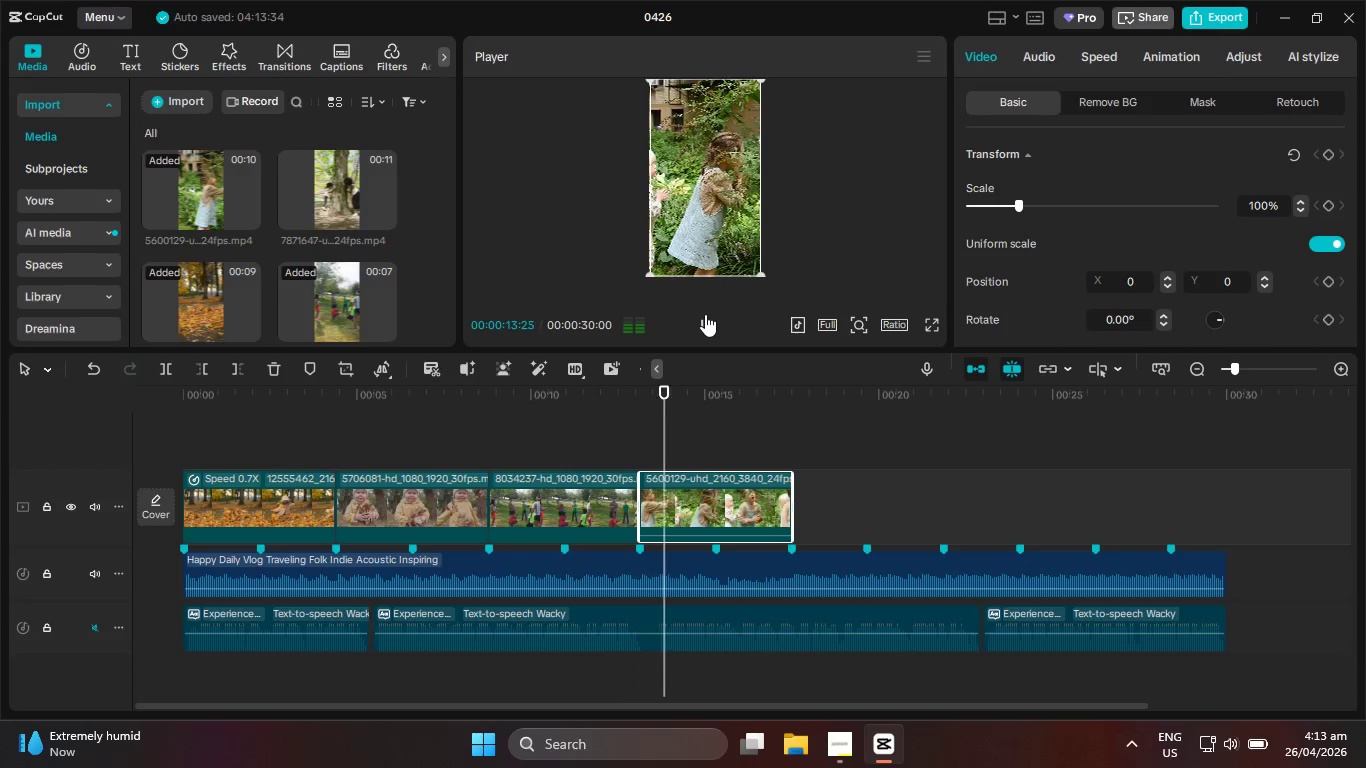 
left_click([705, 314])
 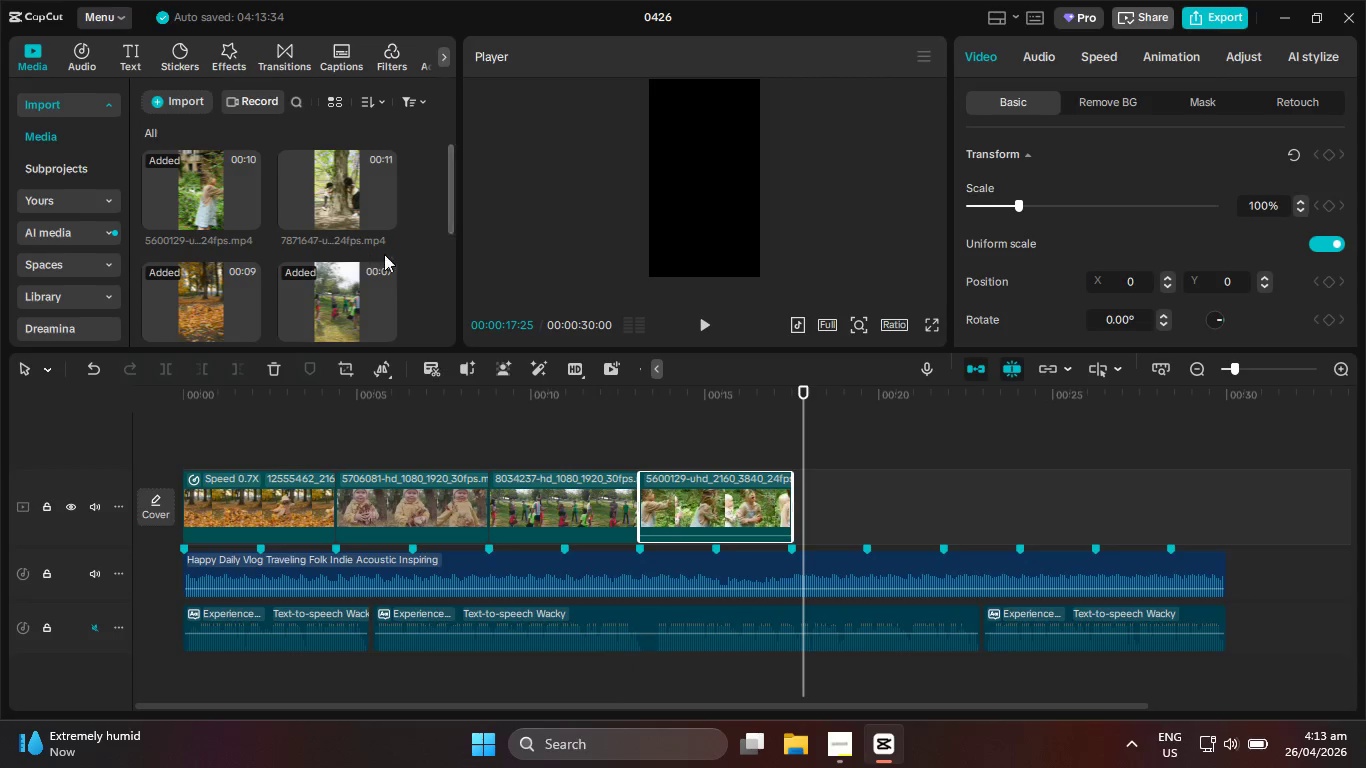 
scroll: coordinate [405, 262], scroll_direction: down, amount: 2.0
 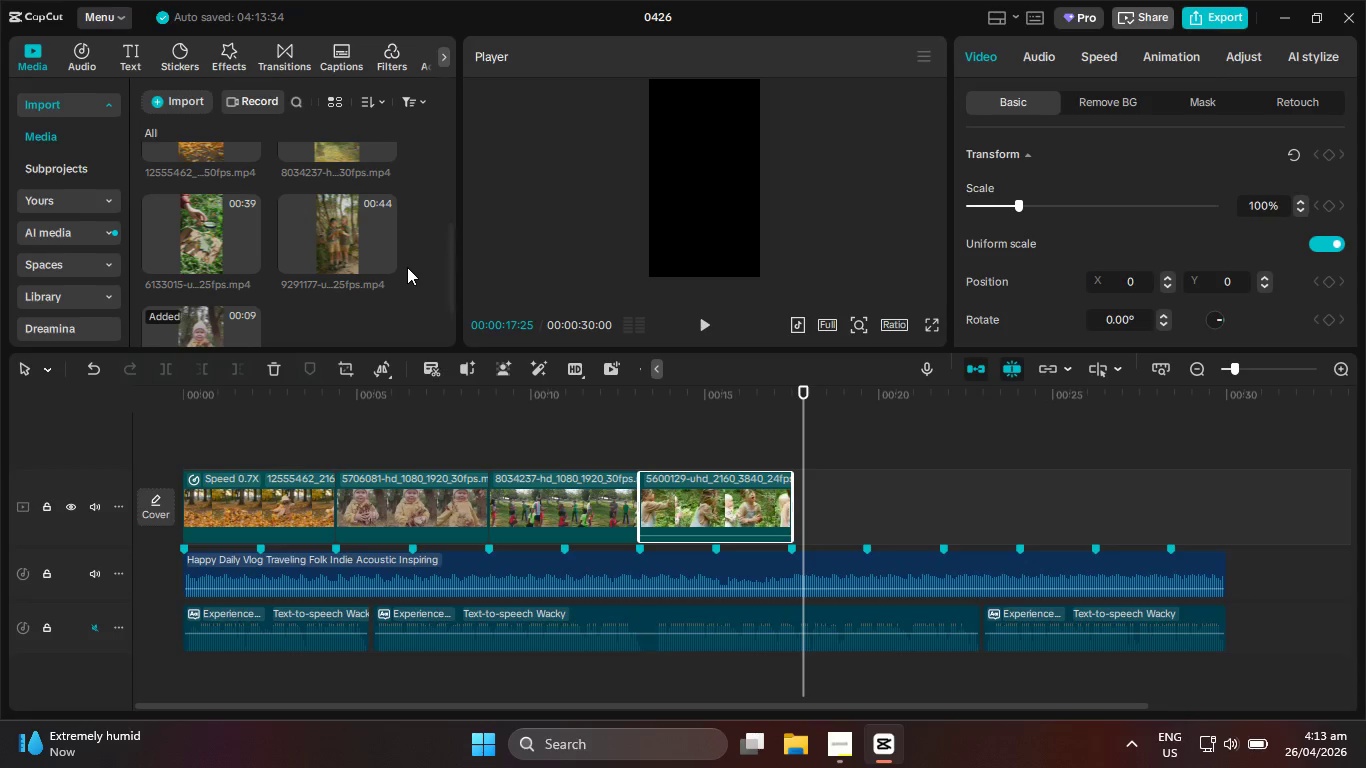 
scroll: coordinate [407, 267], scroll_direction: up, amount: 4.0
 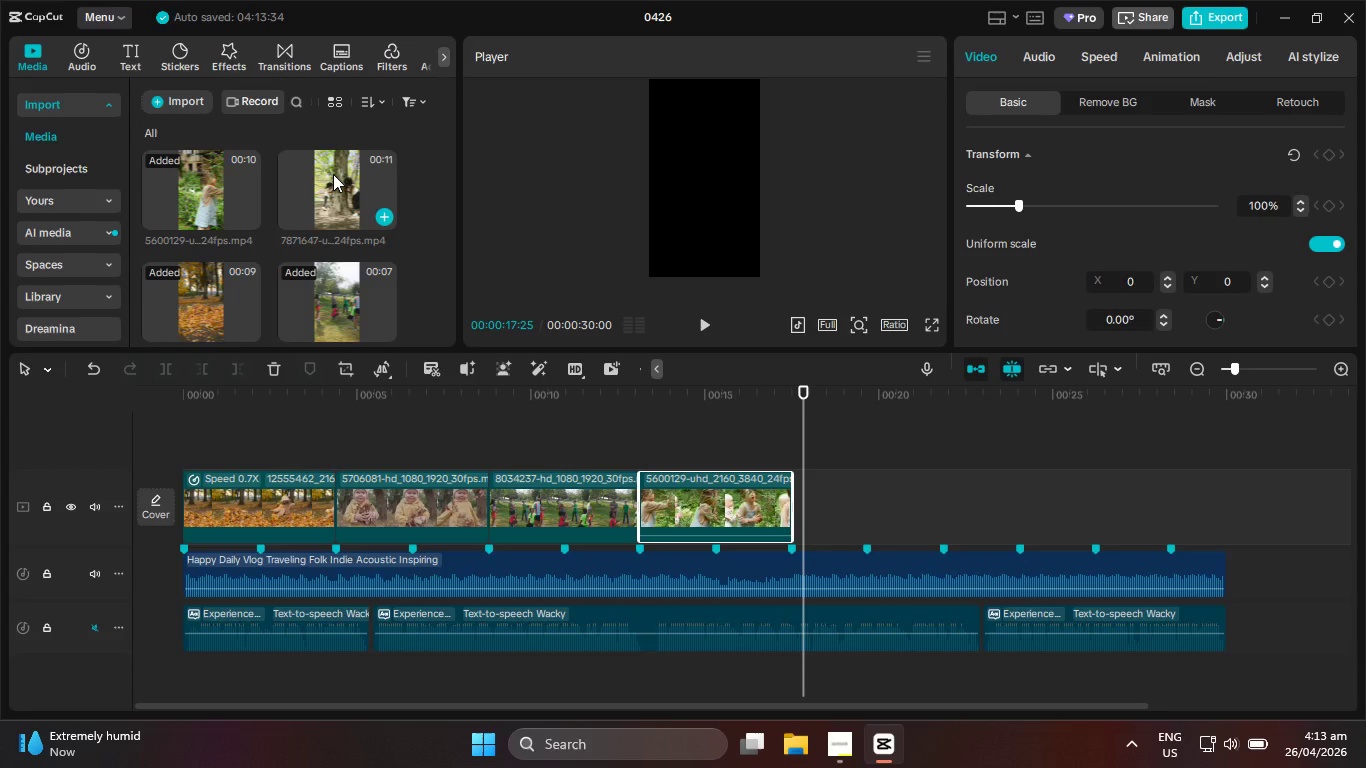 
left_click_drag(start_coordinate=[333, 174], to_coordinate=[346, 511])
 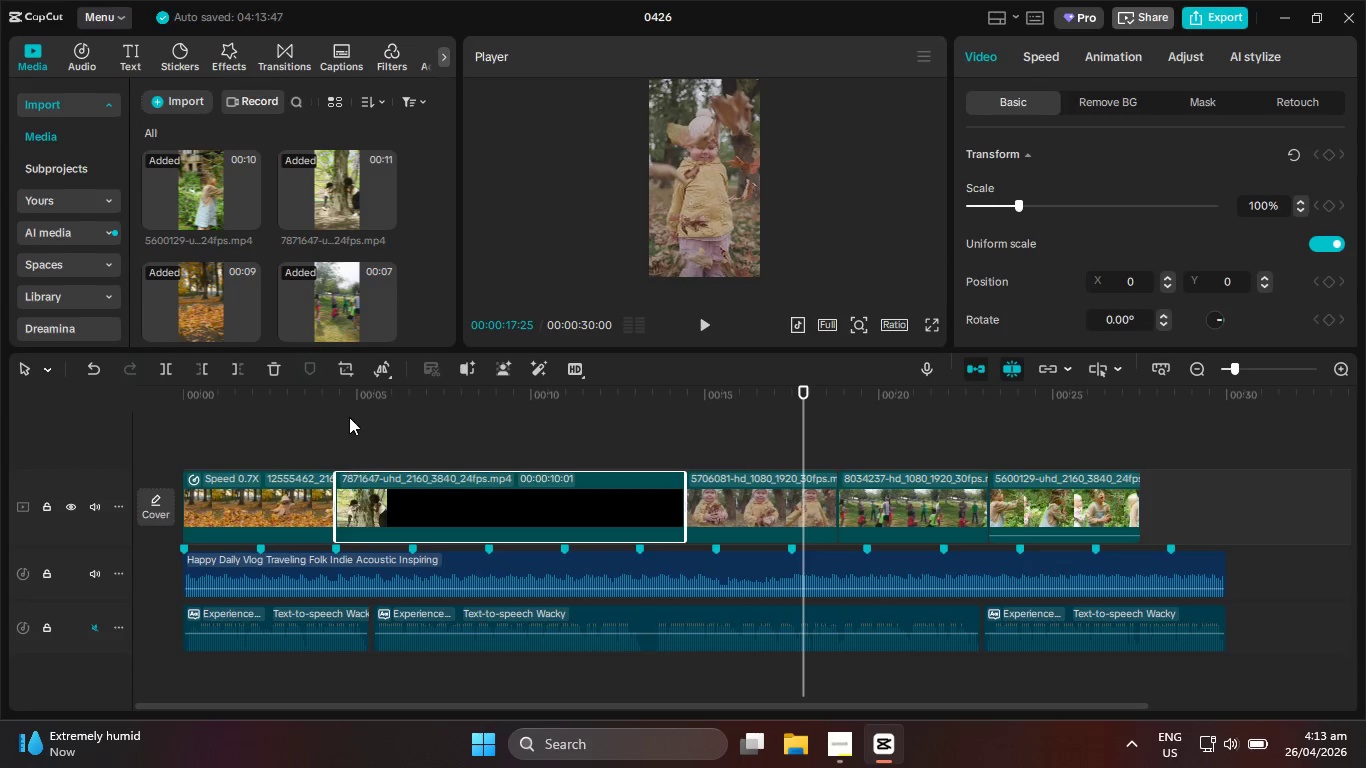 
left_click_drag(start_coordinate=[349, 411], to_coordinate=[338, 405])
 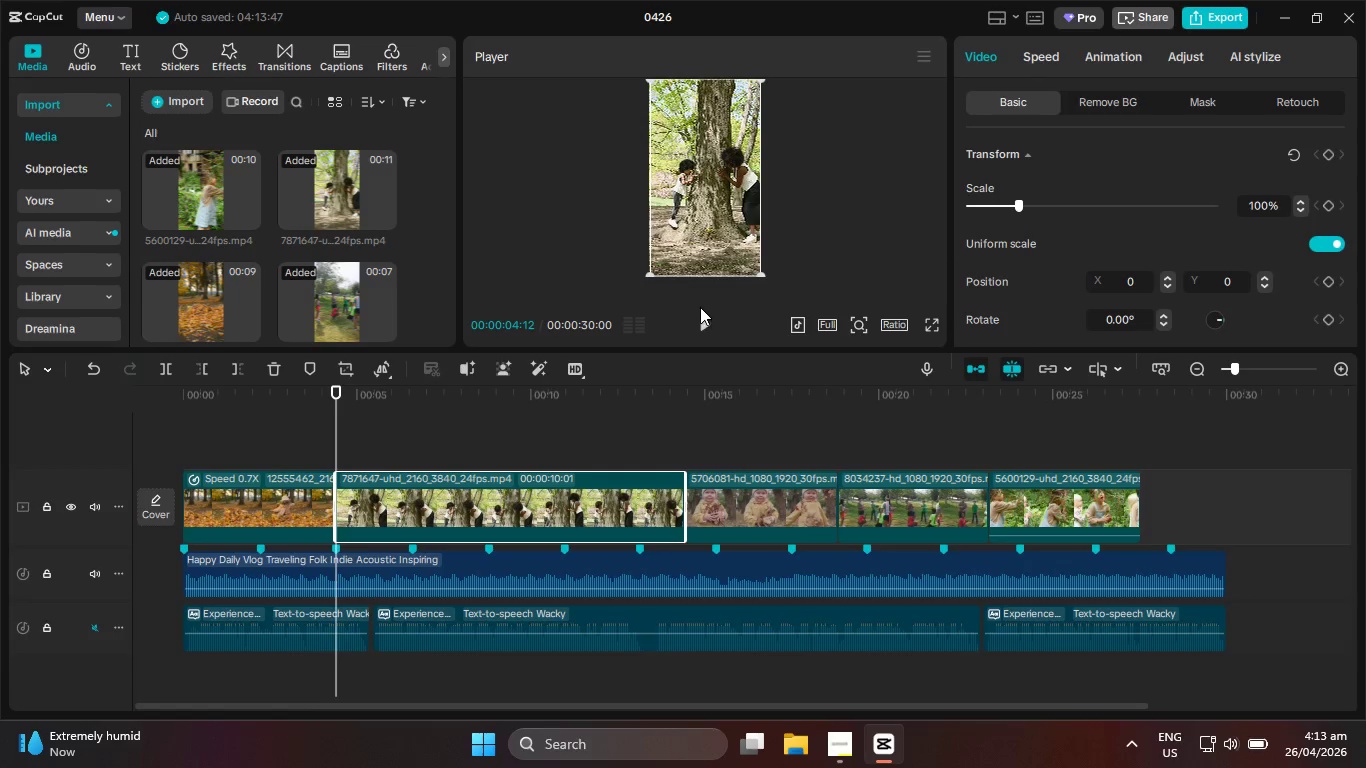 
double_click([707, 310])
 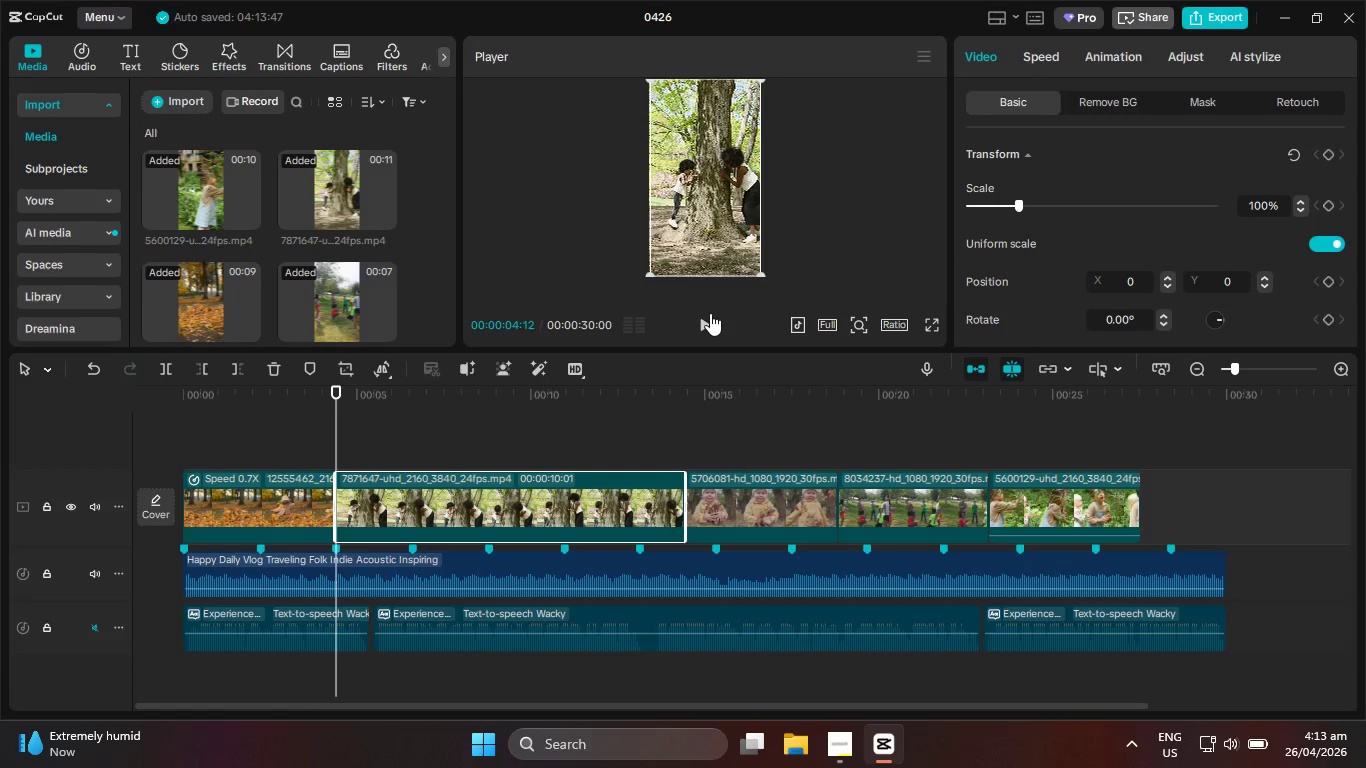 
left_click([710, 323])
 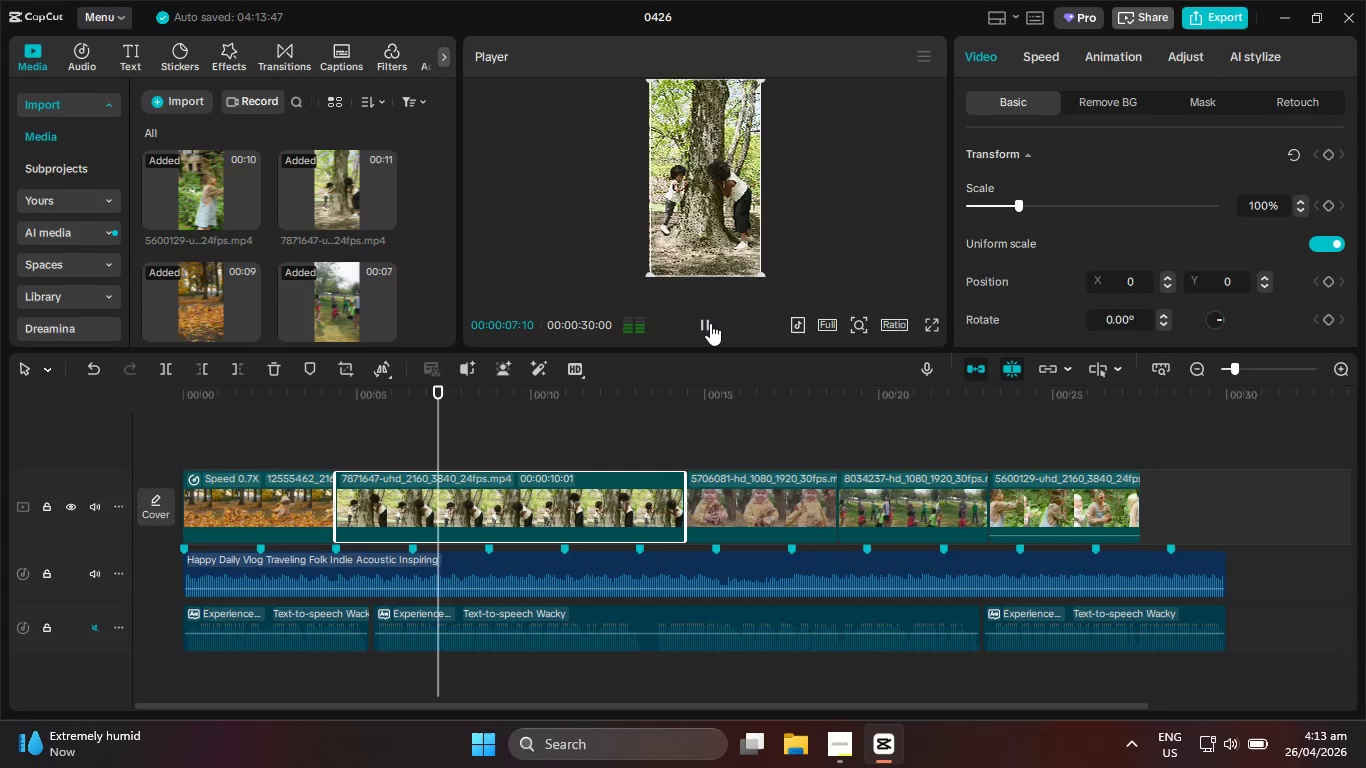 
left_click([710, 323])
 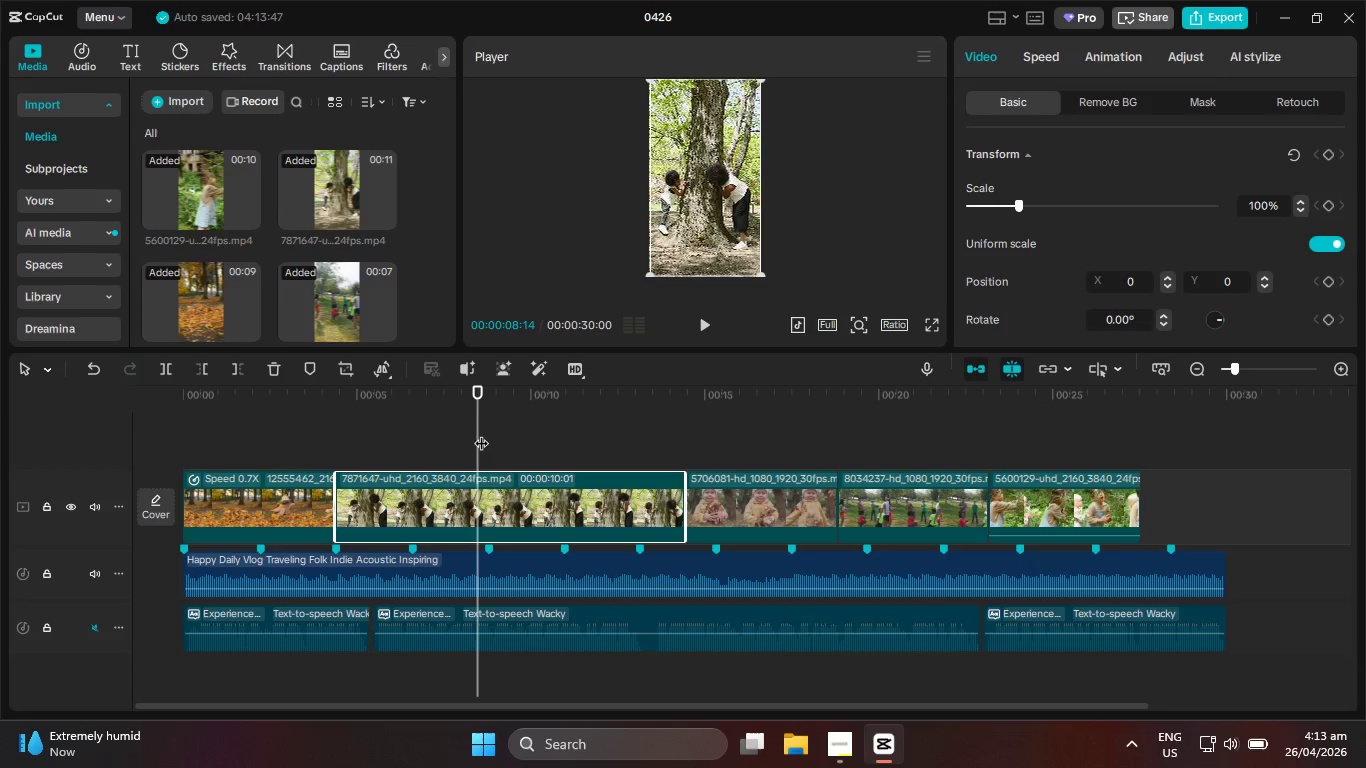 
left_click_drag(start_coordinate=[476, 431], to_coordinate=[487, 433])
 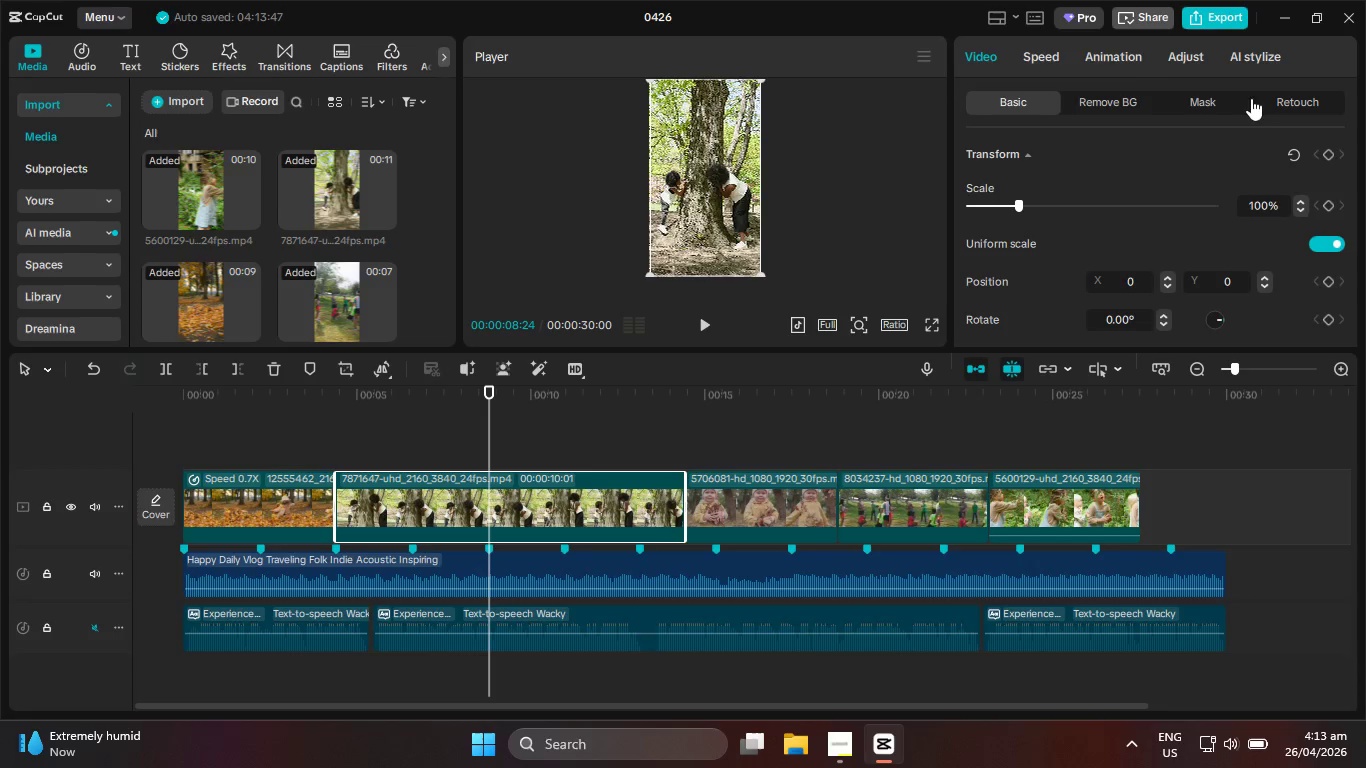 
left_click([1053, 57])
 